 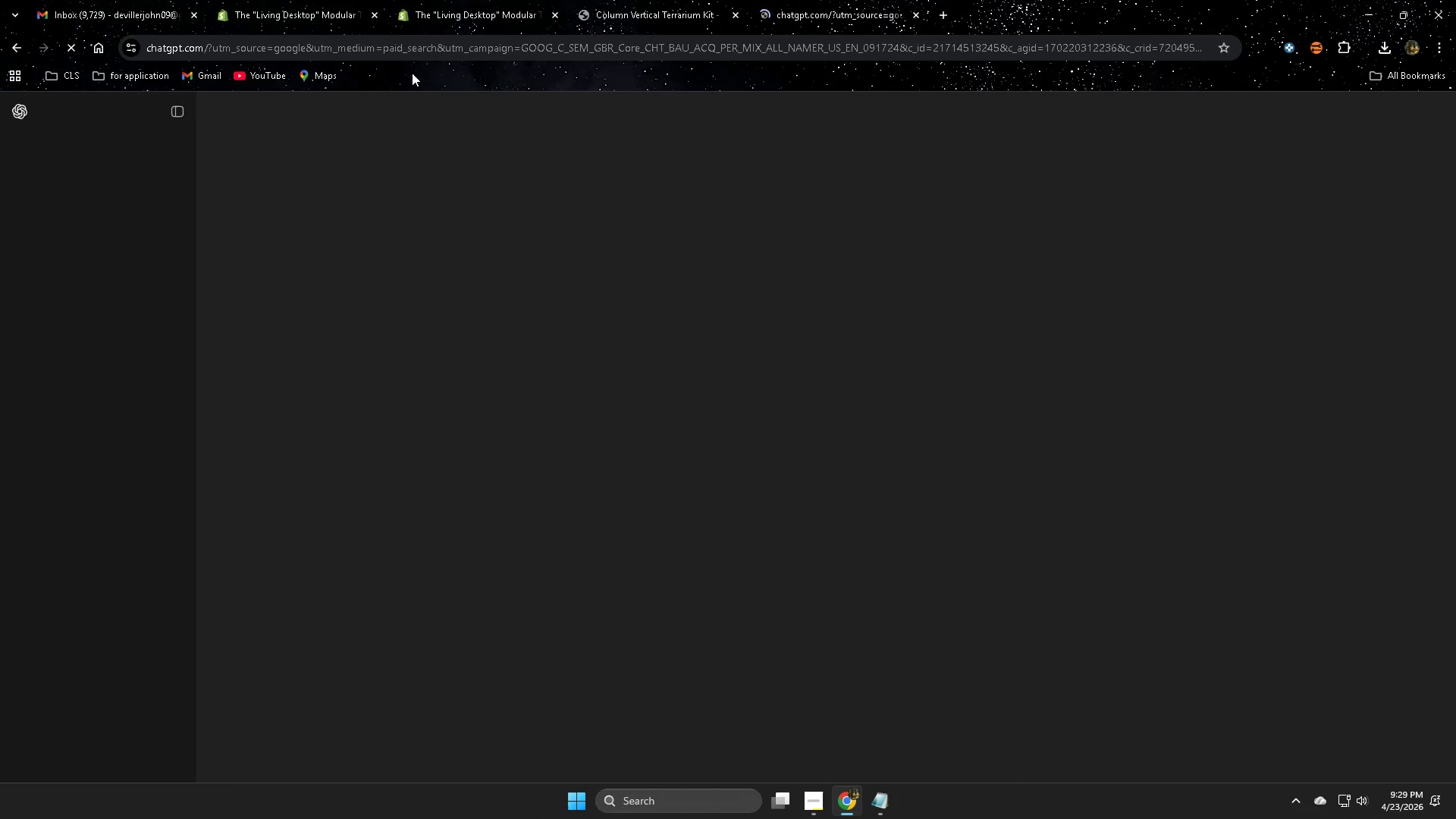 
left_click([100, 320])
 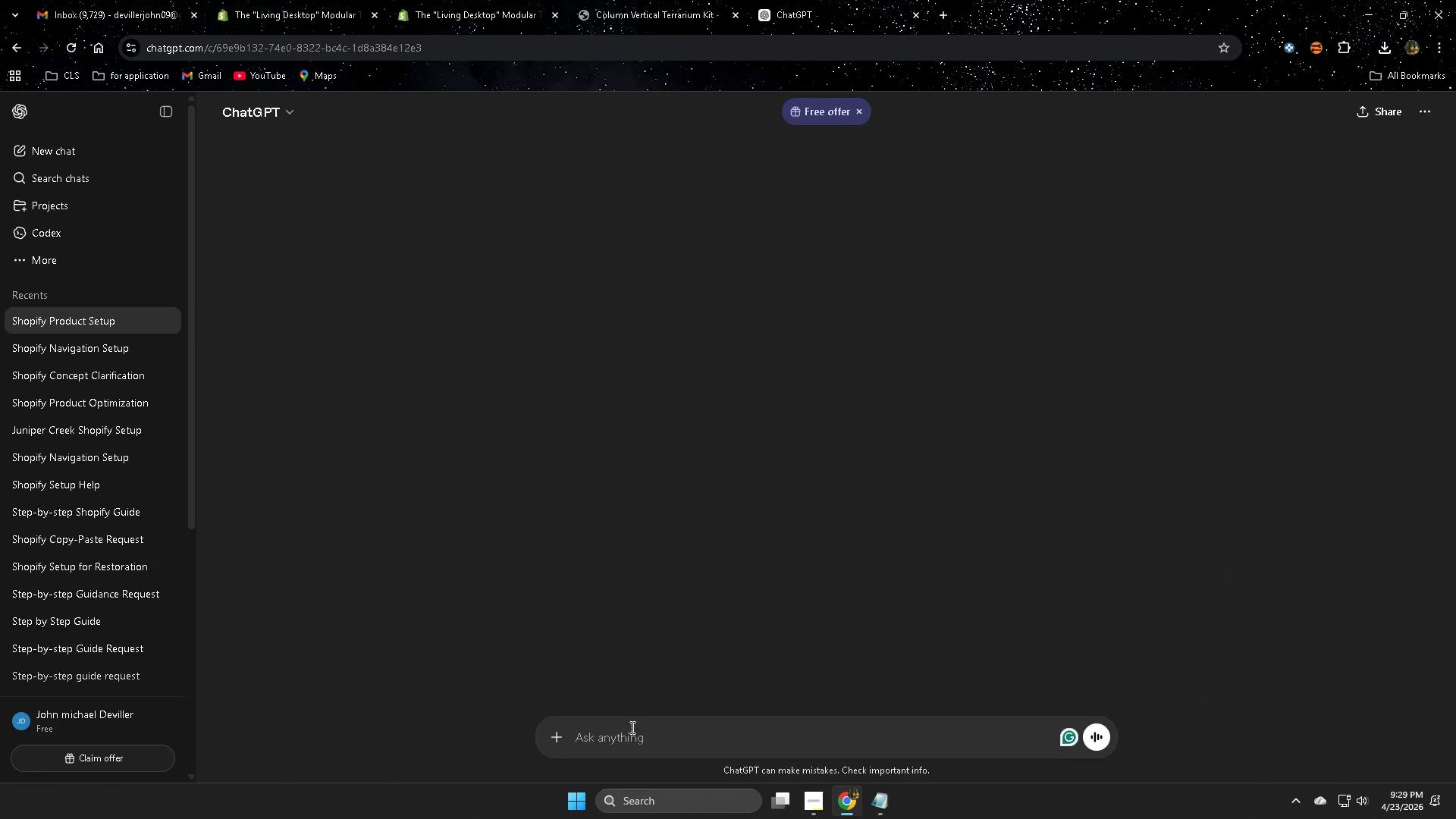 
key(Control+ControlLeft)
 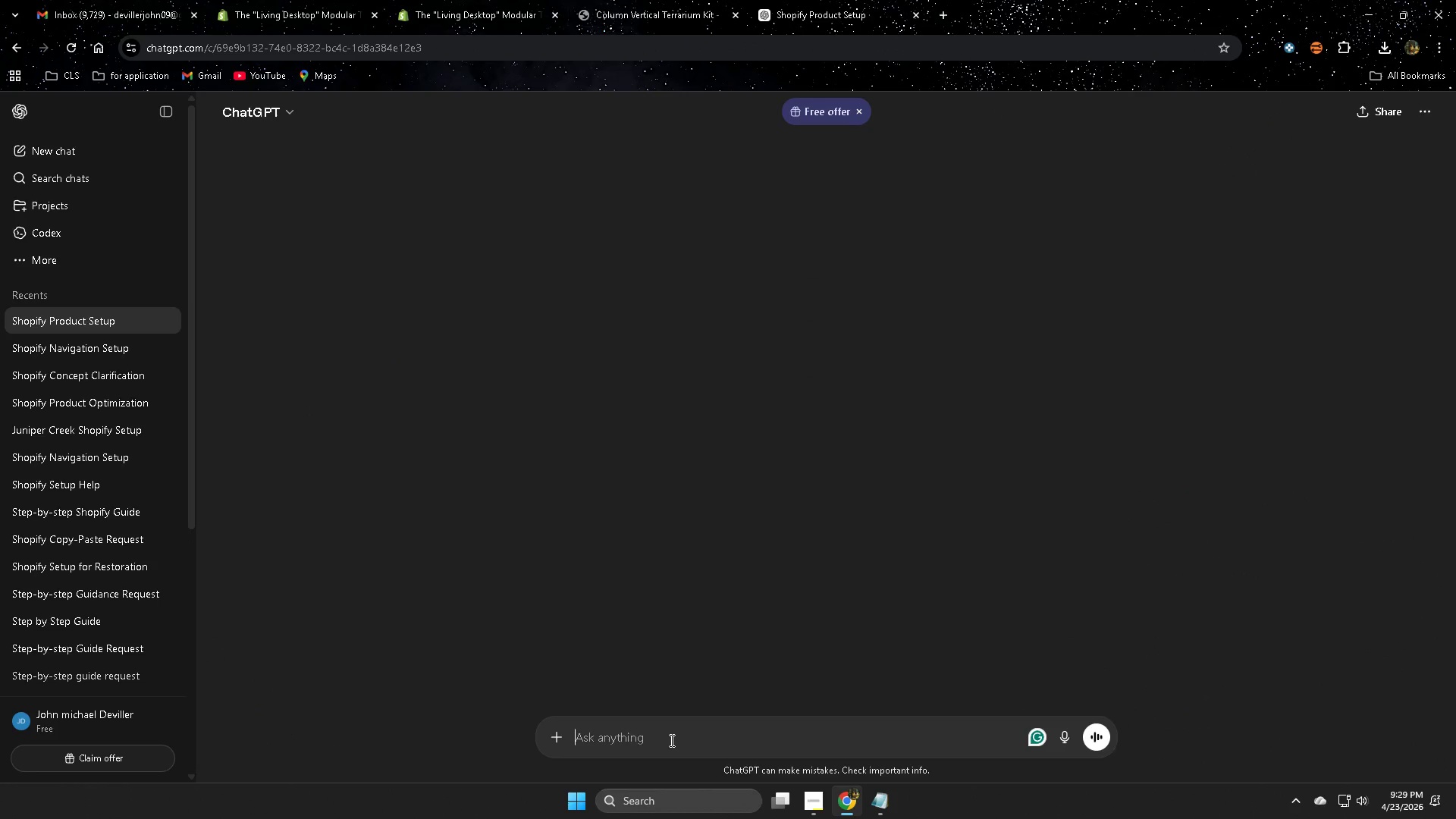 
key(Control+V)
 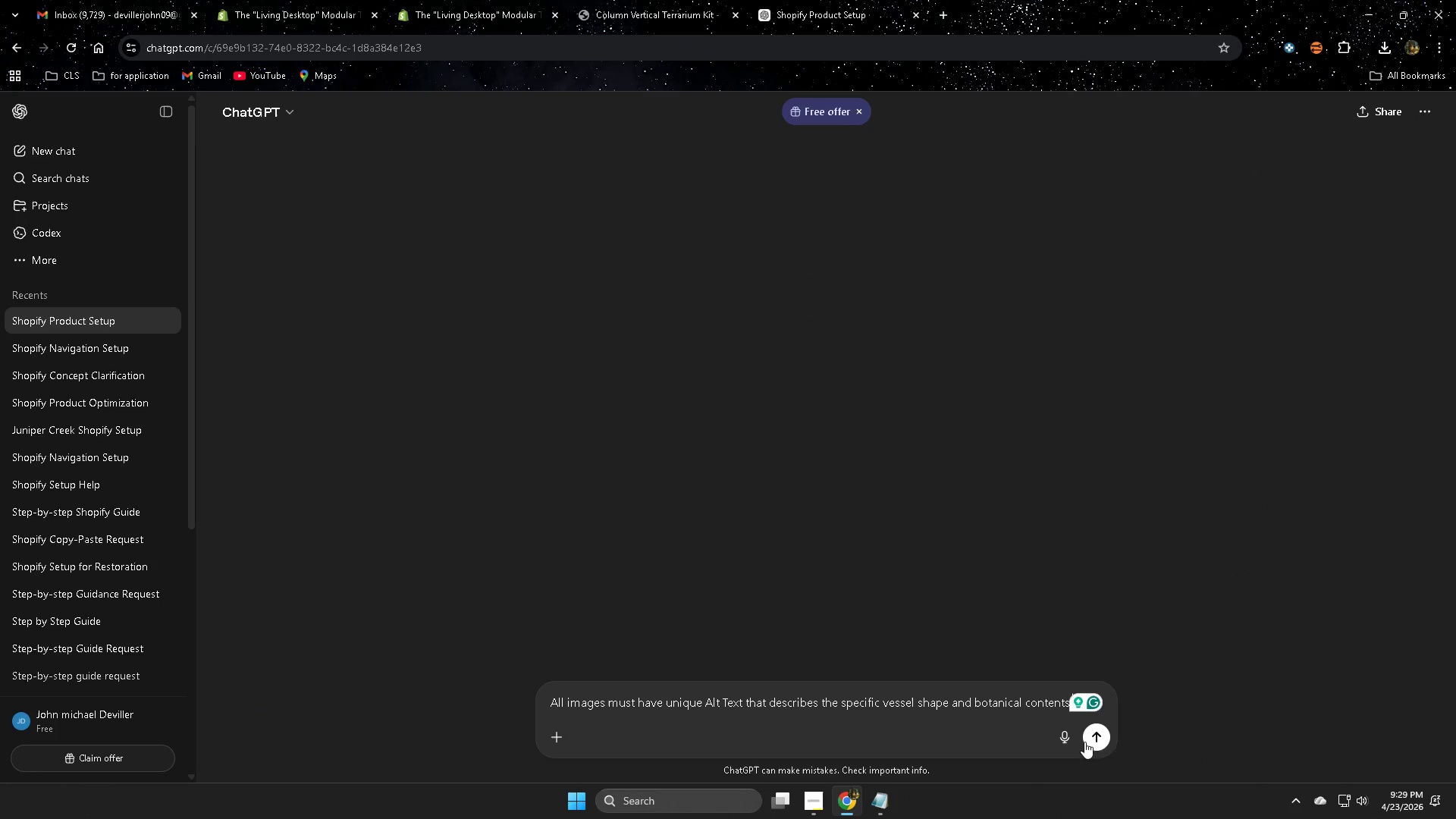 
left_click([1097, 733])
 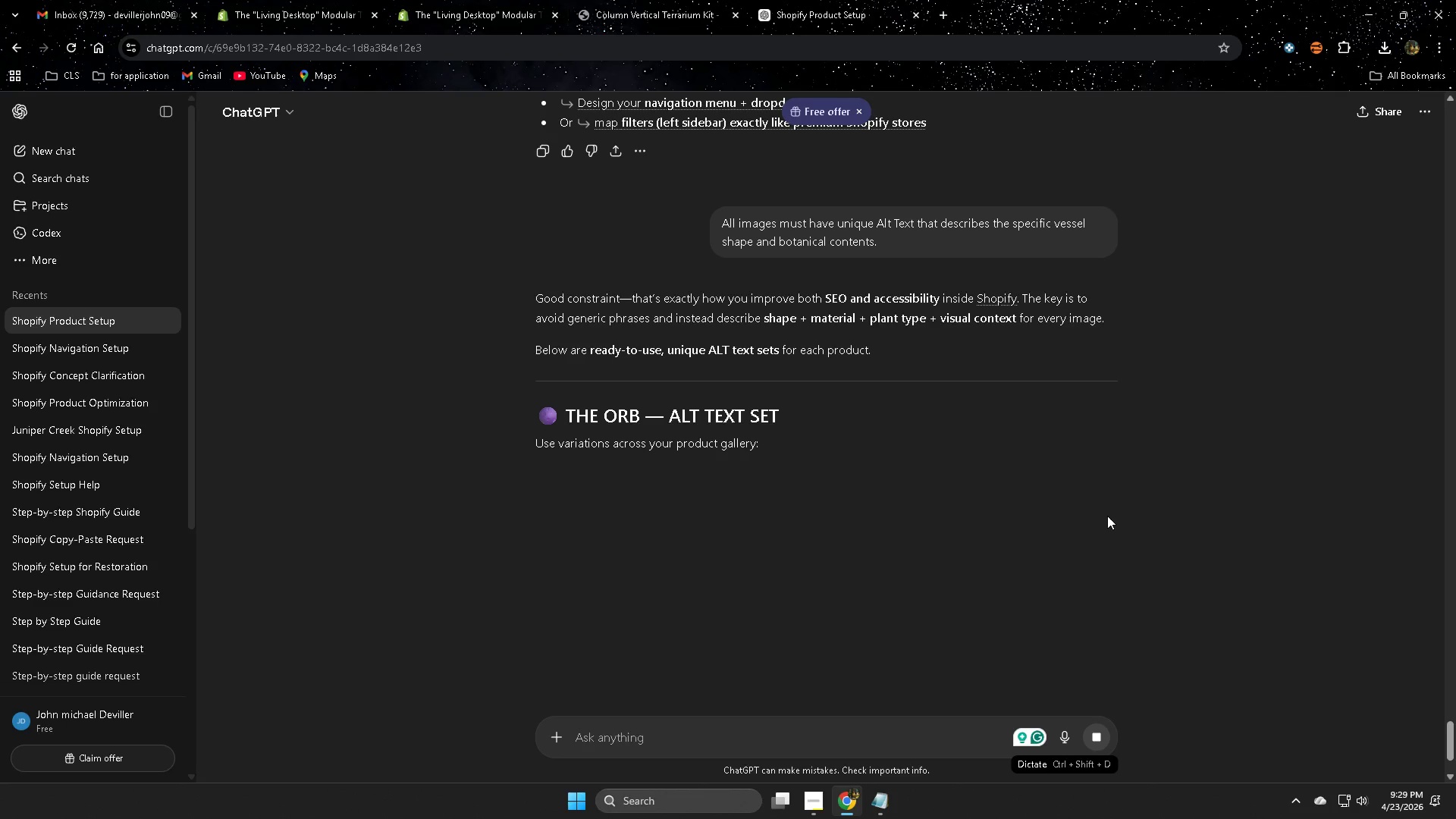 
wait(7.17)
 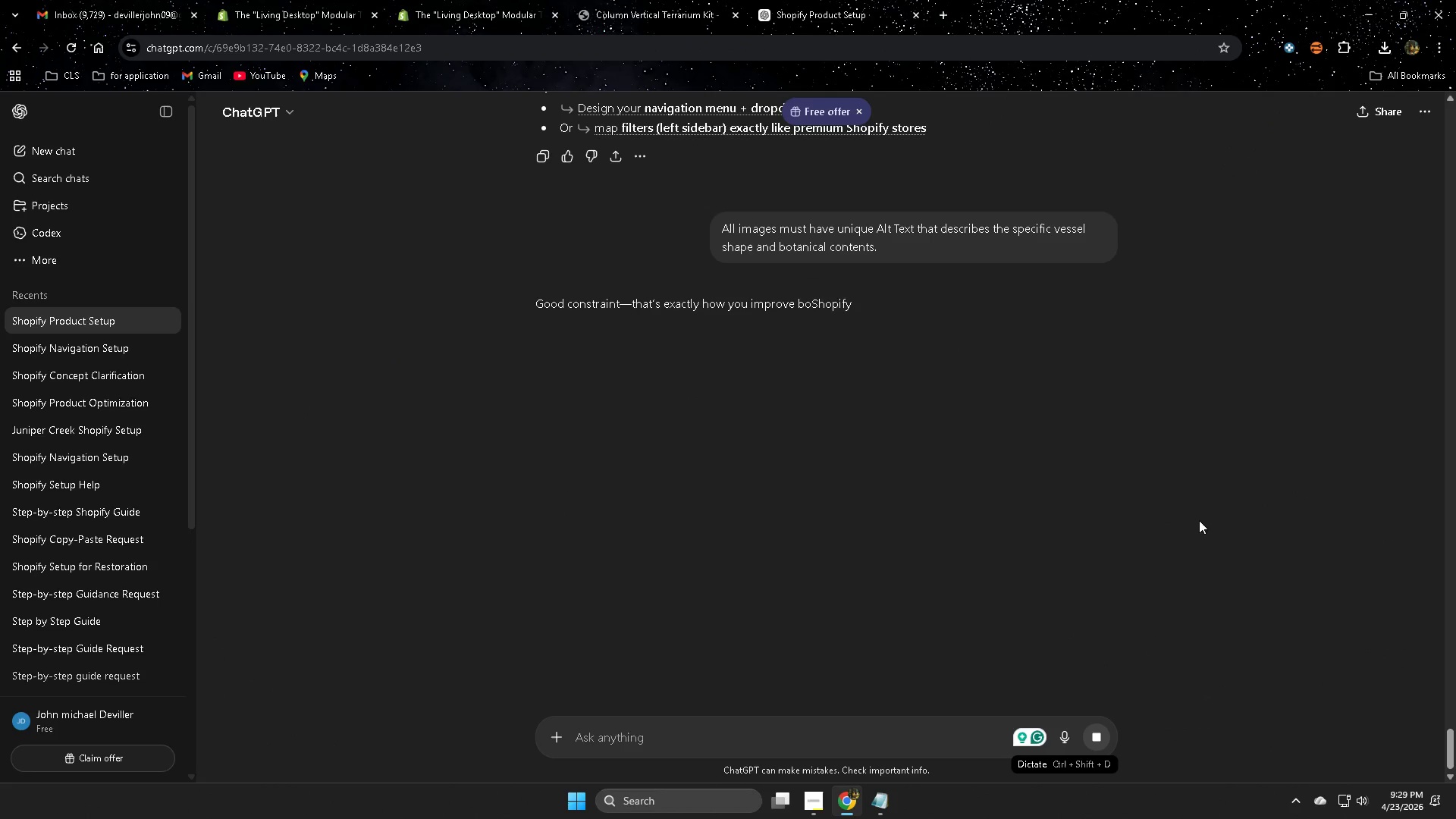 
scroll: coordinate [1203, 527], scroll_direction: down, amount: 1.0
 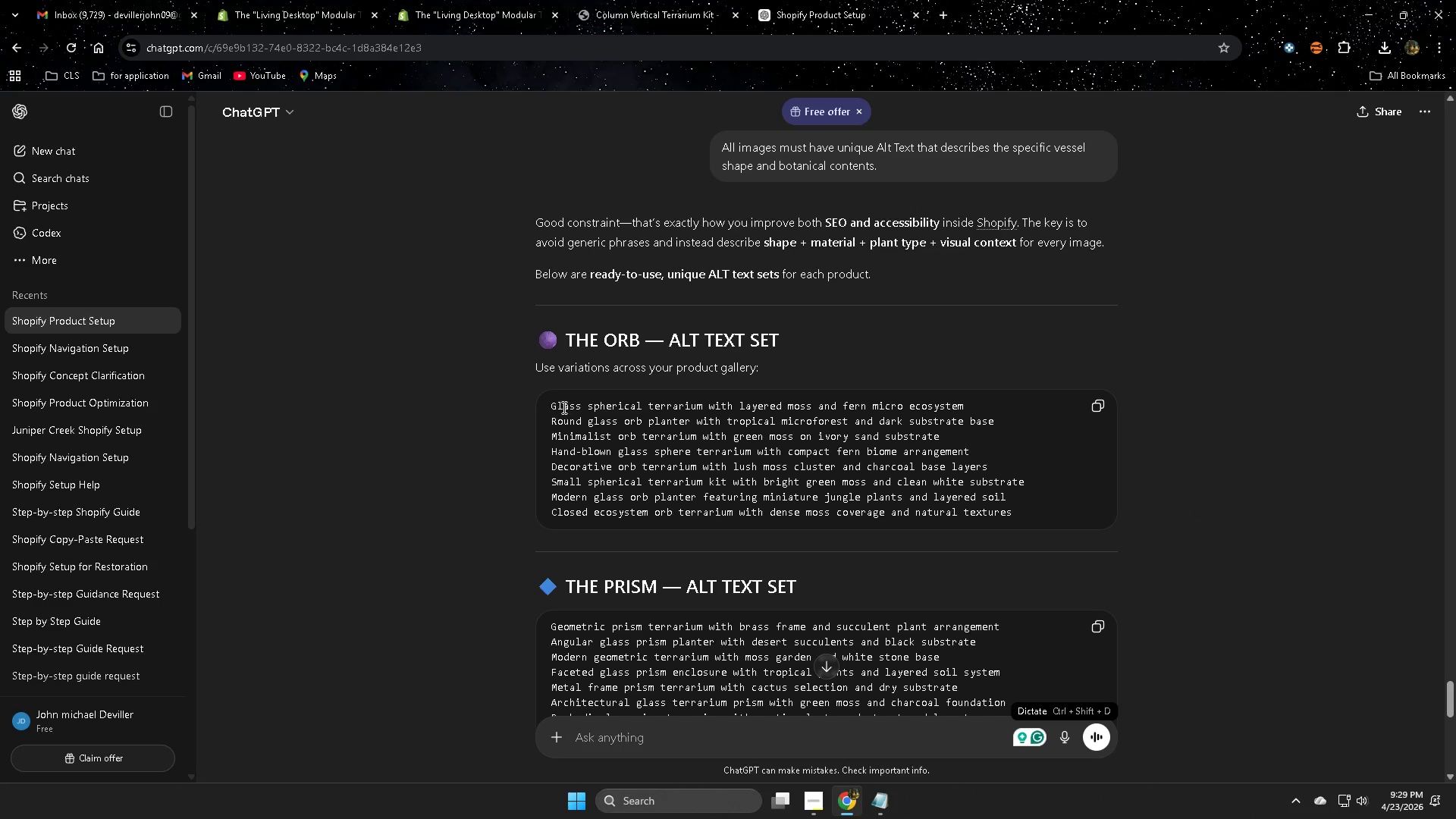 
wait(19.4)
 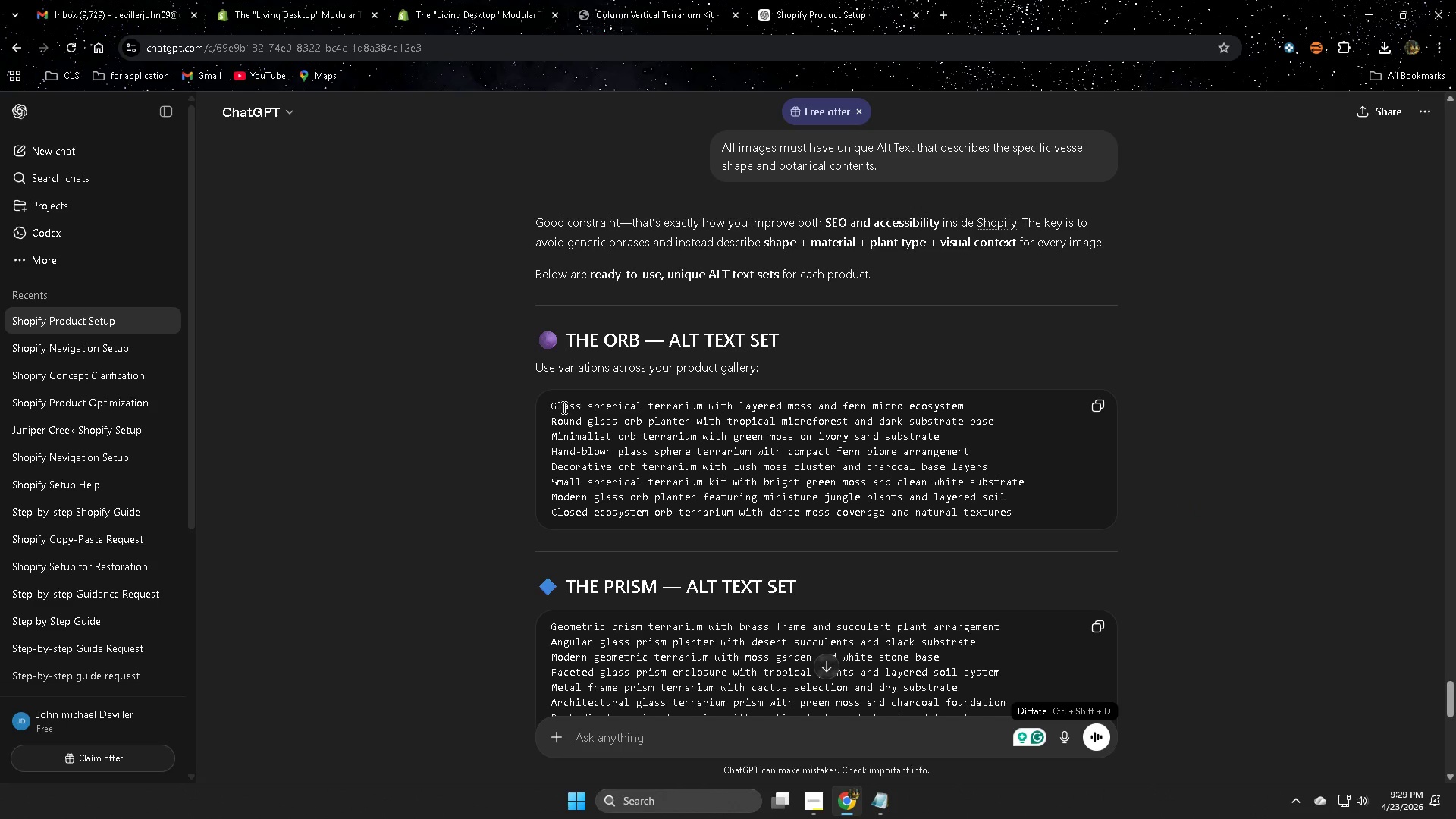 
left_click([1100, 410])
 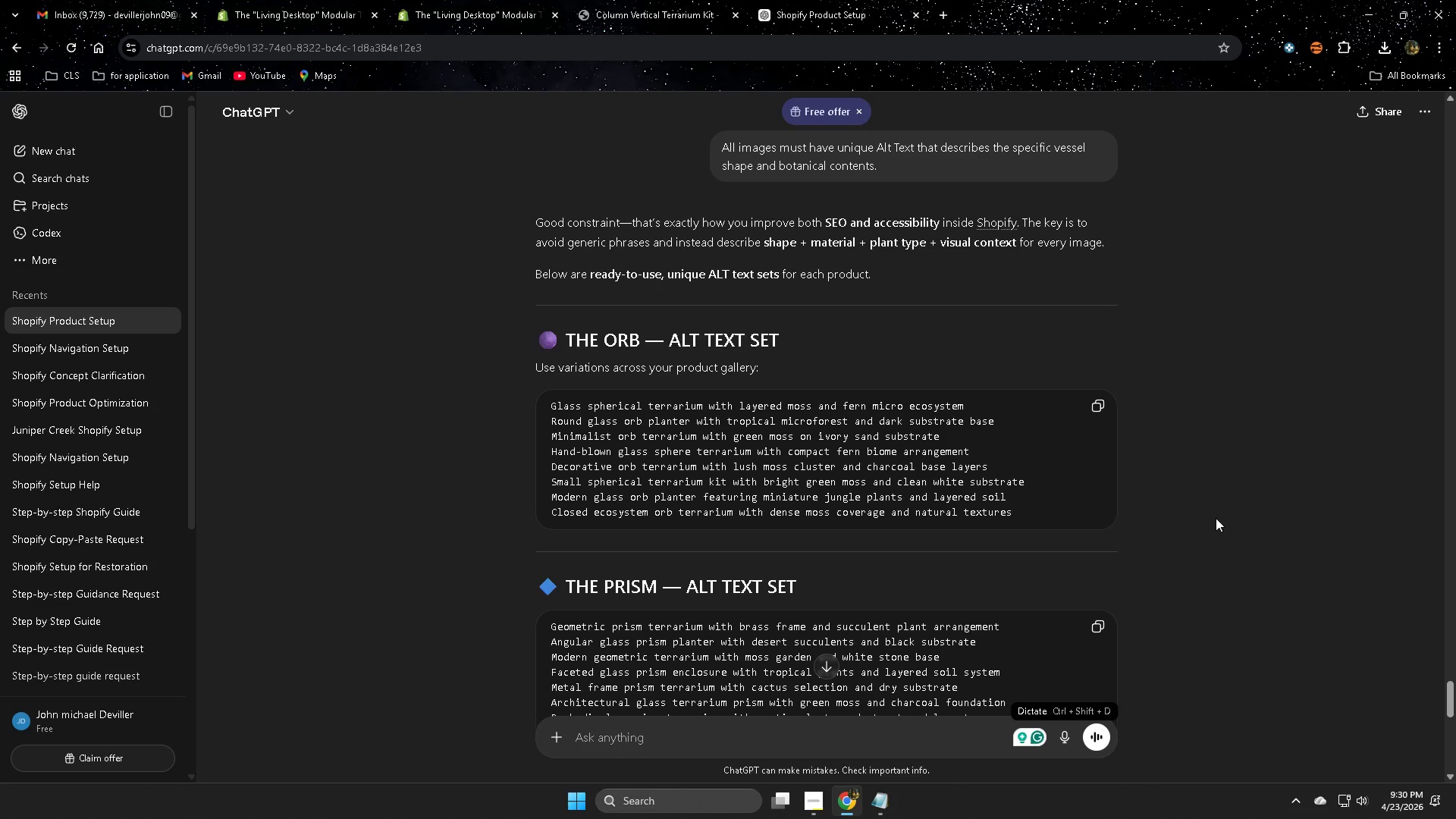 
wait(7.5)
 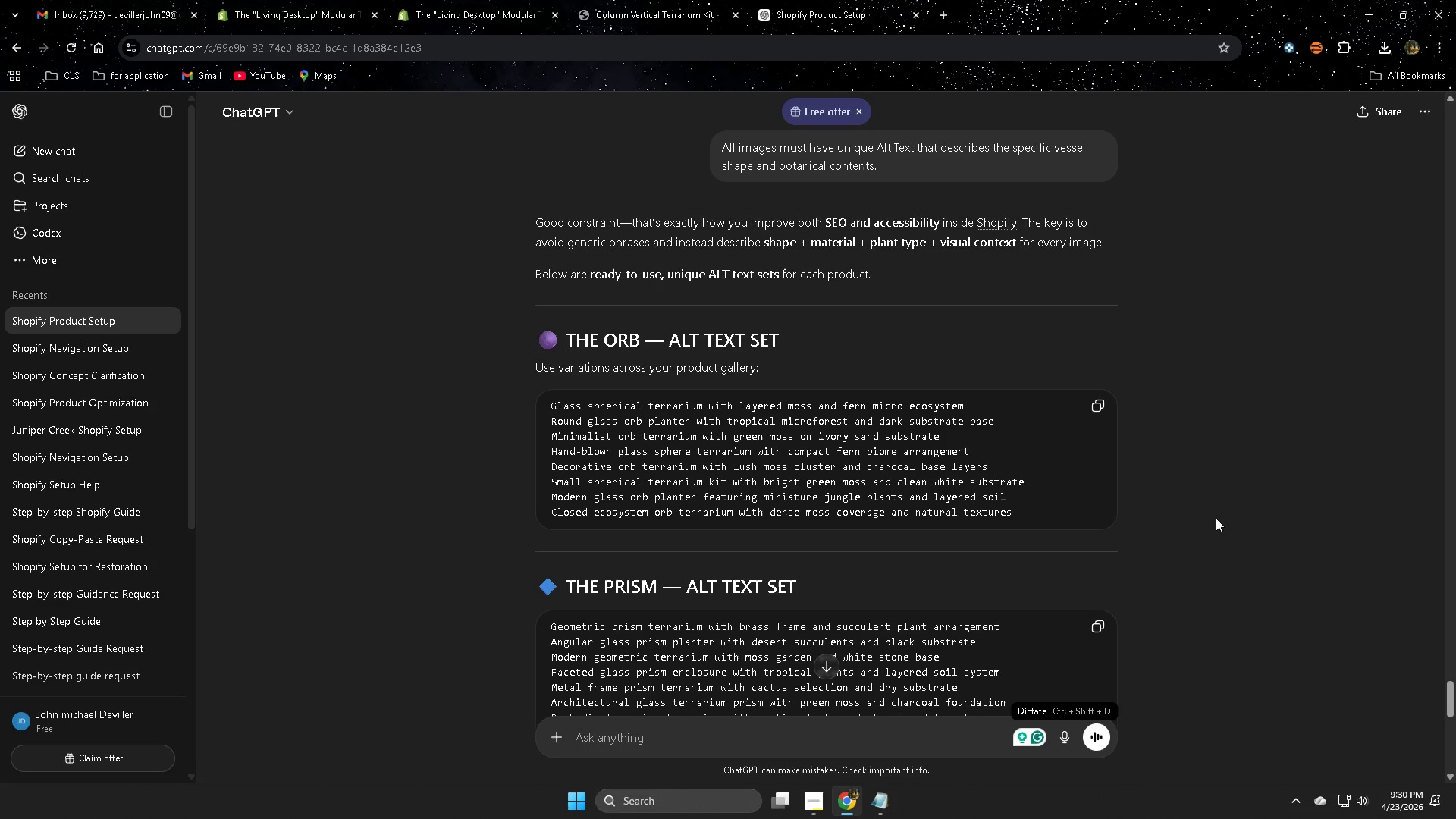 
scroll: coordinate [1215, 518], scroll_direction: down, amount: 7.0
 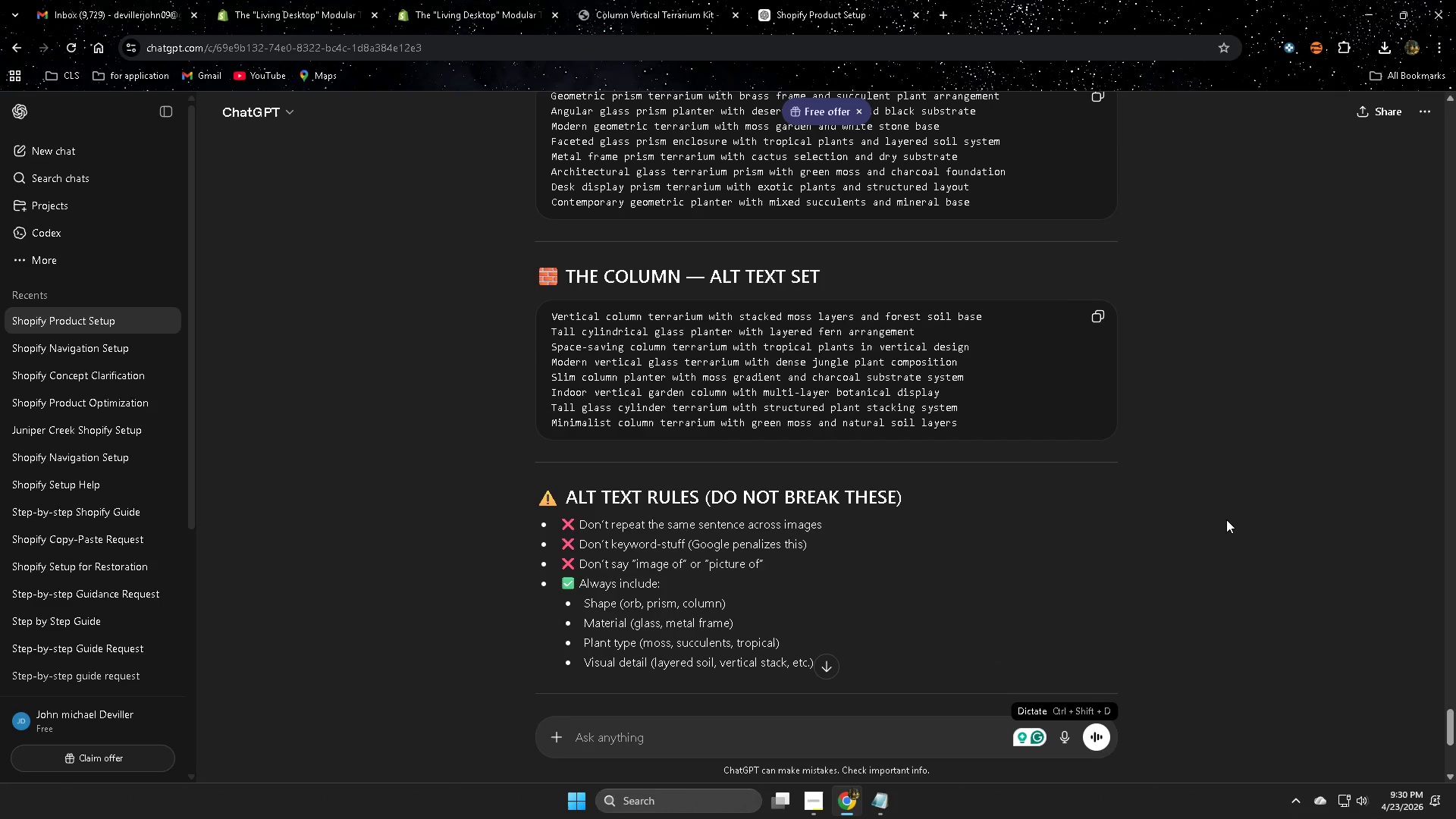 
wait(6.11)
 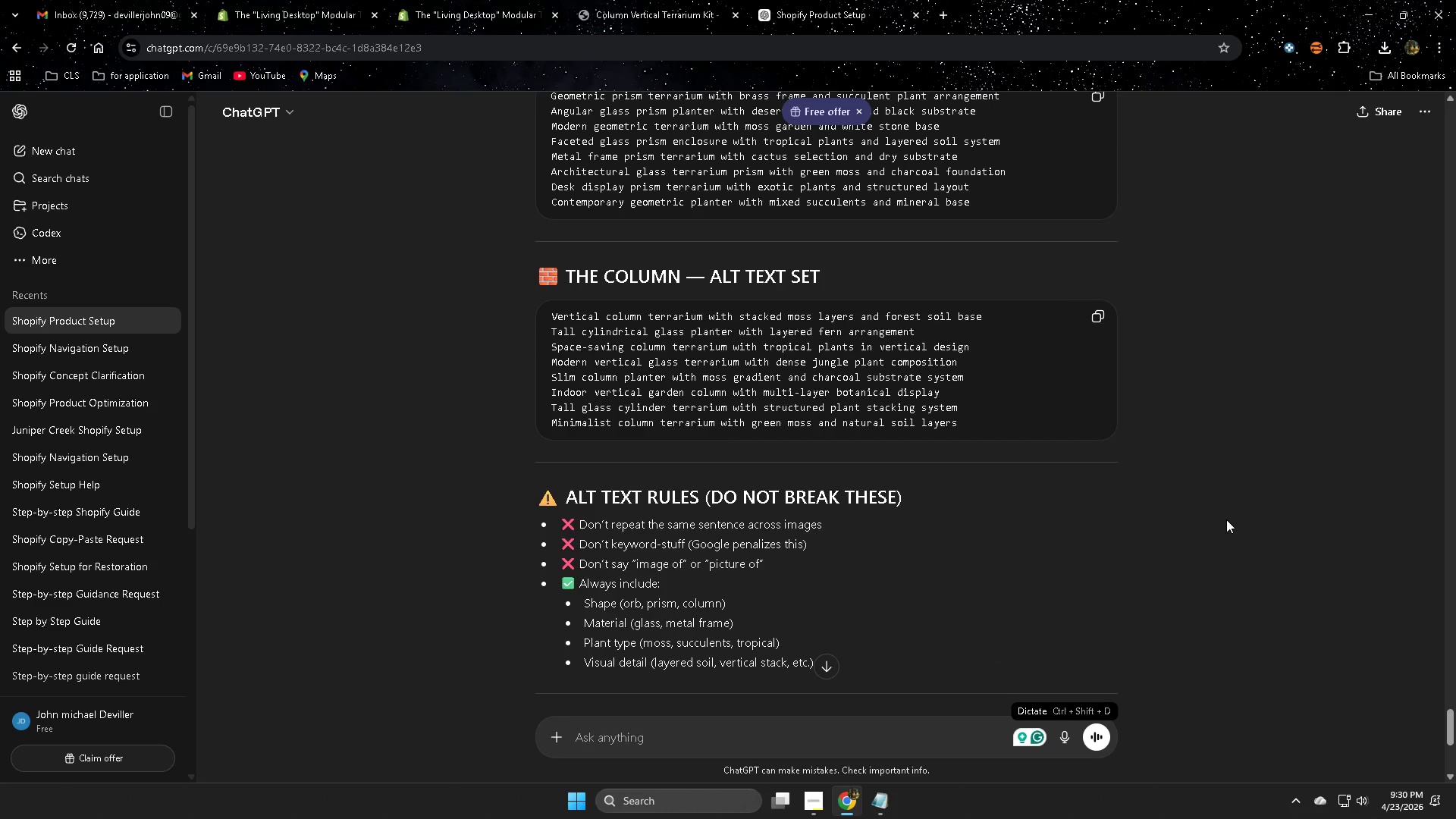 
scroll: coordinate [1226, 519], scroll_direction: down, amount: 3.0
 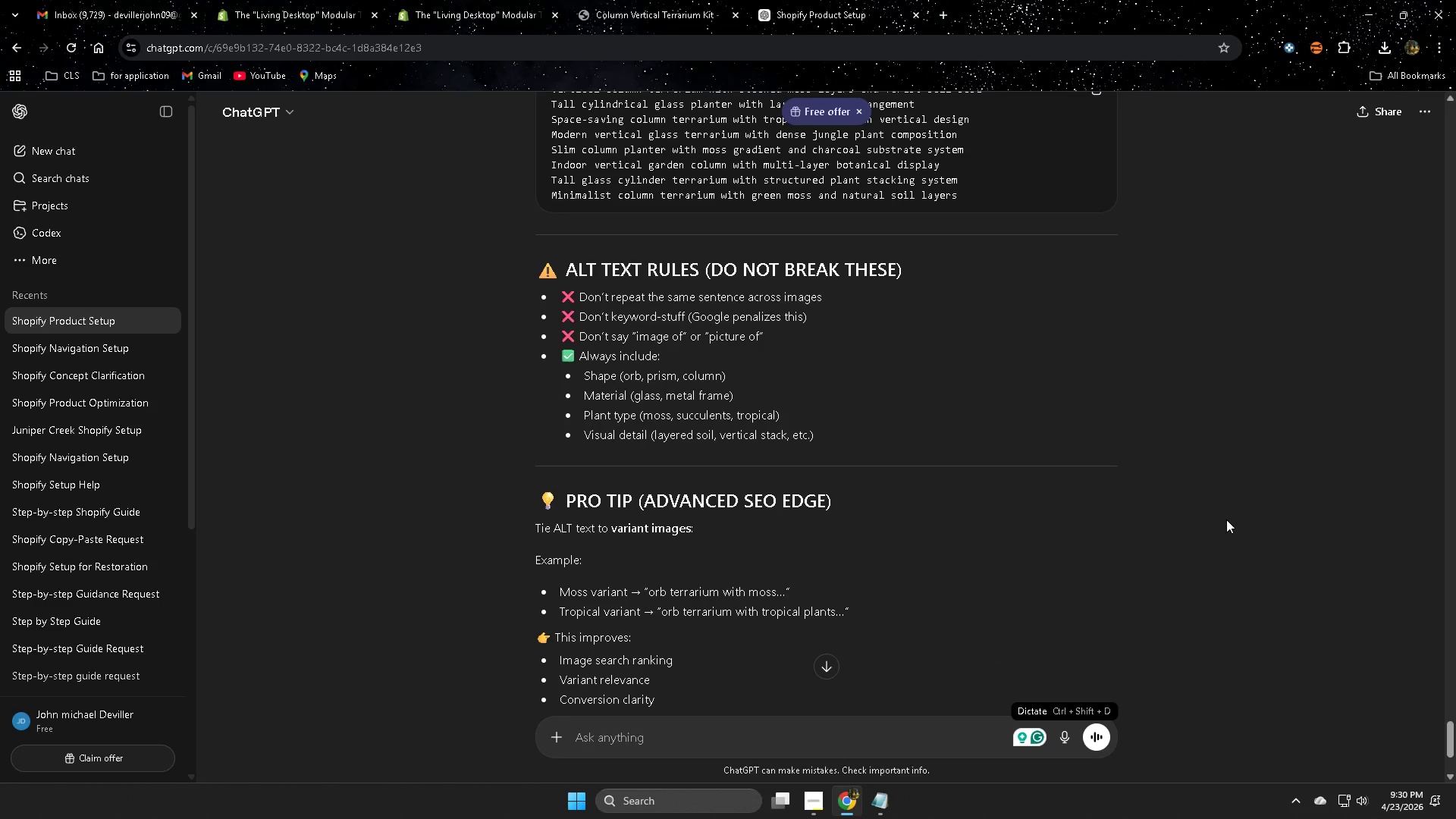 
scroll: coordinate [1226, 519], scroll_direction: up, amount: 3.0
 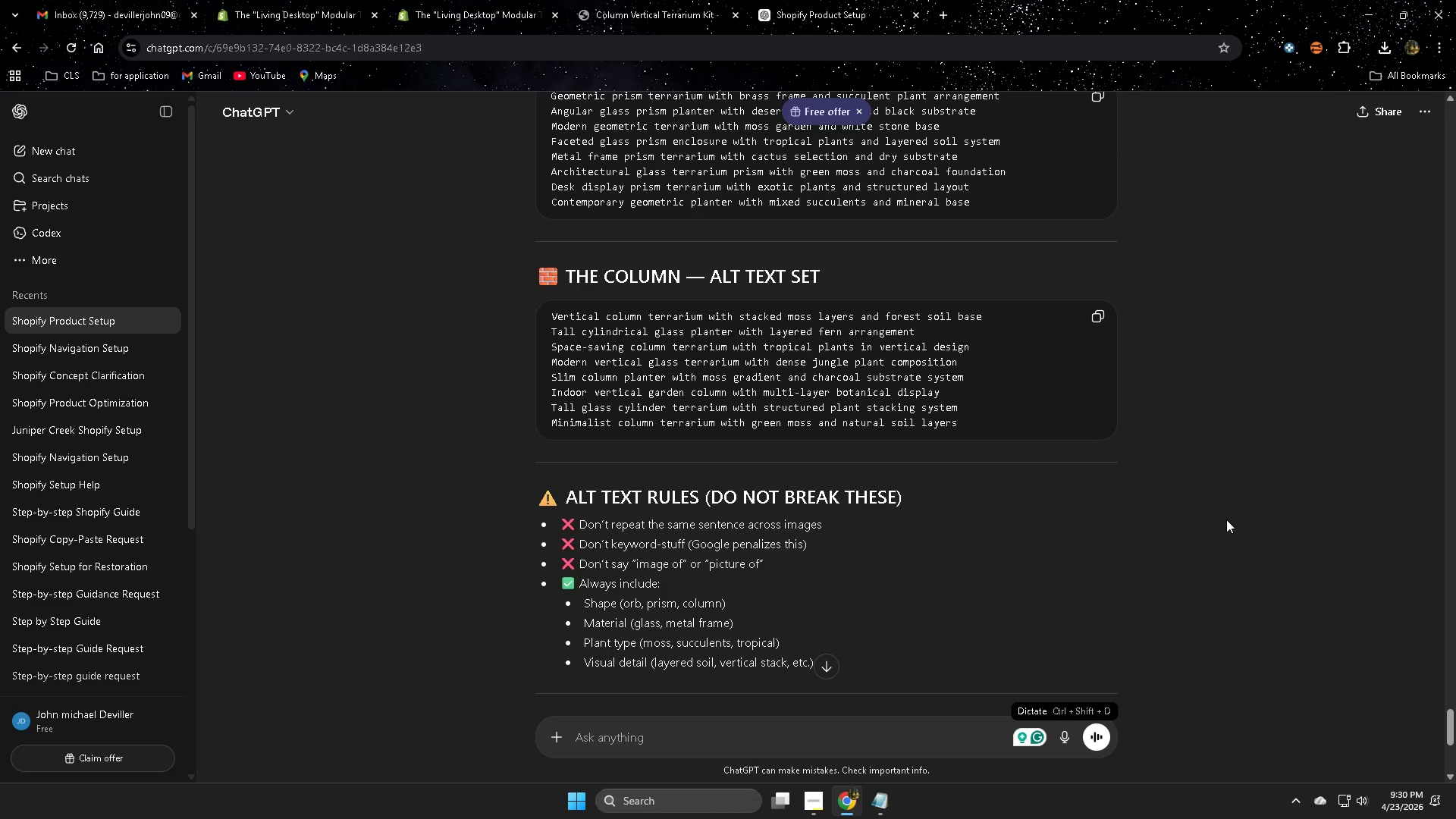 
scroll: coordinate [1235, 519], scroll_direction: down, amount: 5.0
 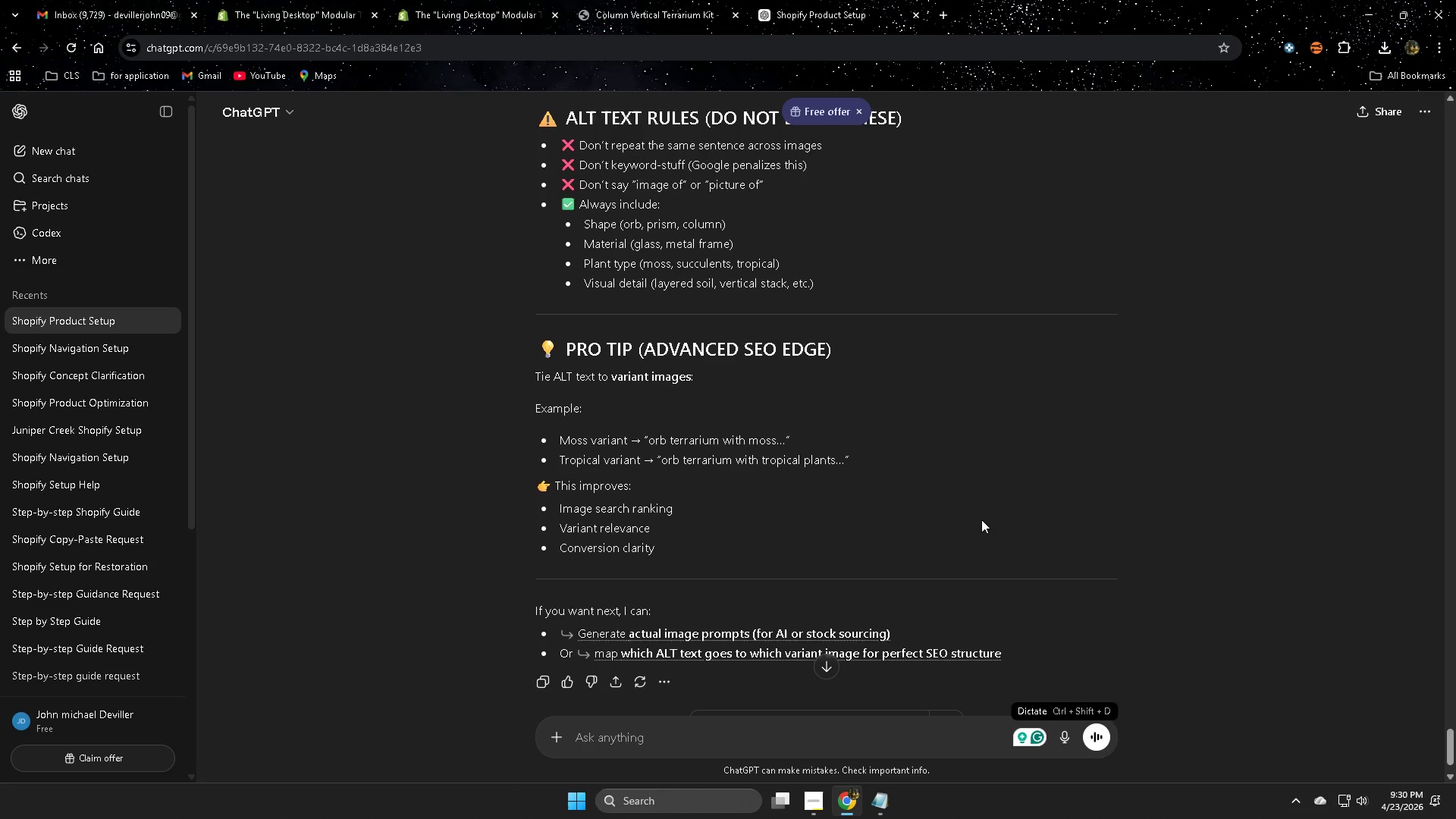 
wait(6.64)
 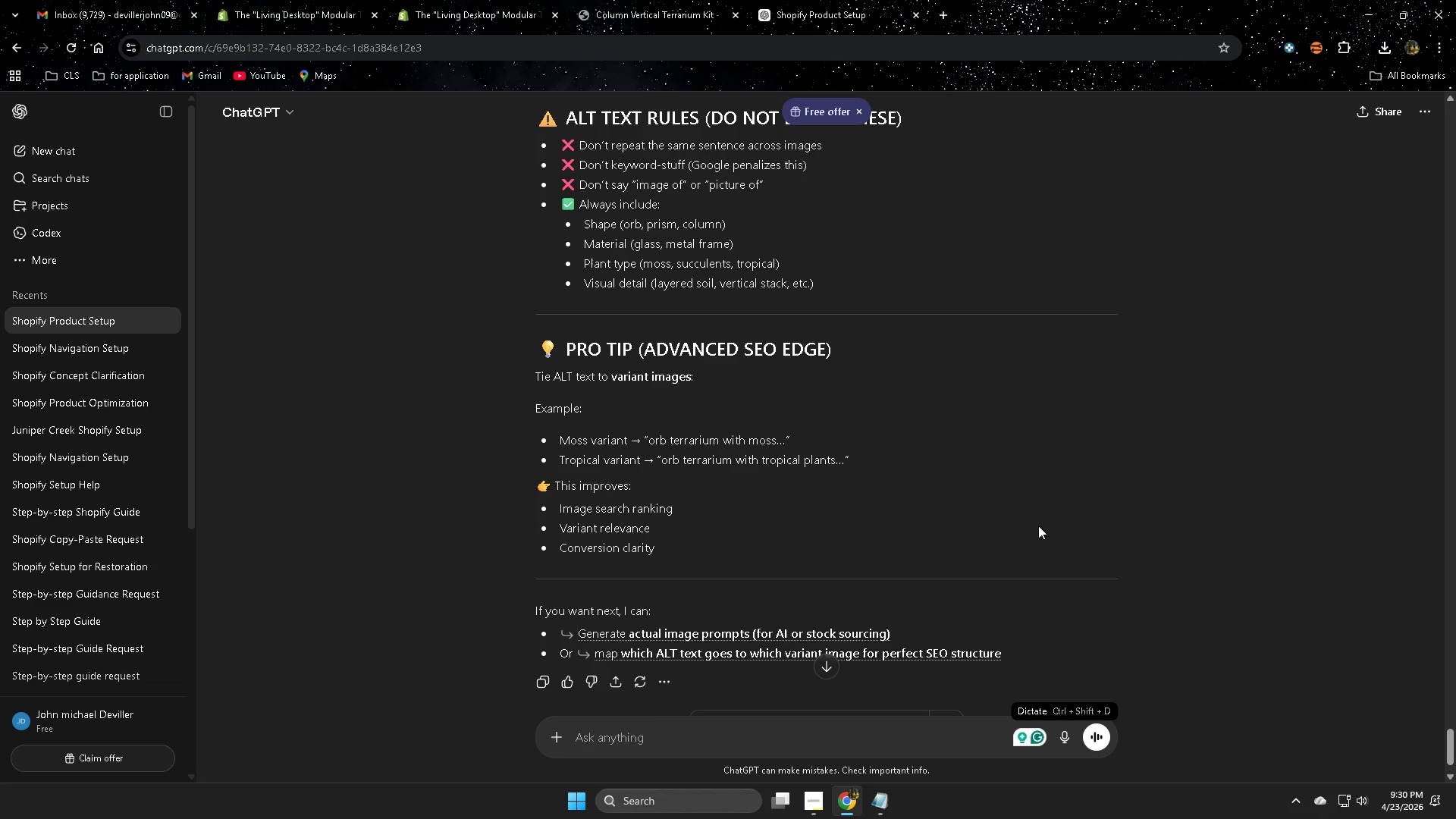 
scroll: coordinate [981, 519], scroll_direction: down, amount: 1.0
 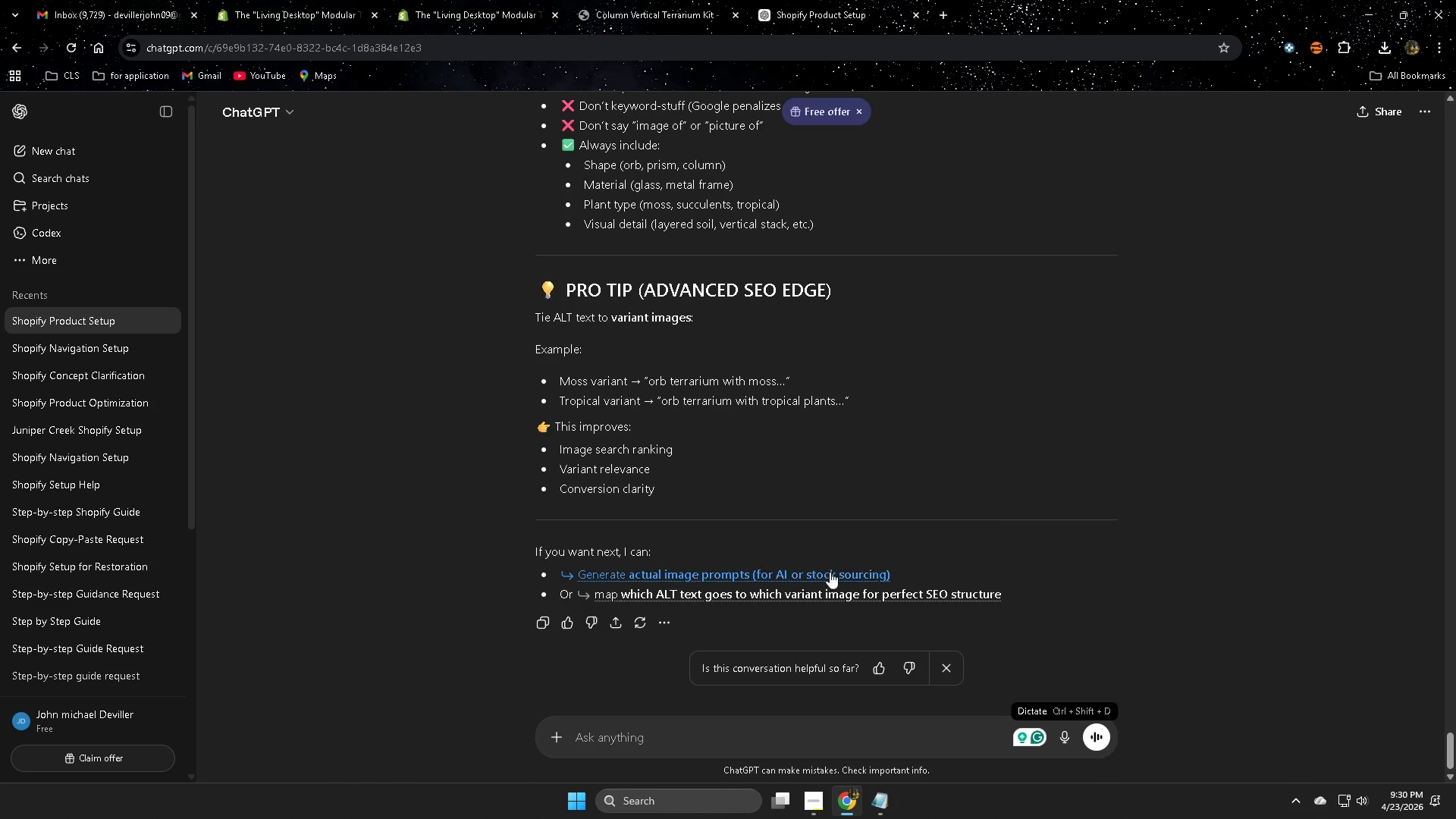 
left_click([778, 566])
 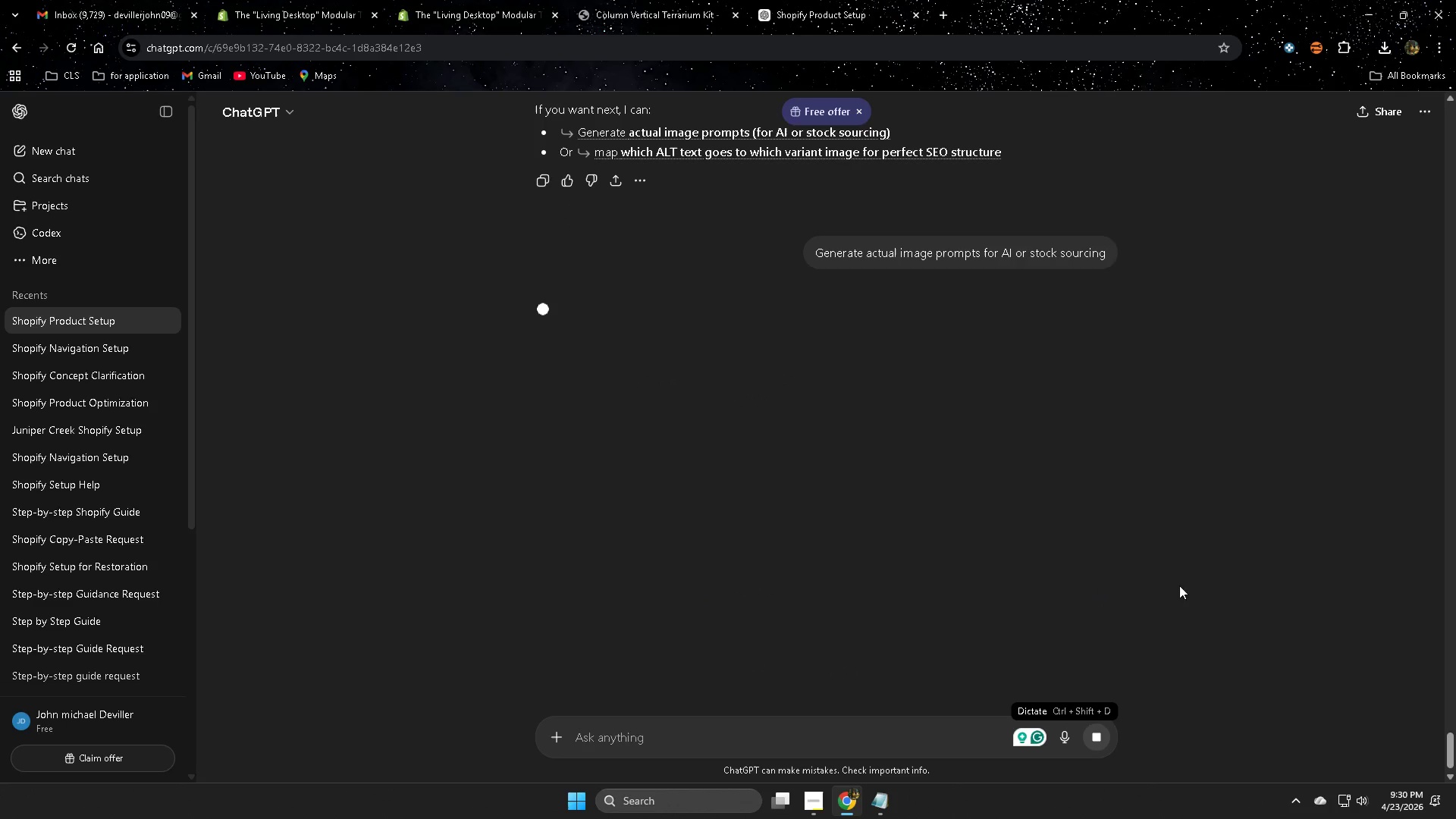 
mouse_move([1203, 569])
 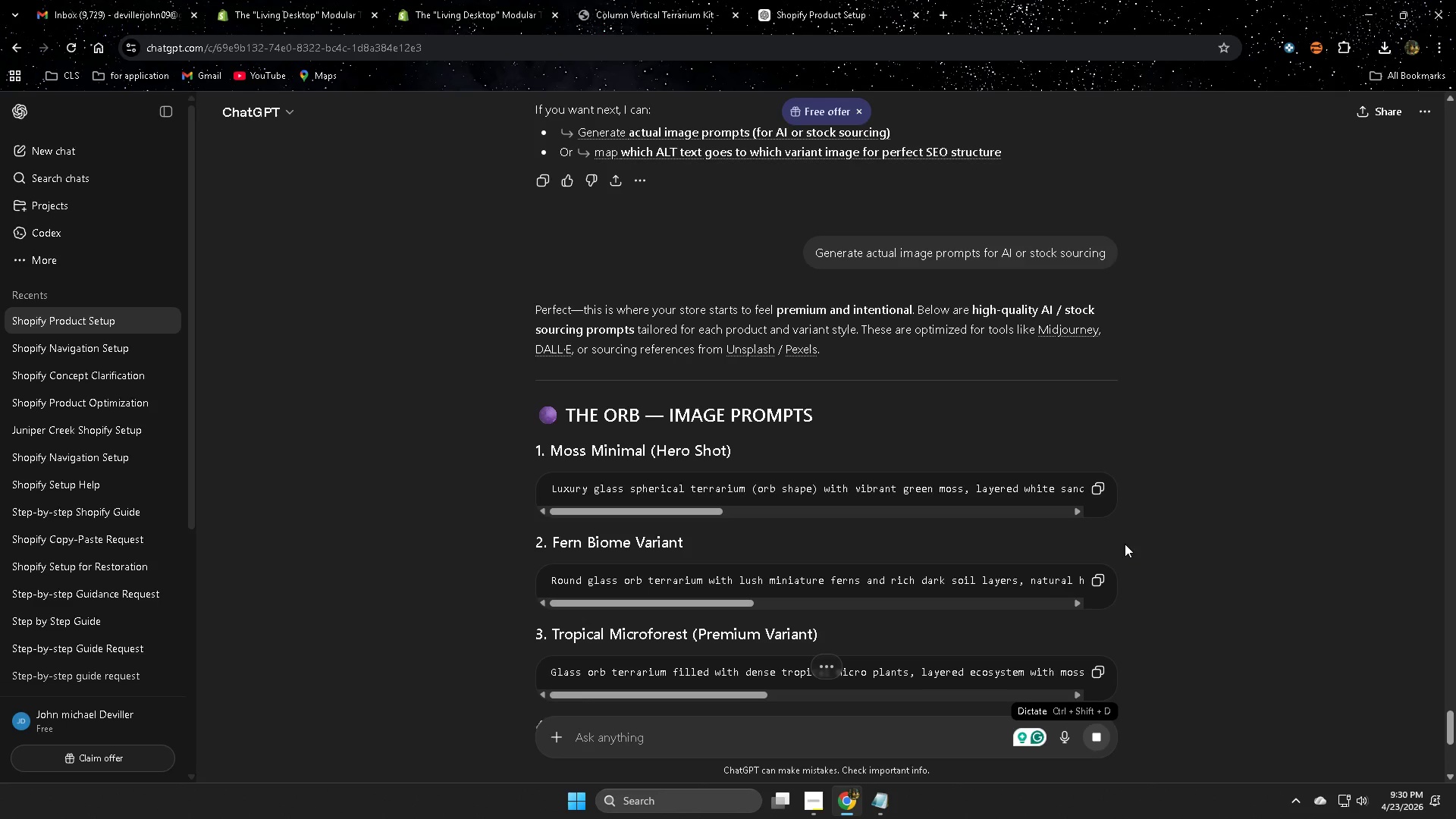 
scroll: coordinate [1125, 544], scroll_direction: none, amount: 0.0
 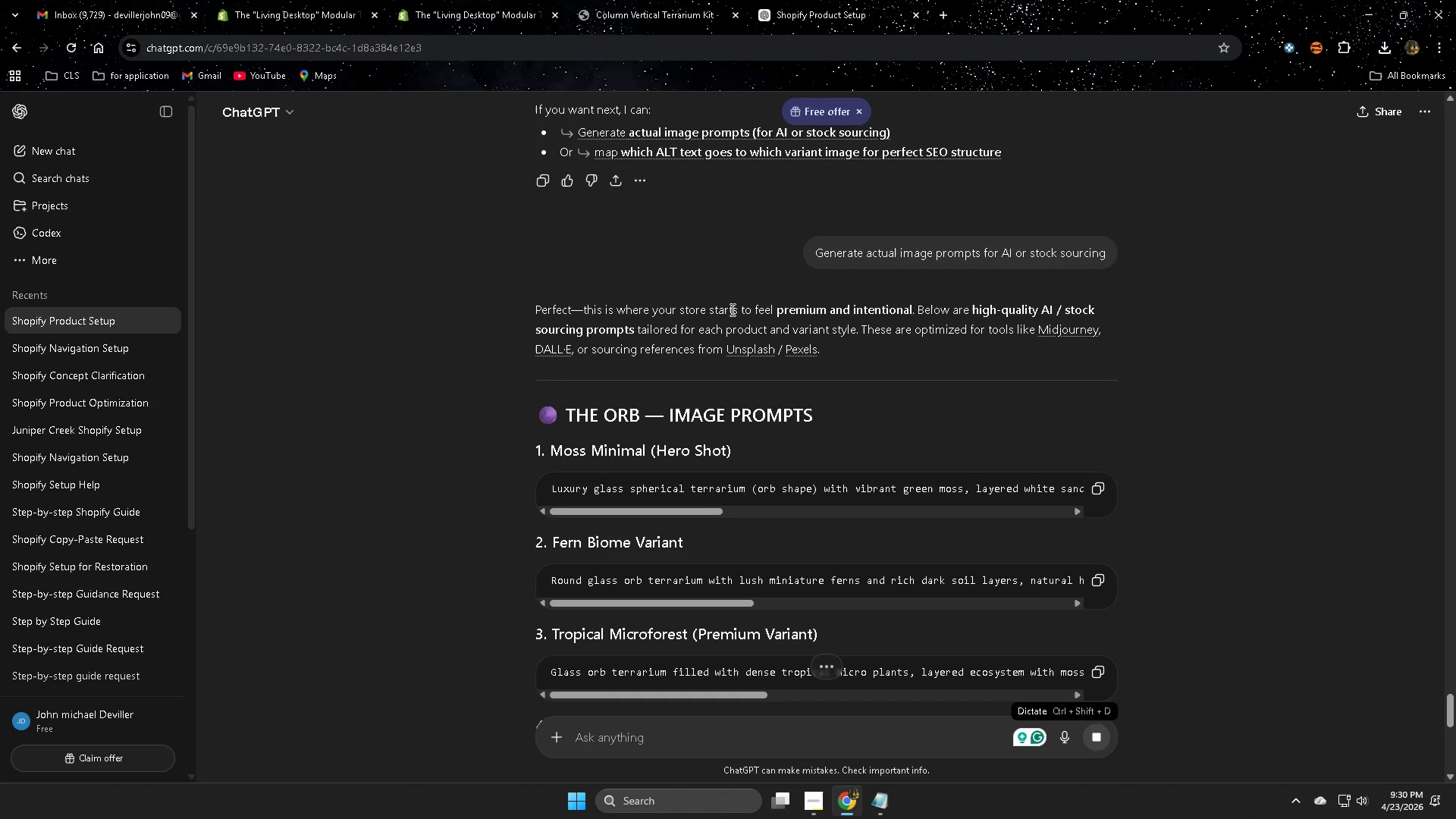 
left_click_drag(start_coordinate=[781, 307], to_coordinate=[992, 315])
 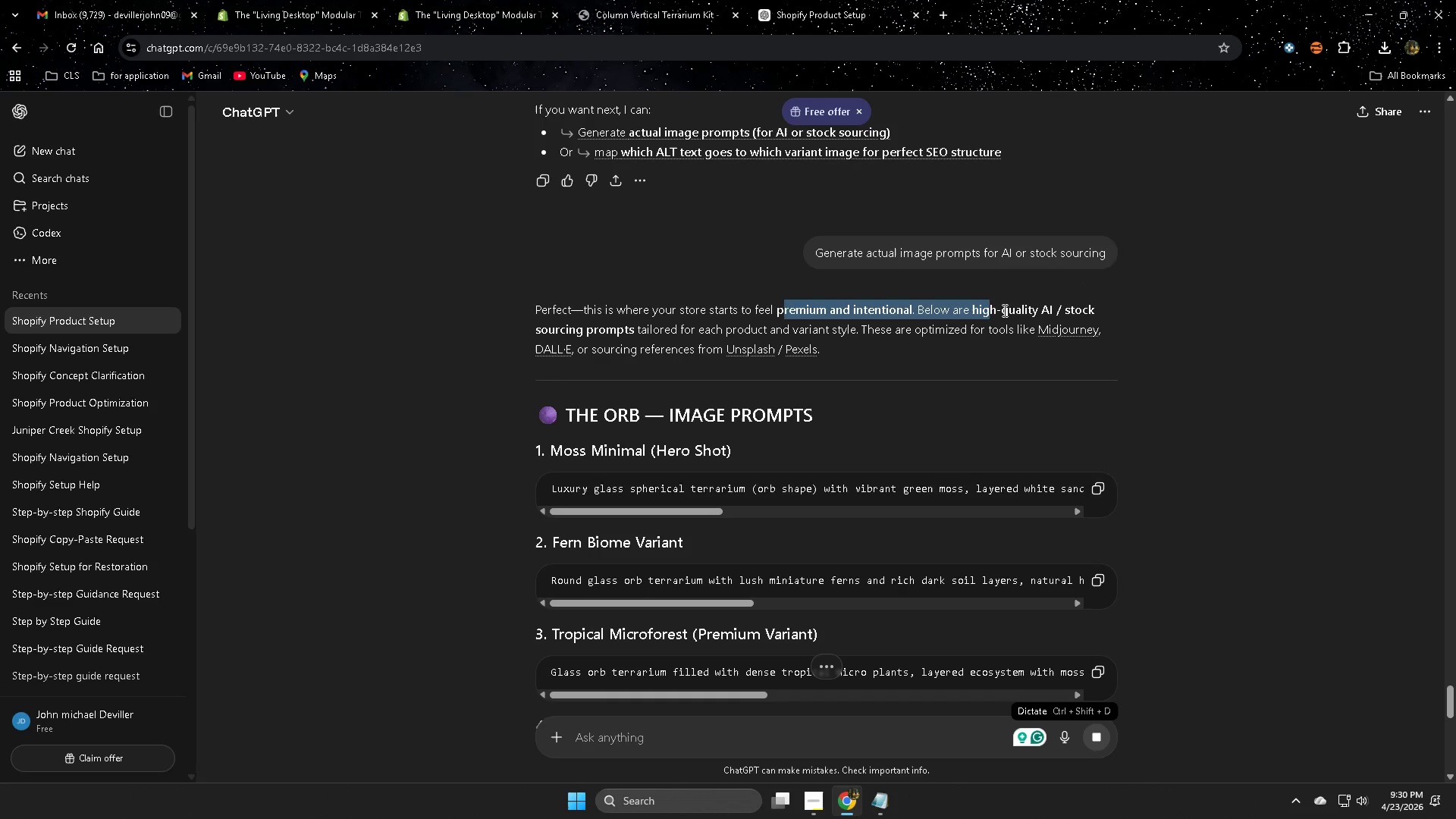 
left_click_drag(start_coordinate=[1003, 310], to_coordinate=[1067, 312])
 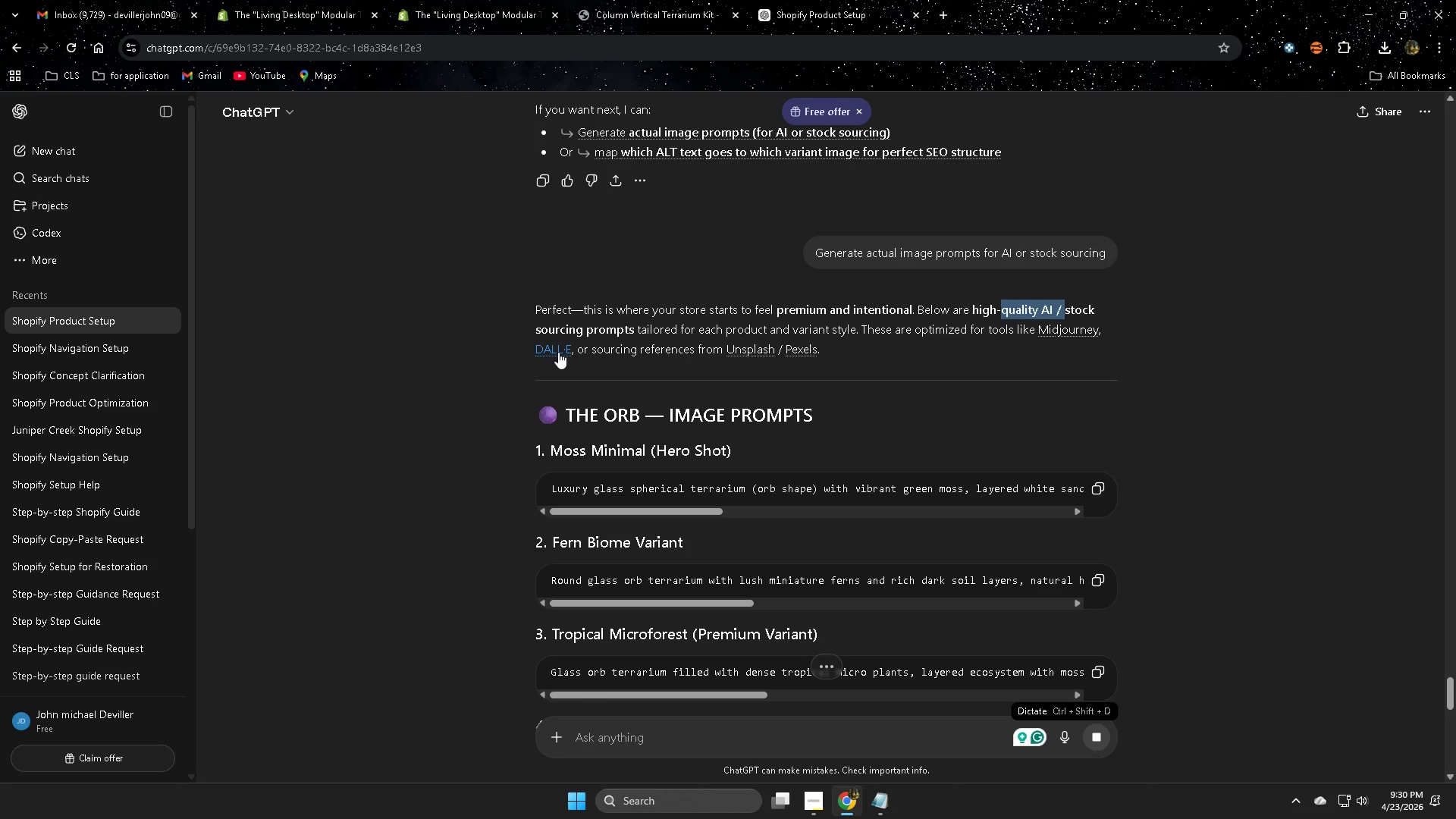 
left_click([558, 352])
 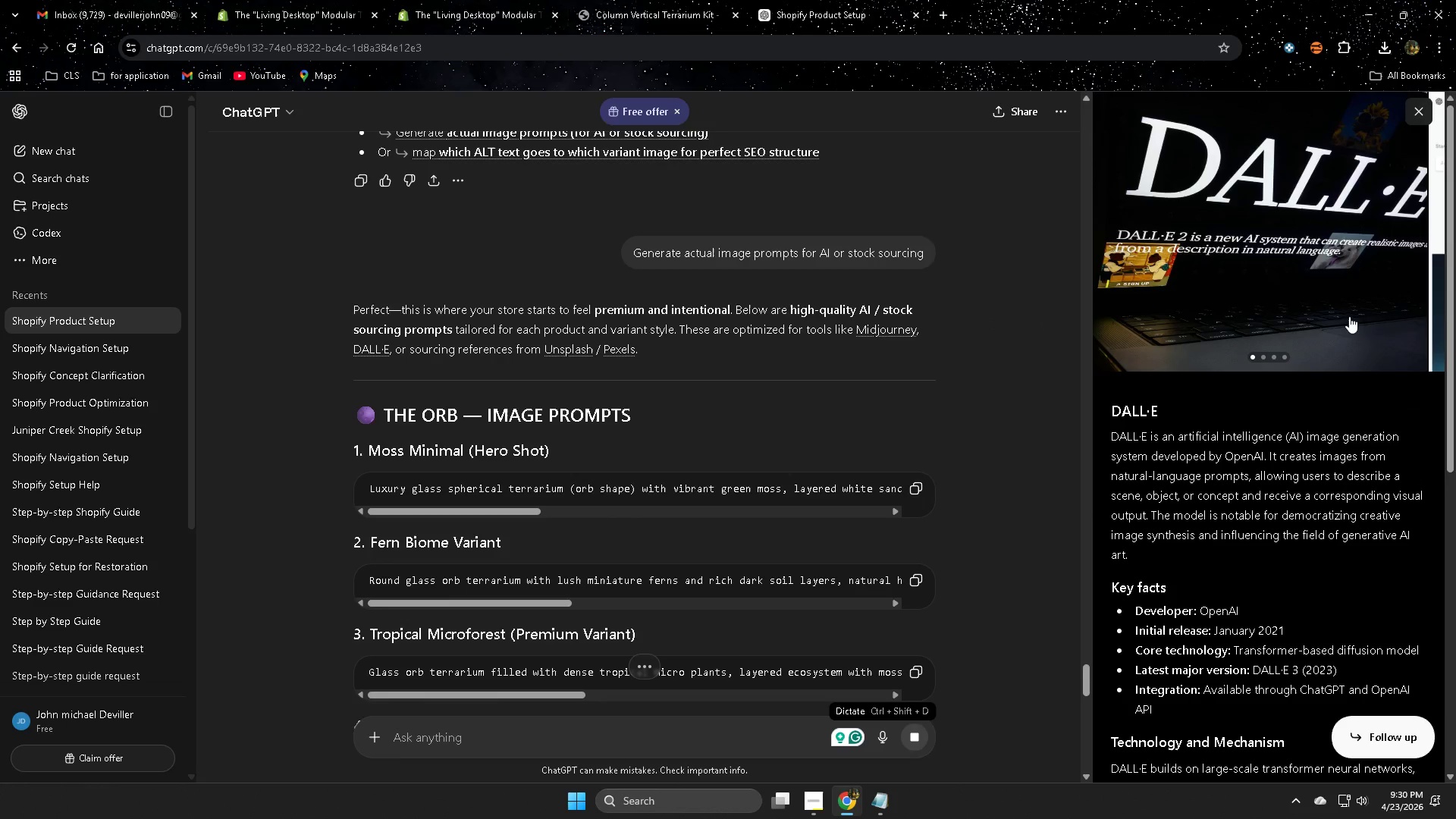 
left_click_drag(start_coordinate=[1304, 278], to_coordinate=[1069, 237])
 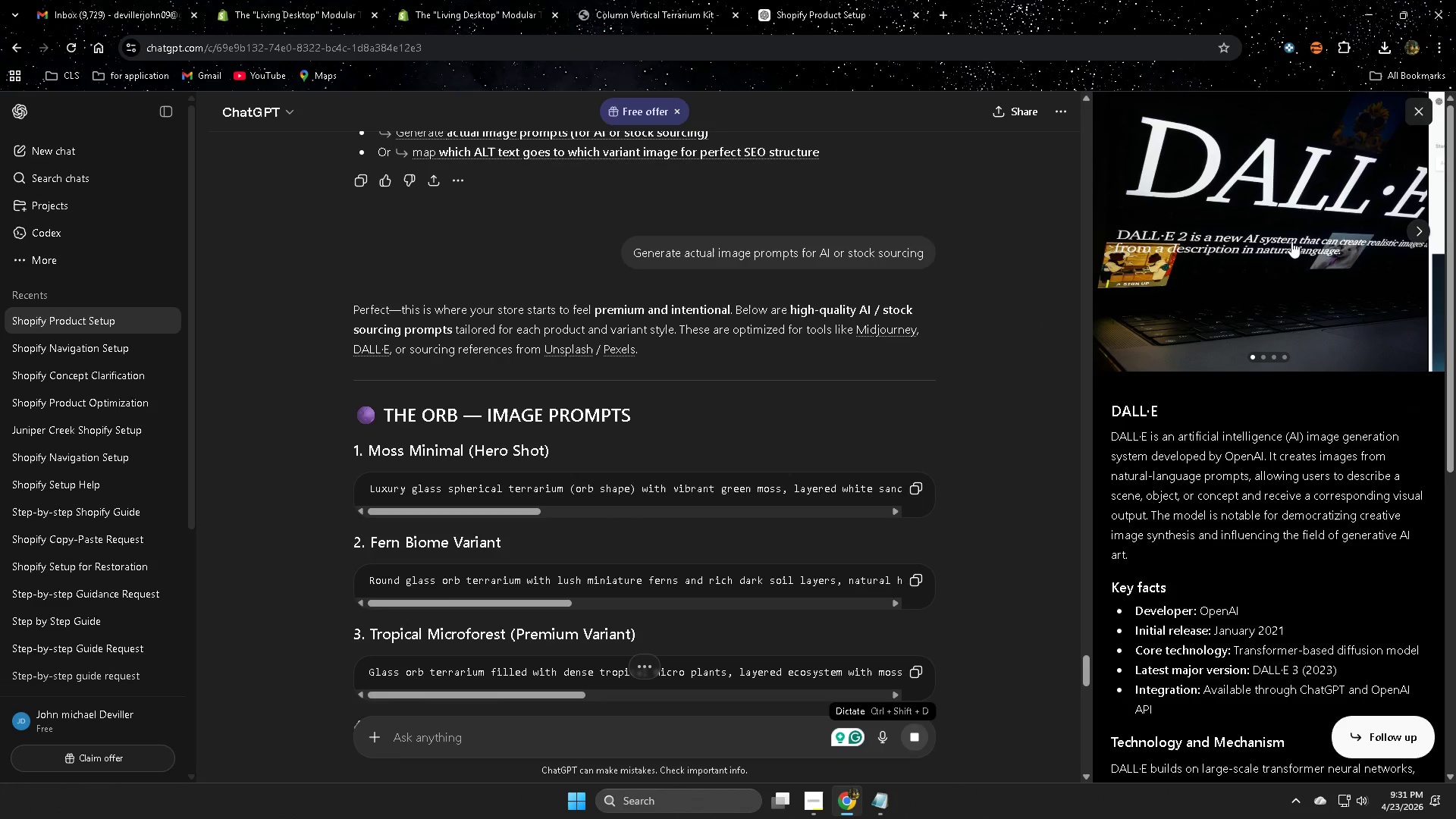 
left_click_drag(start_coordinate=[1278, 273], to_coordinate=[1227, 263])
 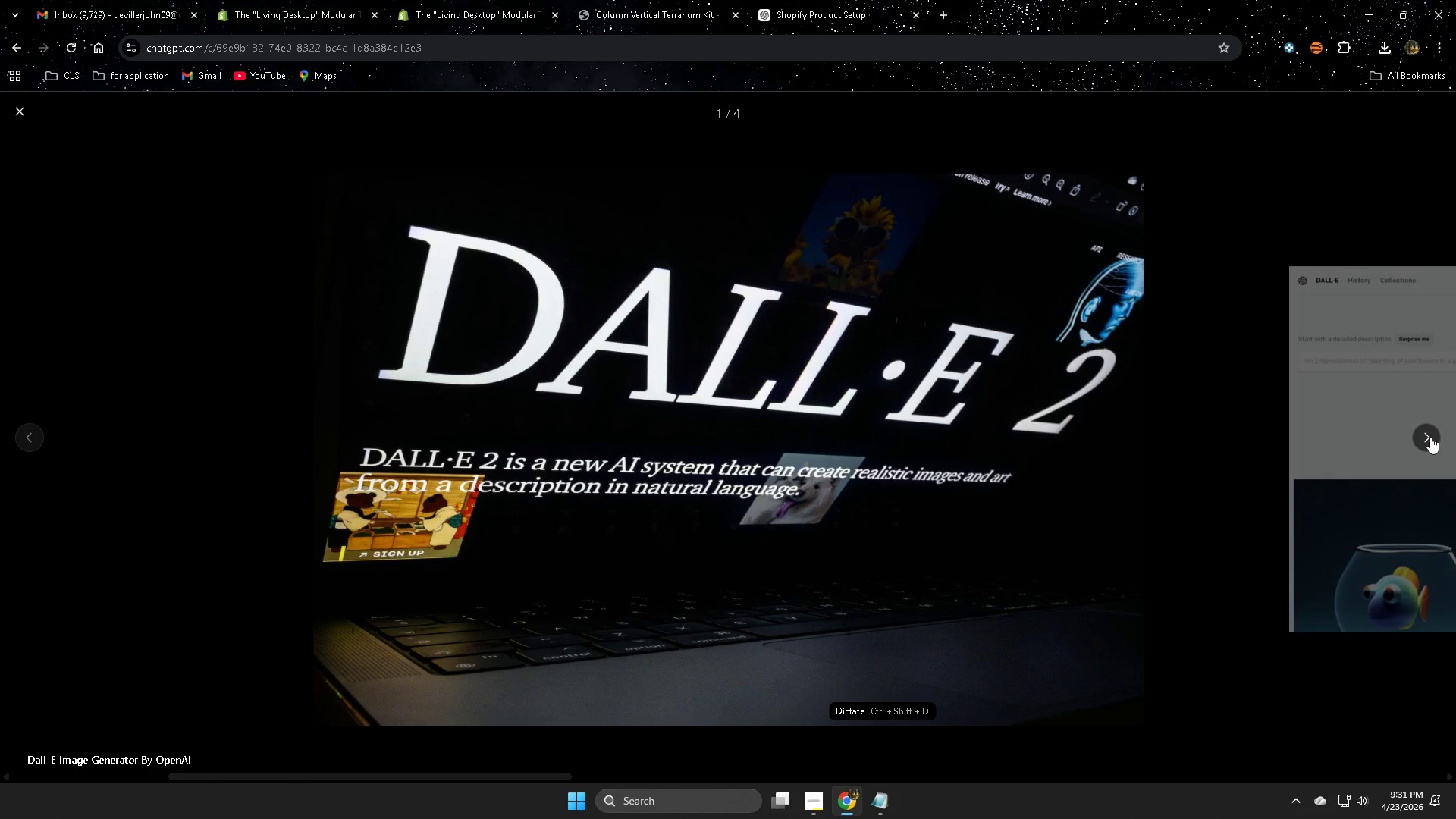 
left_click([1430, 437])
 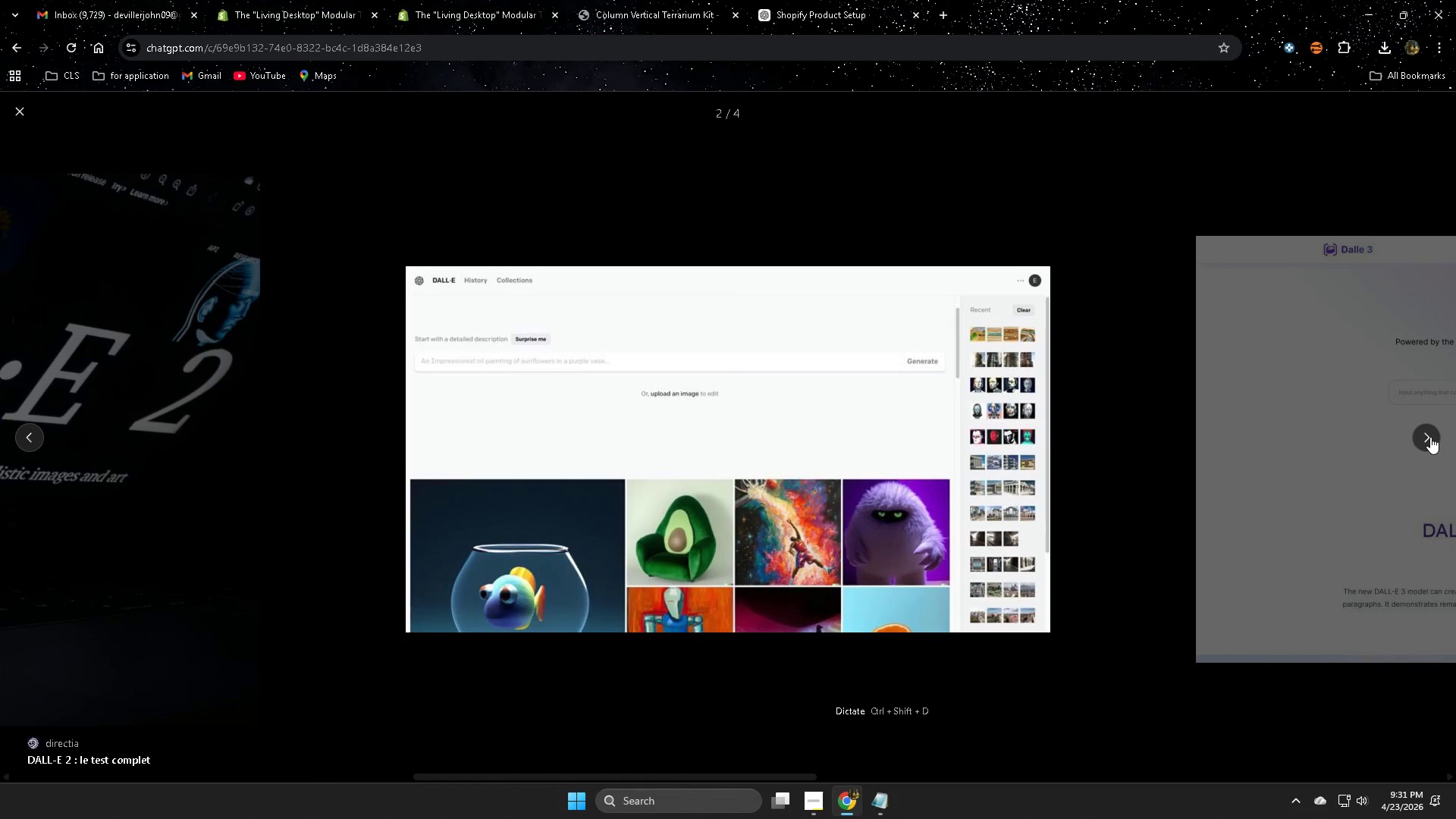 
left_click([1430, 437])
 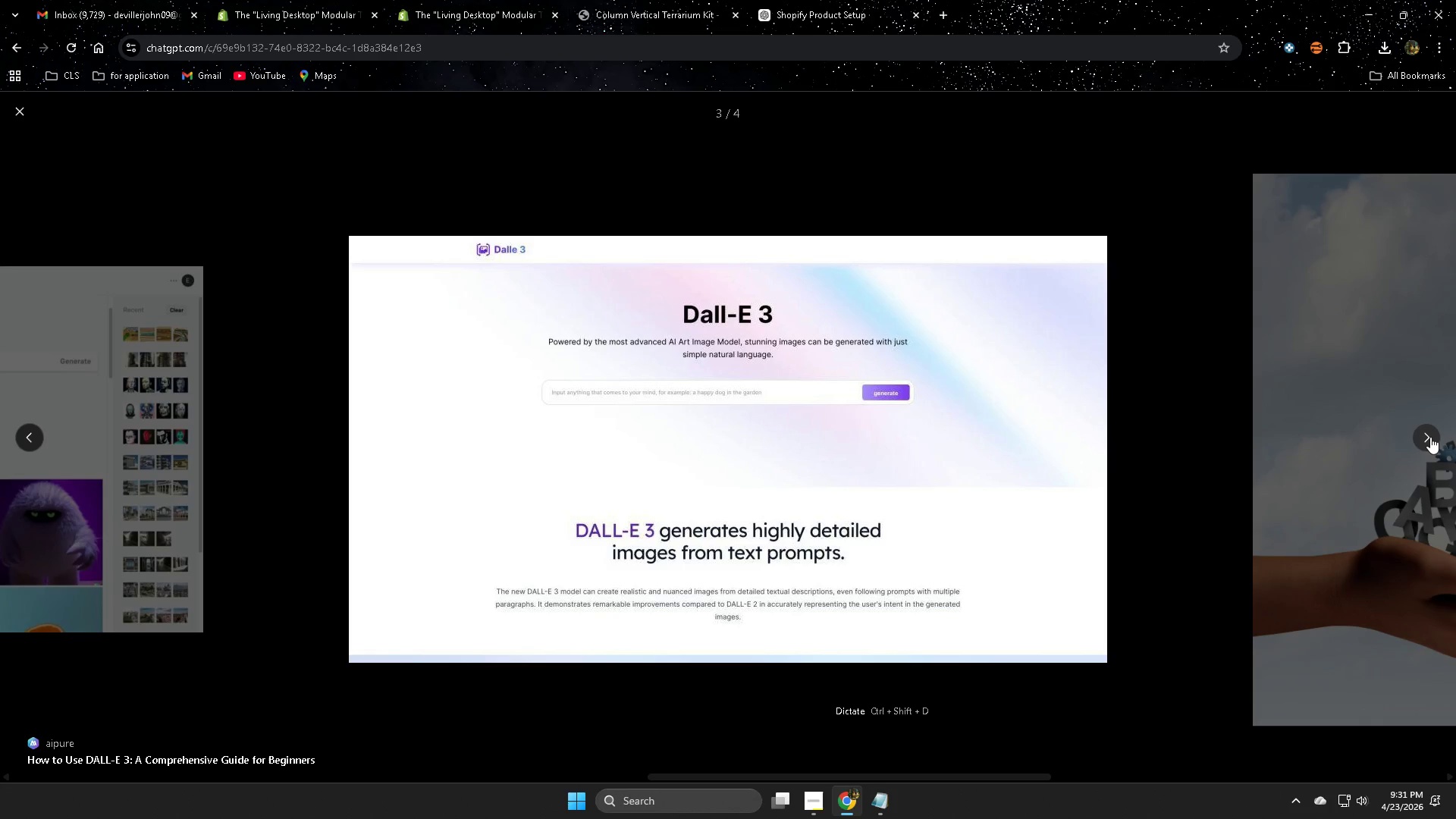 
key(Escape)
 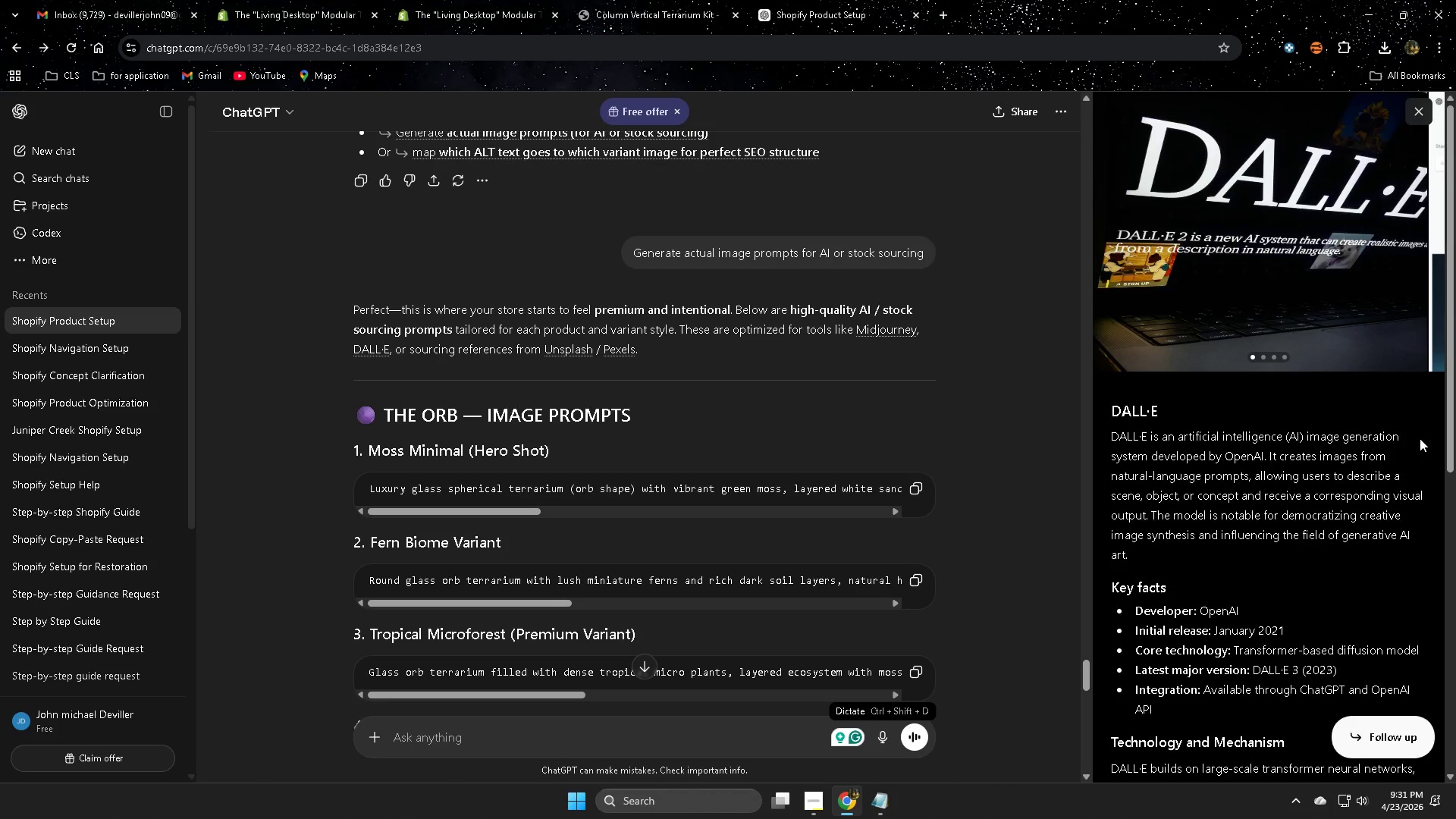 
scroll: coordinate [1381, 448], scroll_direction: down, amount: 4.0
 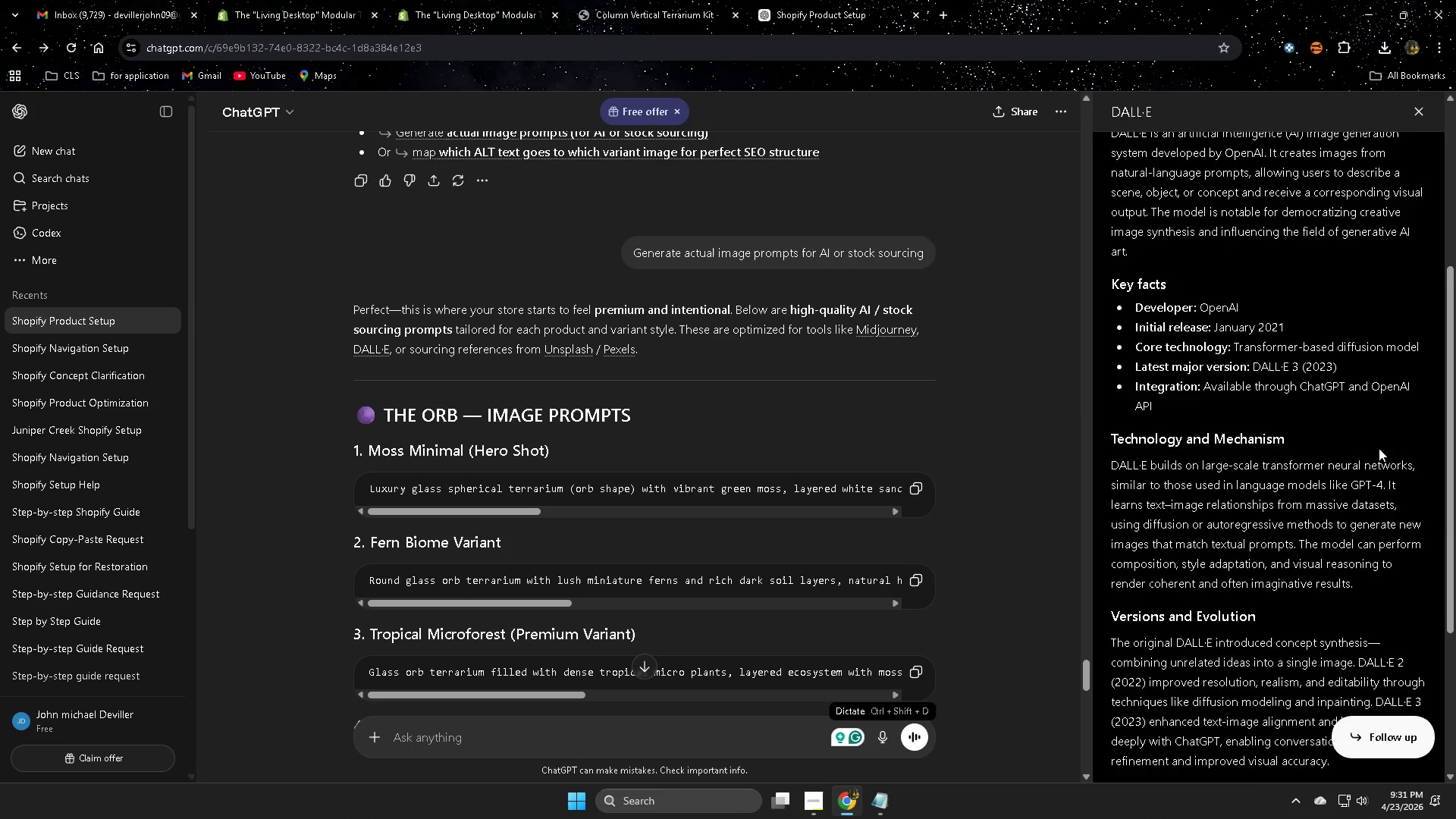 
scroll: coordinate [1199, 469], scroll_direction: up, amount: 24.0
 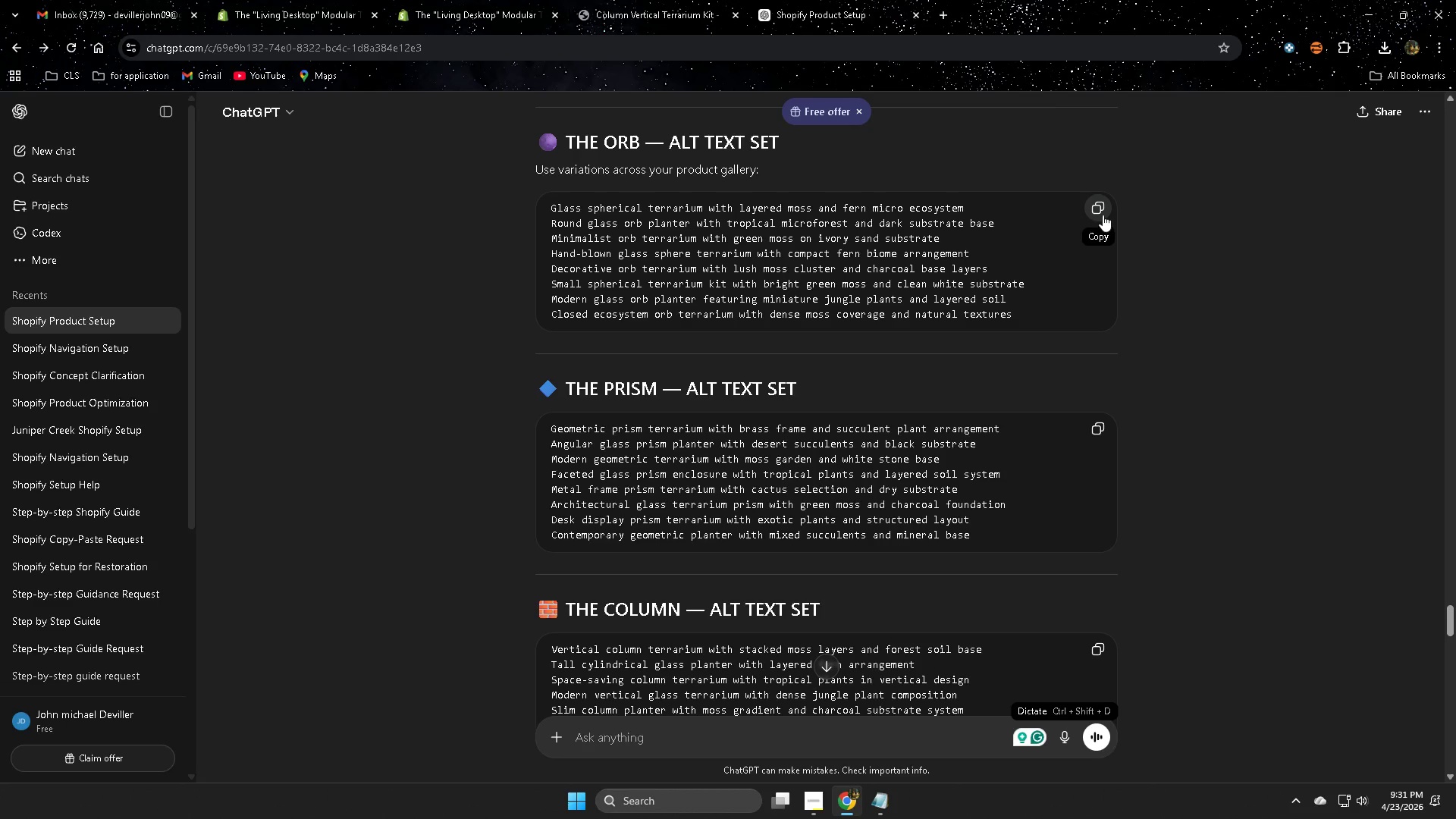 
wait(6.46)
 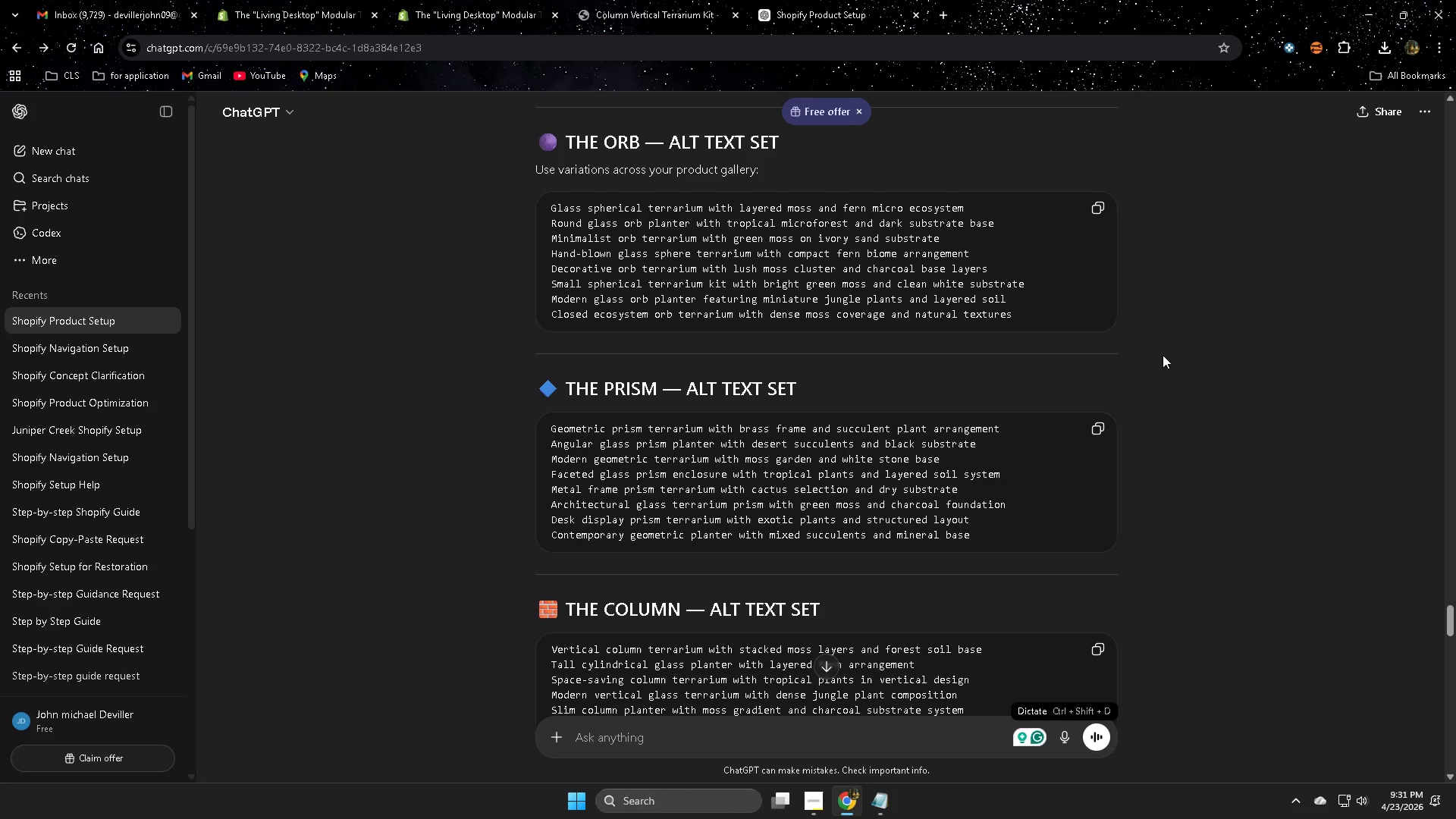 
left_click([1103, 215])
 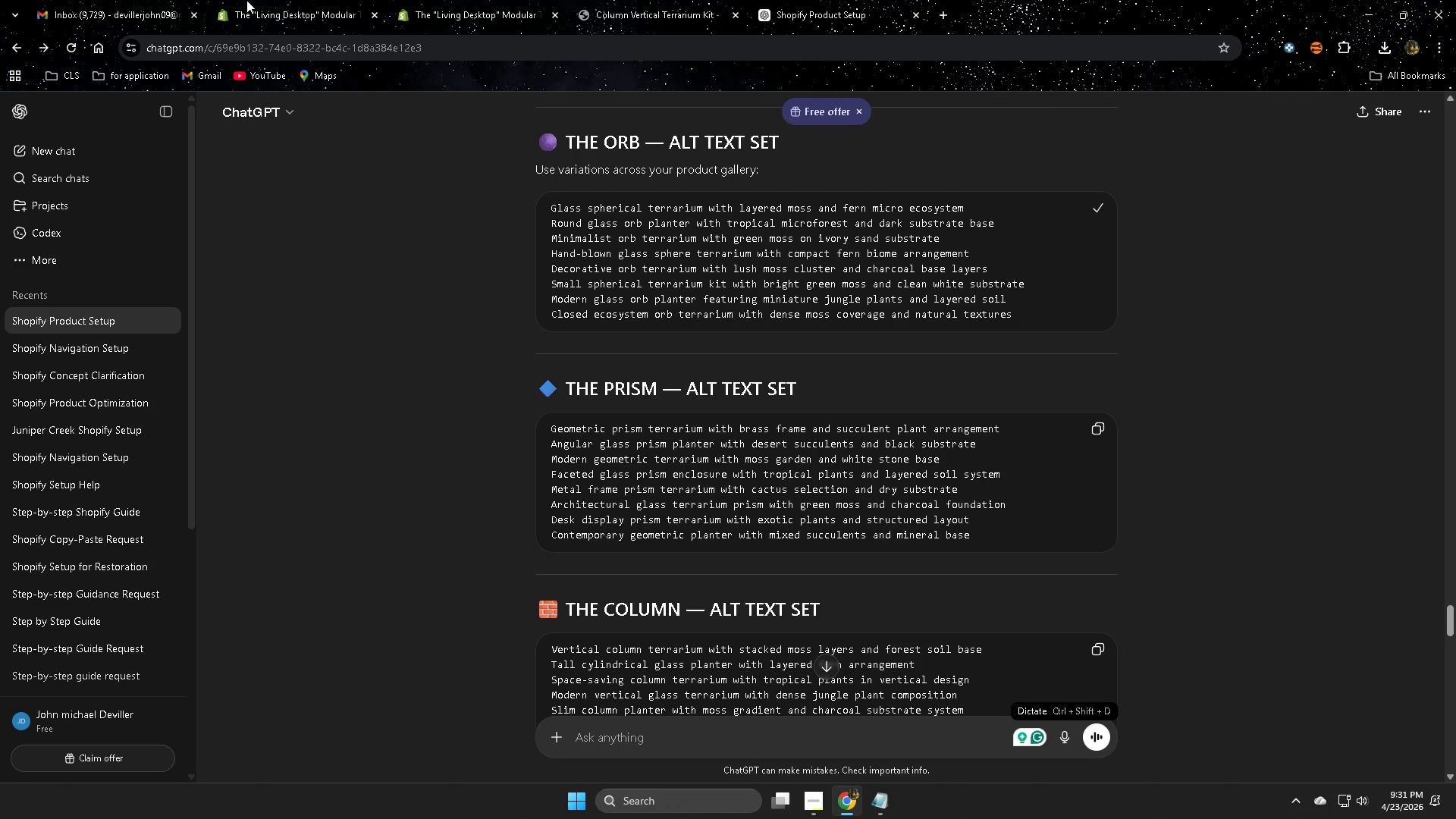 
left_click([506, 0])
 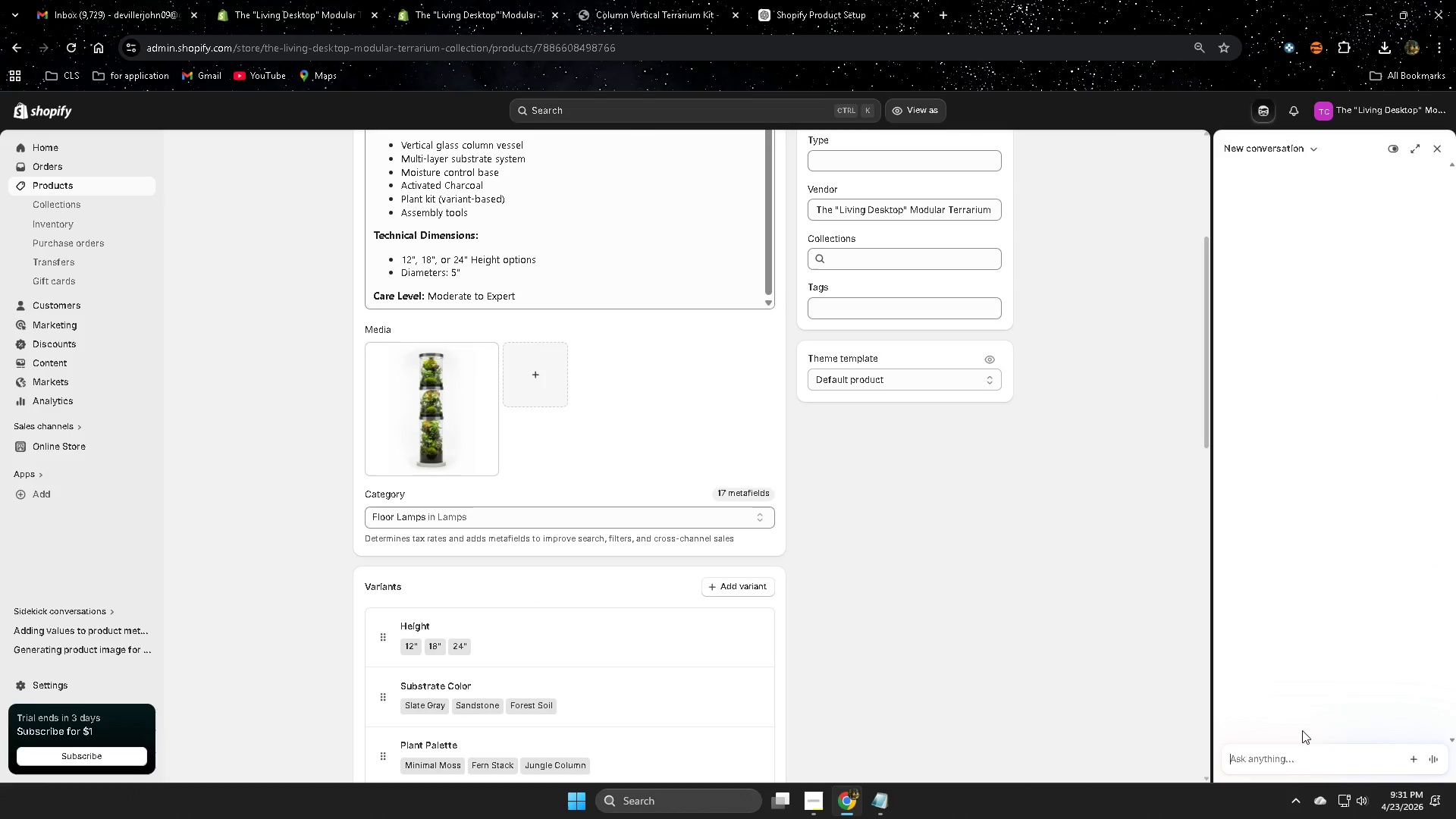 
key(Control+V)
 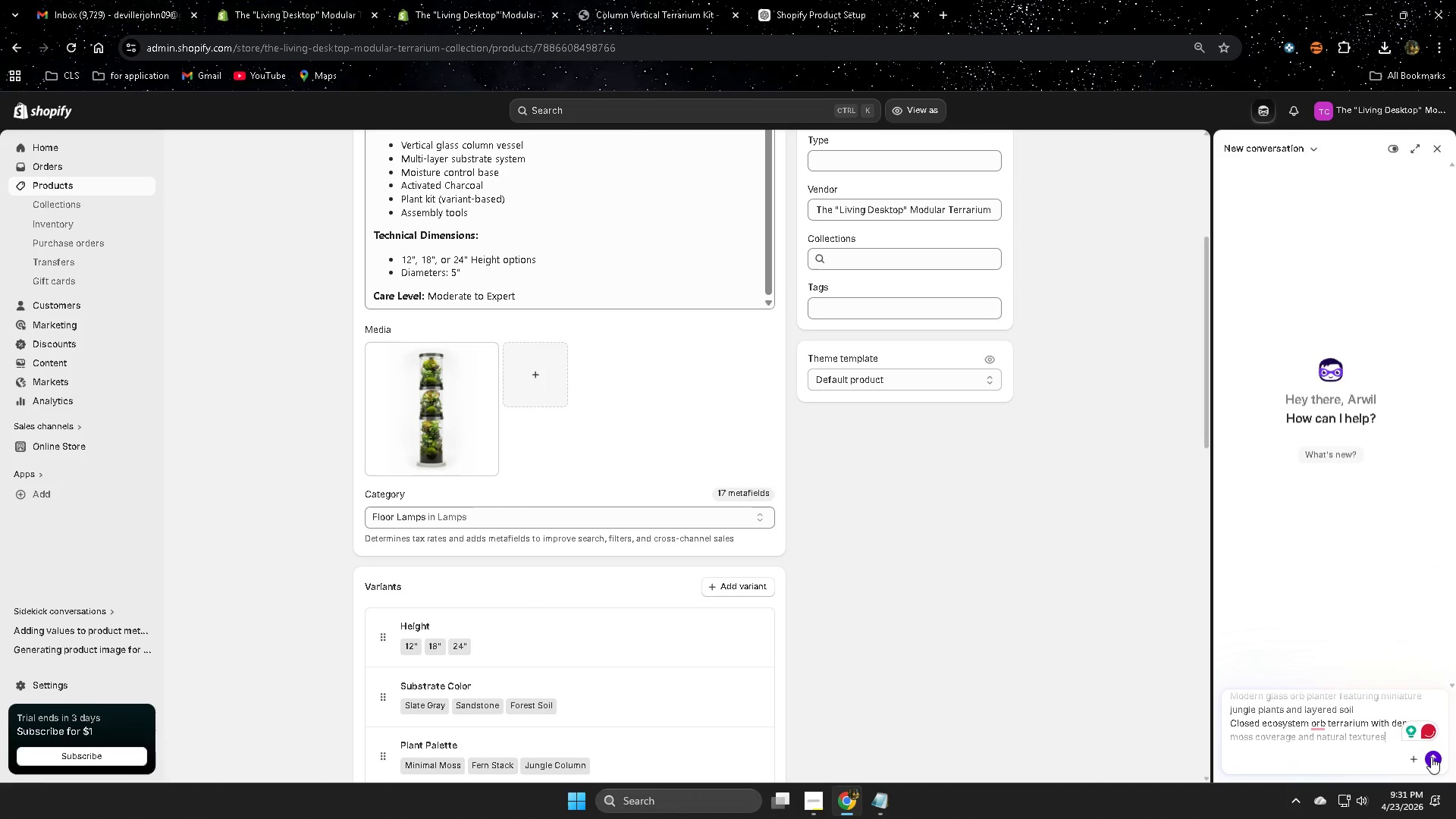 
left_click([1431, 757])
 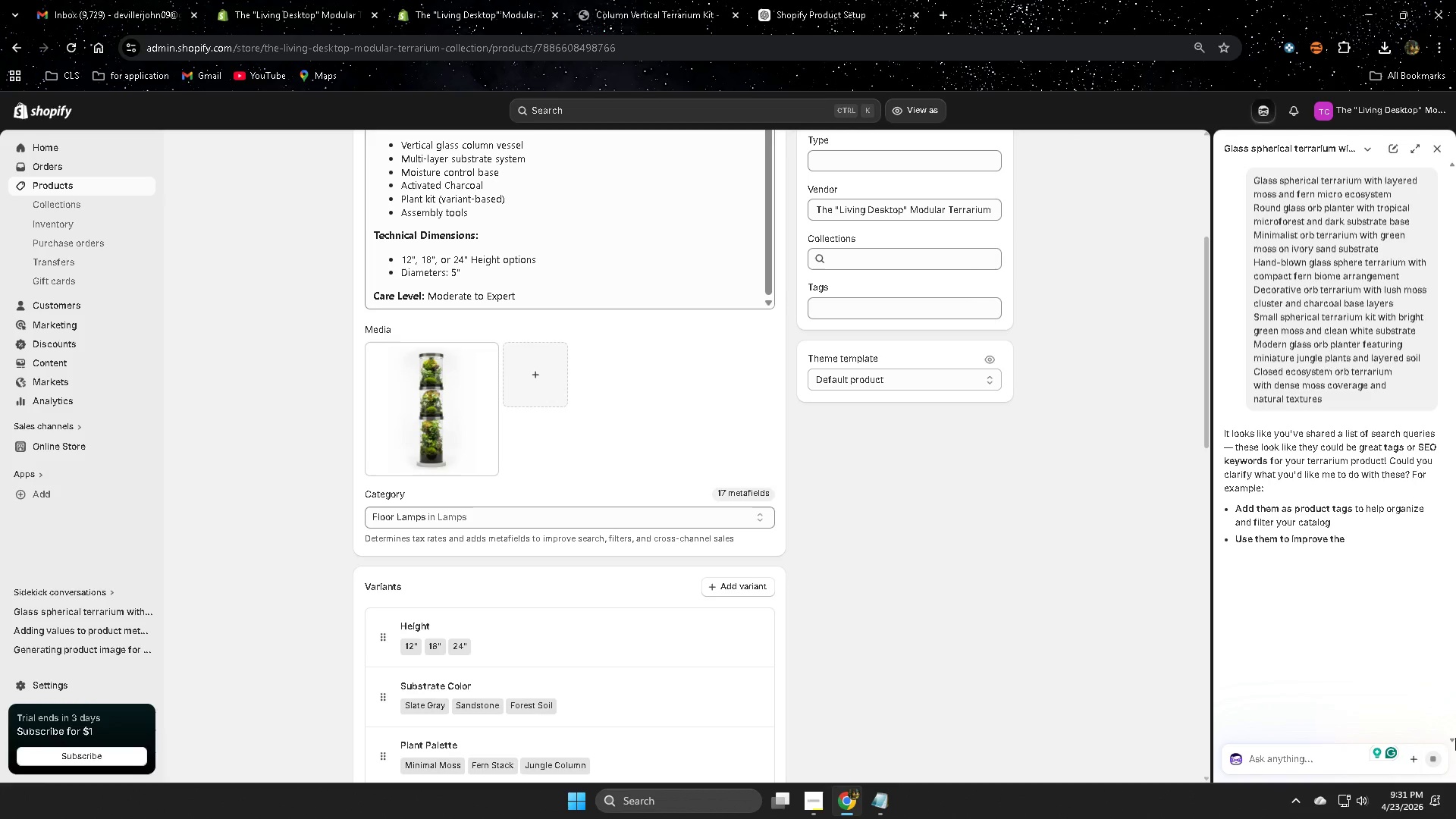 
wait(14.92)
 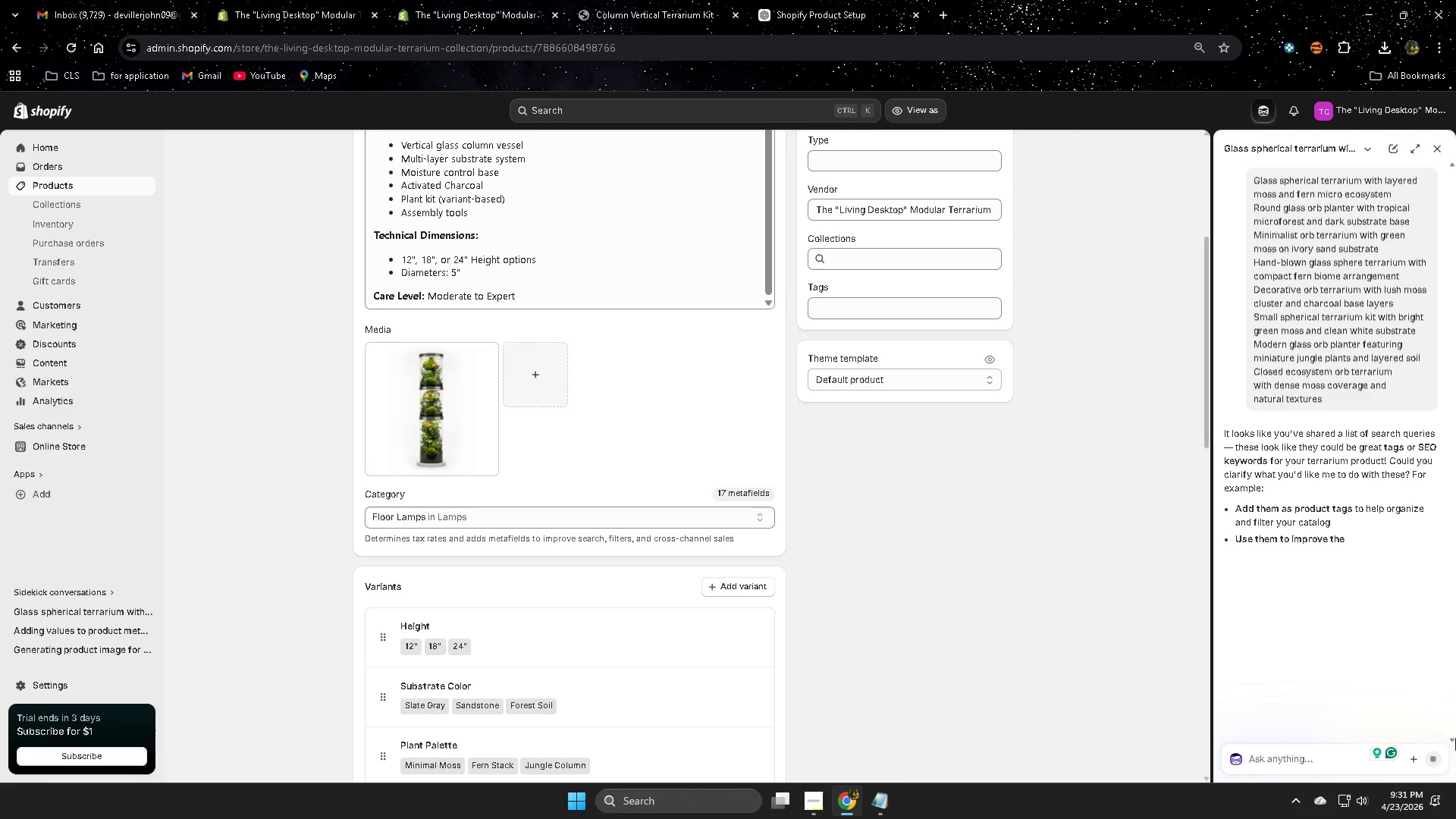 
scroll: coordinate [1319, 378], scroll_direction: up, amount: 2.0
 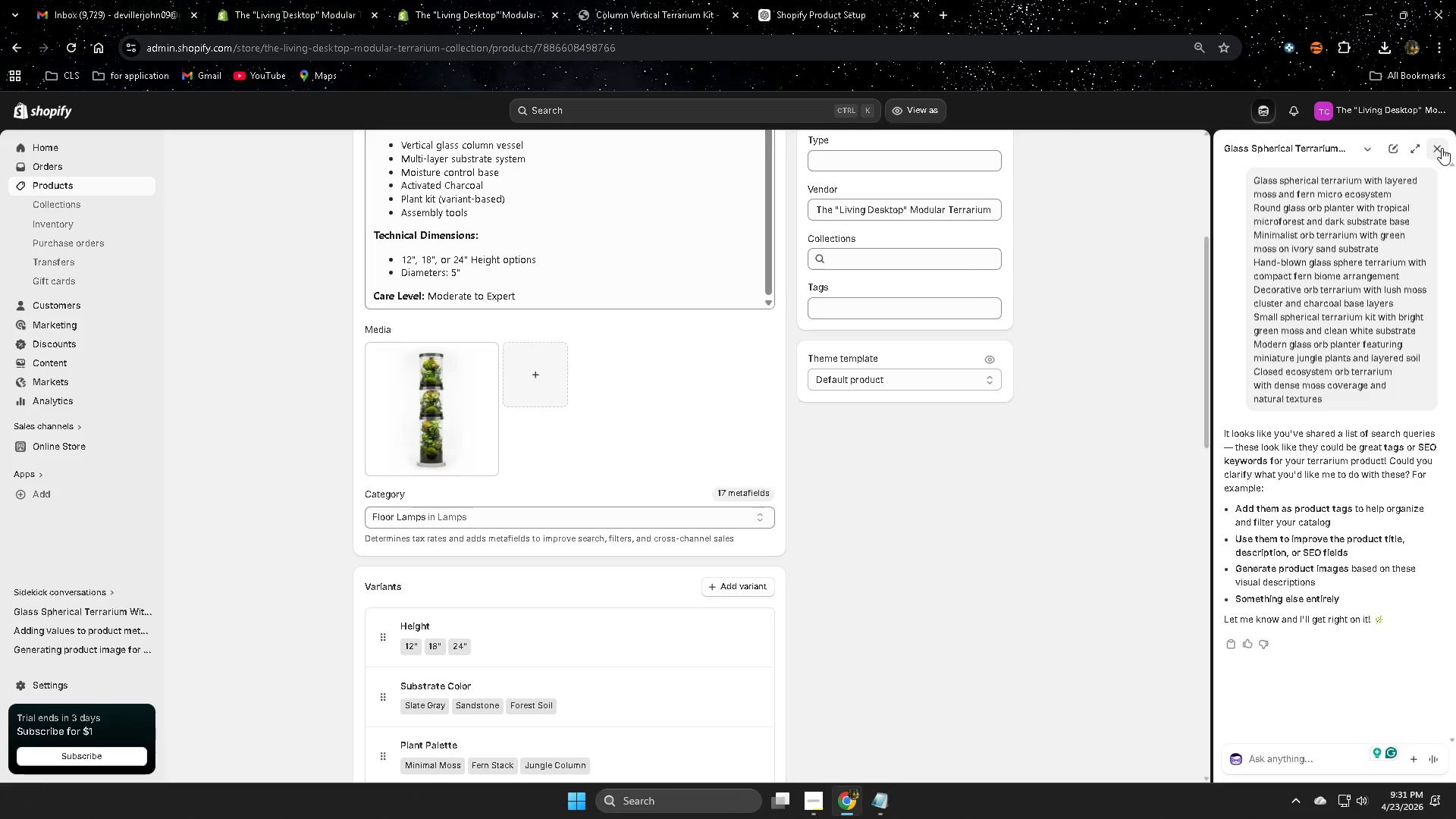 
left_click([1442, 148])
 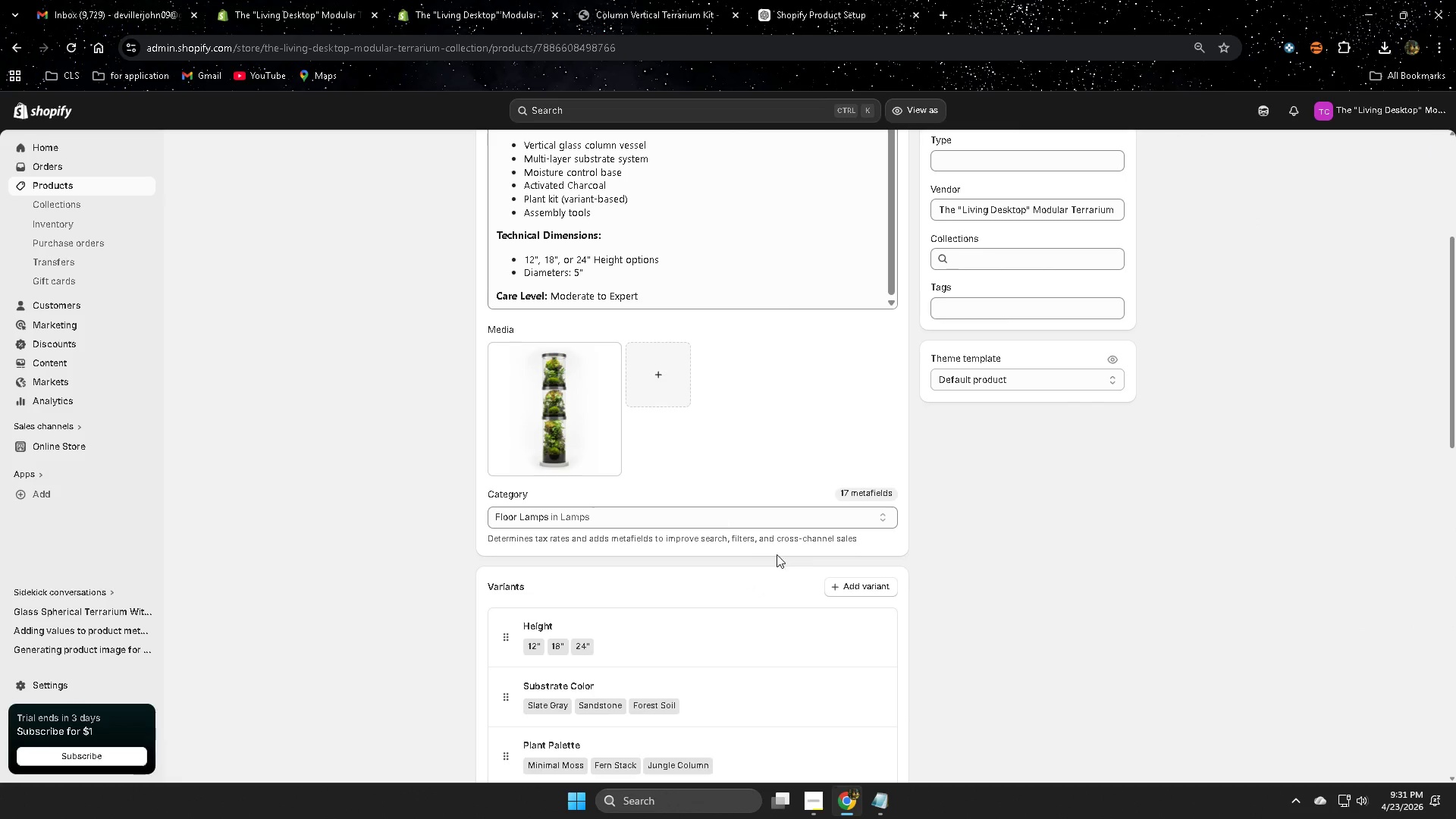 
scroll: coordinate [839, 535], scroll_direction: up, amount: 3.0
 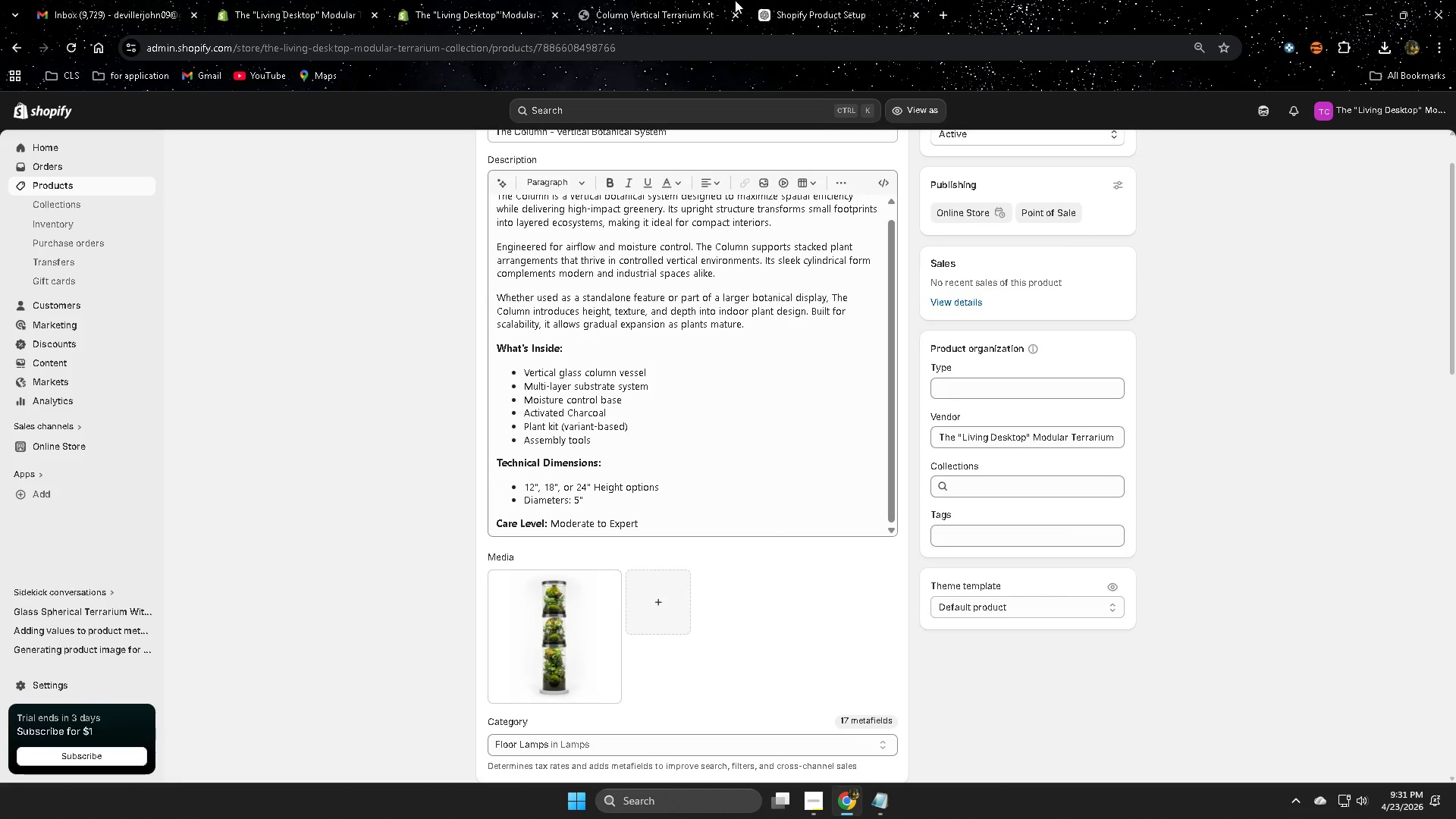 
left_click([881, 12])
 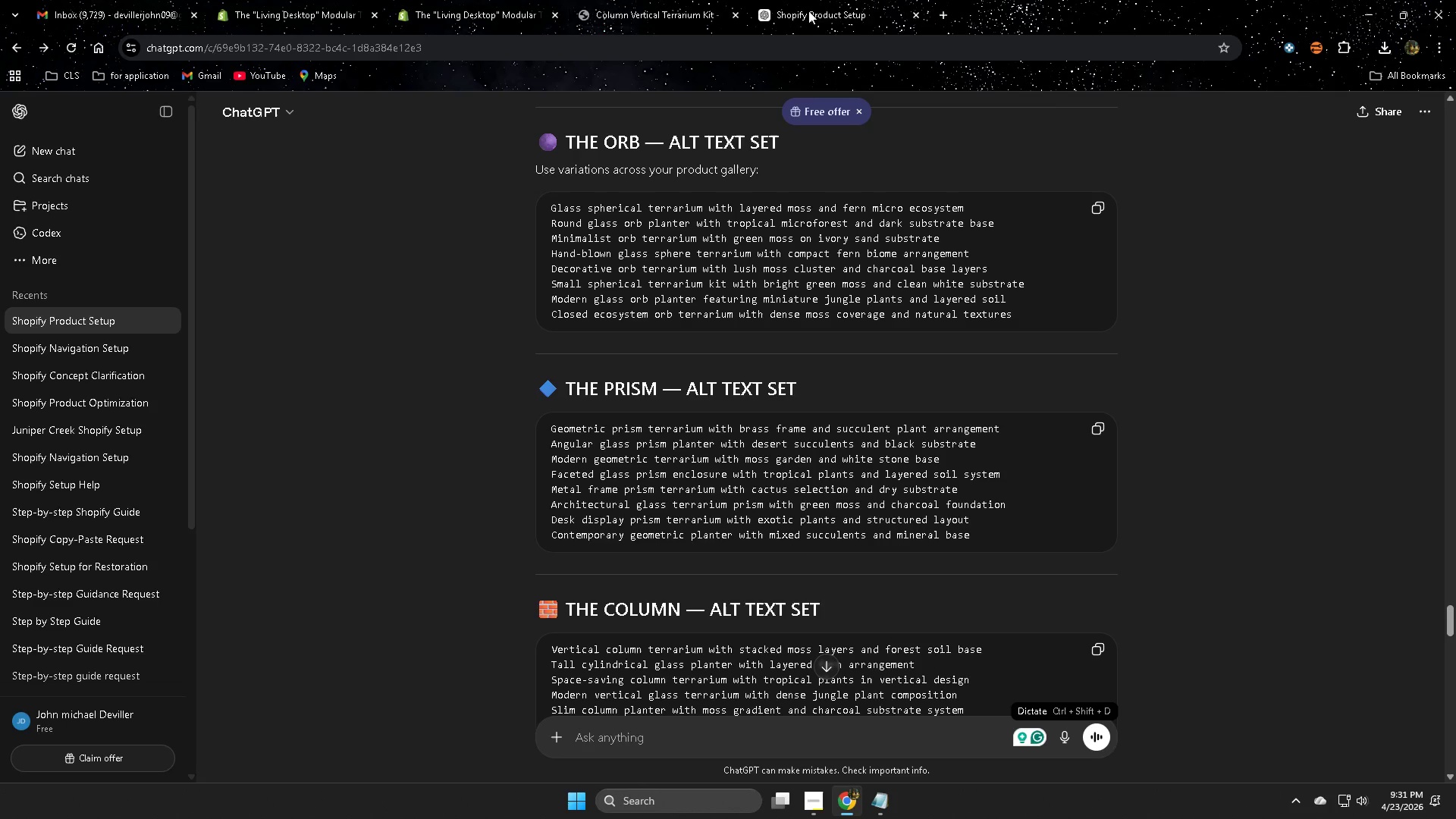 
key(Control+ControlLeft)
 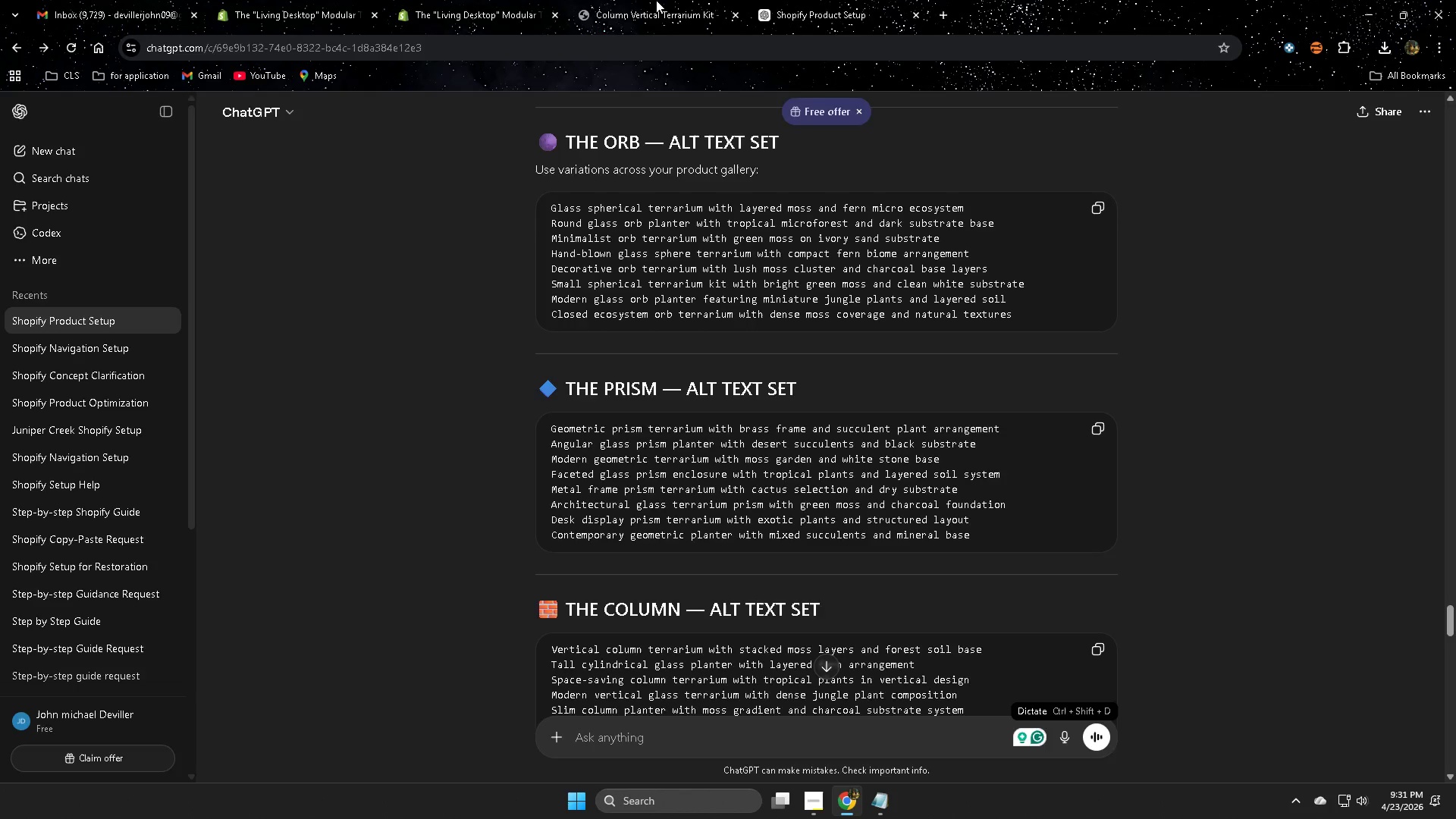 
key(Control+W)
 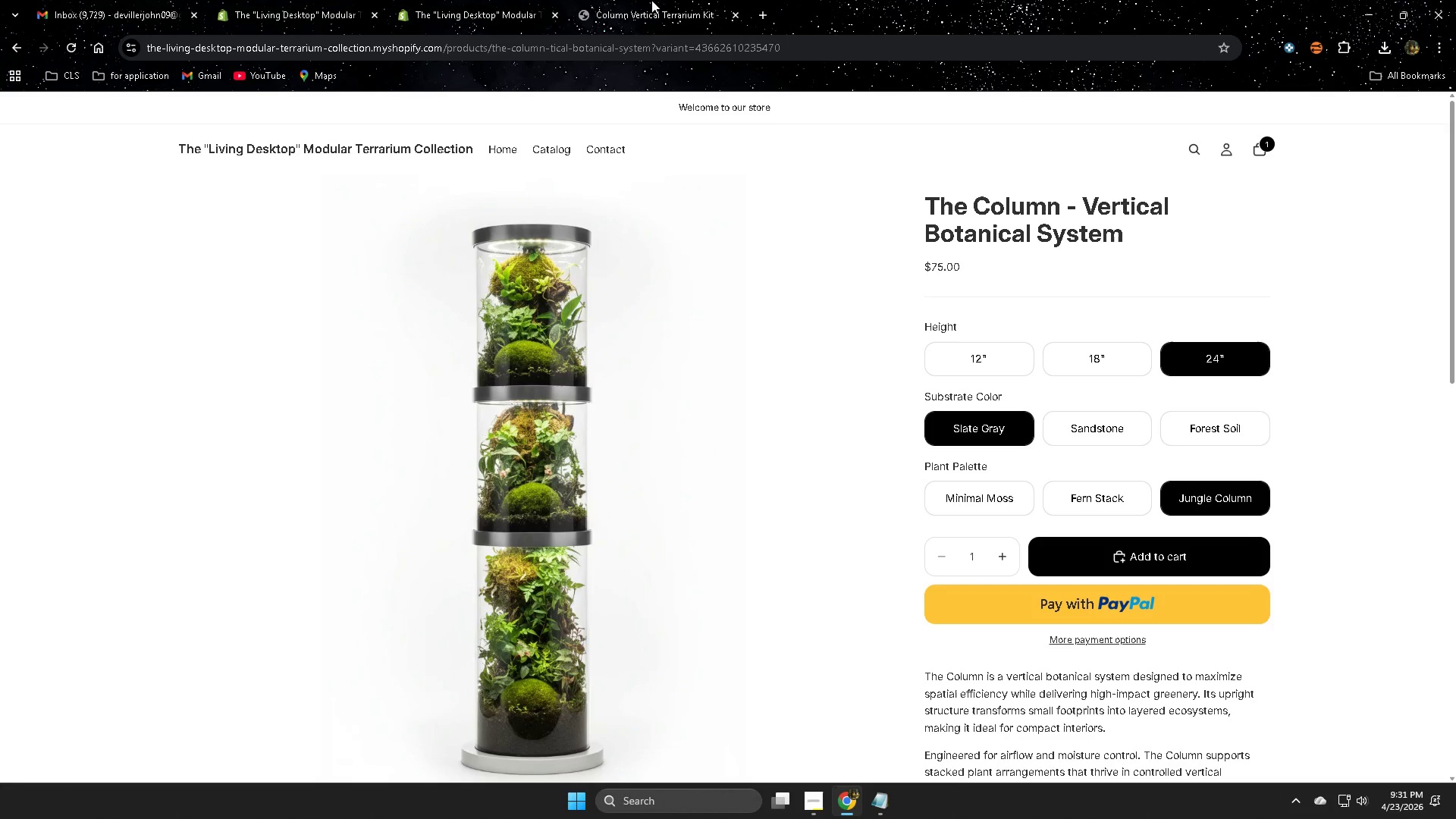 
left_click([651, 0])
 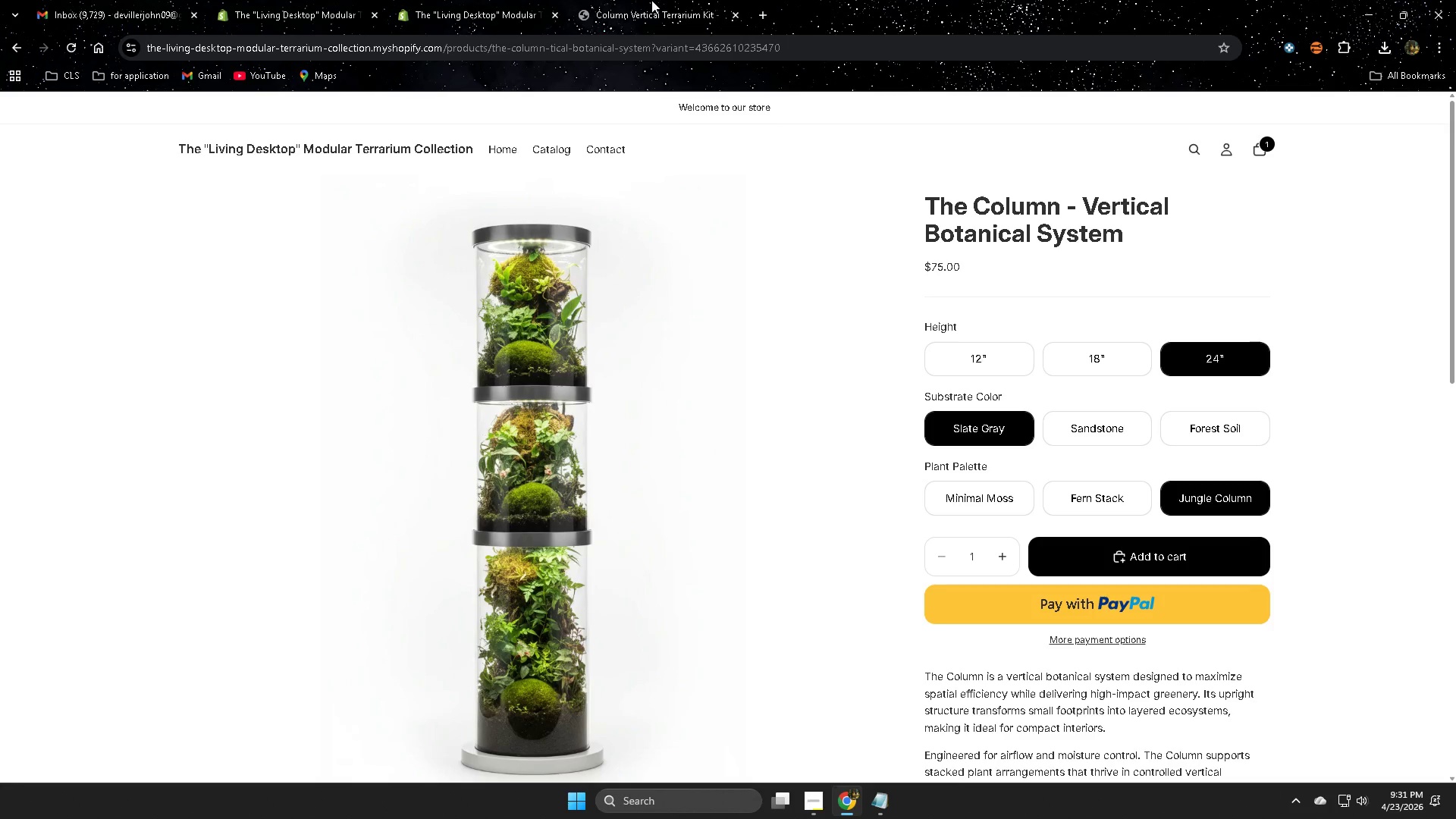 
hold_key(key=ControlLeft, duration=0.36)
 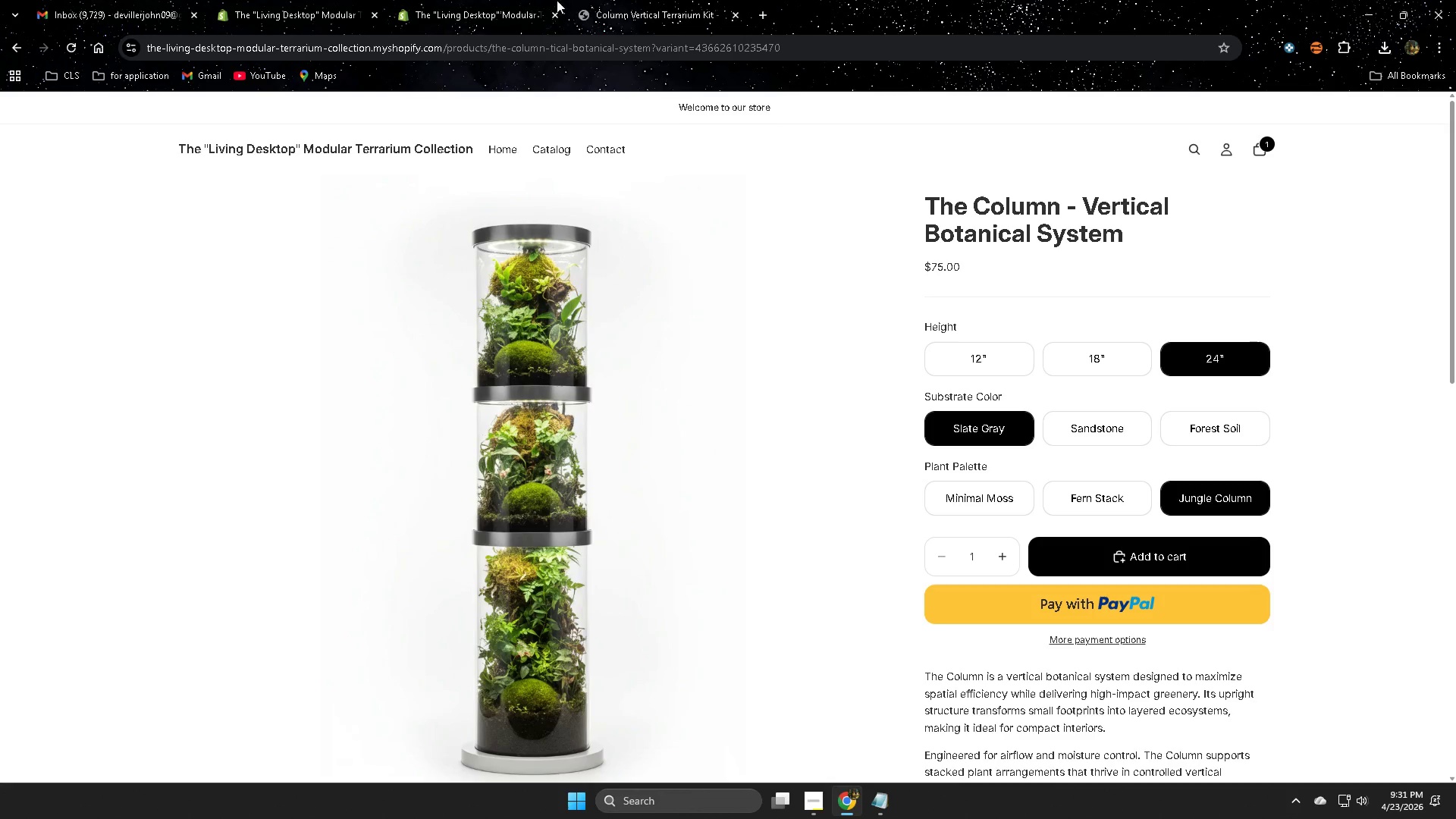 
left_click_drag(start_coordinate=[467, 0], to_coordinate=[462, 0])
 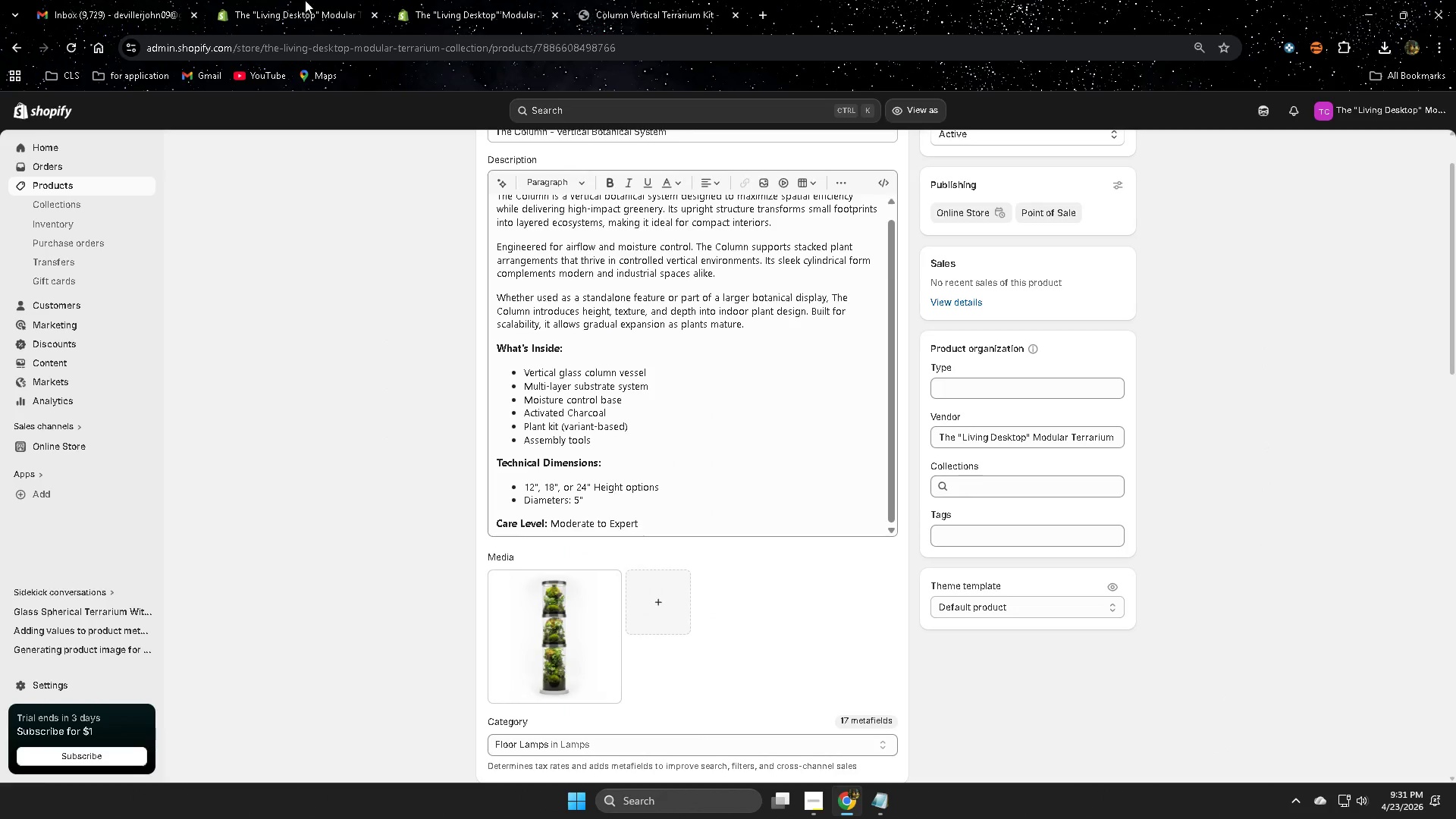 
double_click([305, 0])
 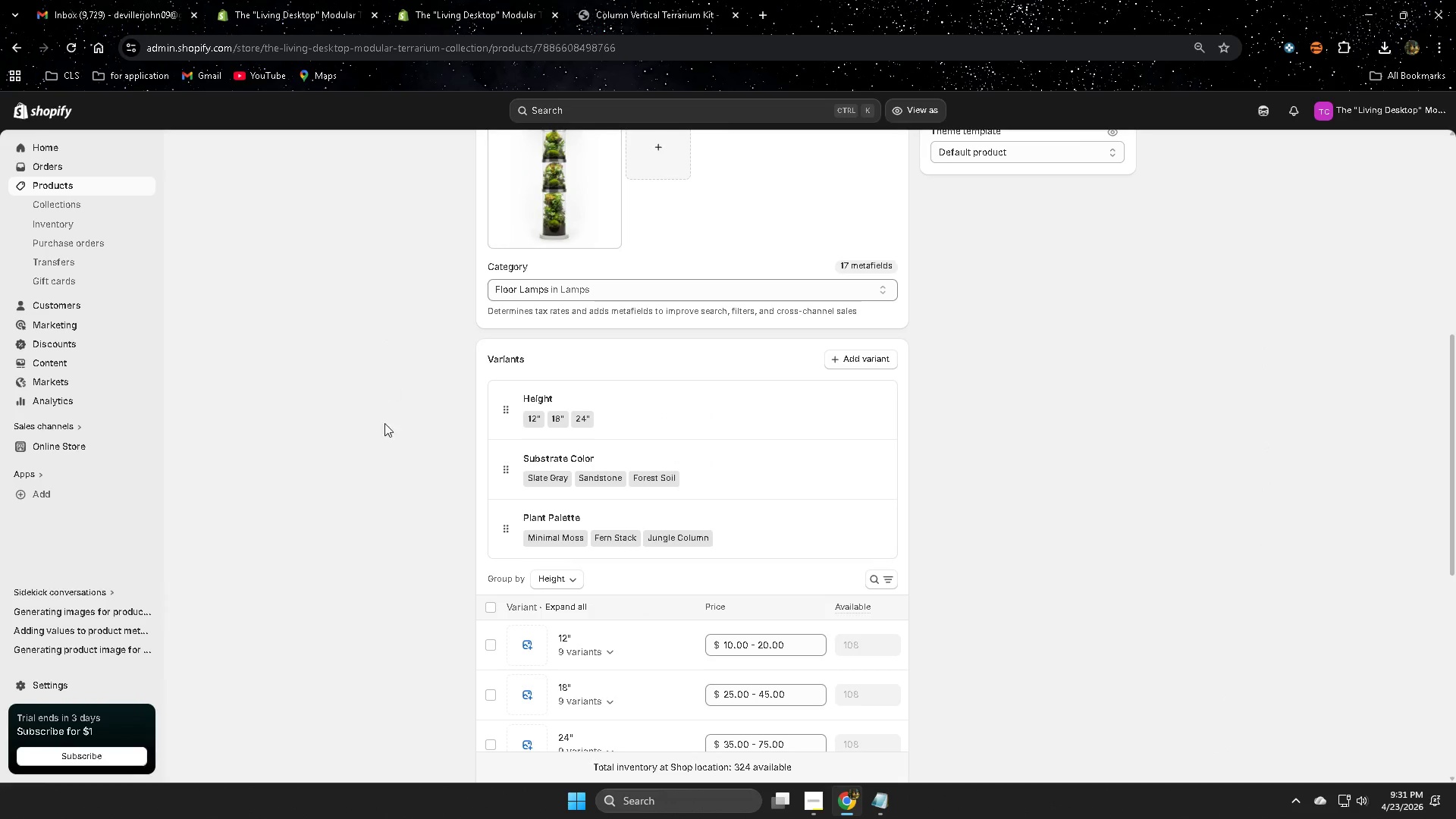 
scroll: coordinate [959, 572], scroll_direction: down, amount: 2.0
 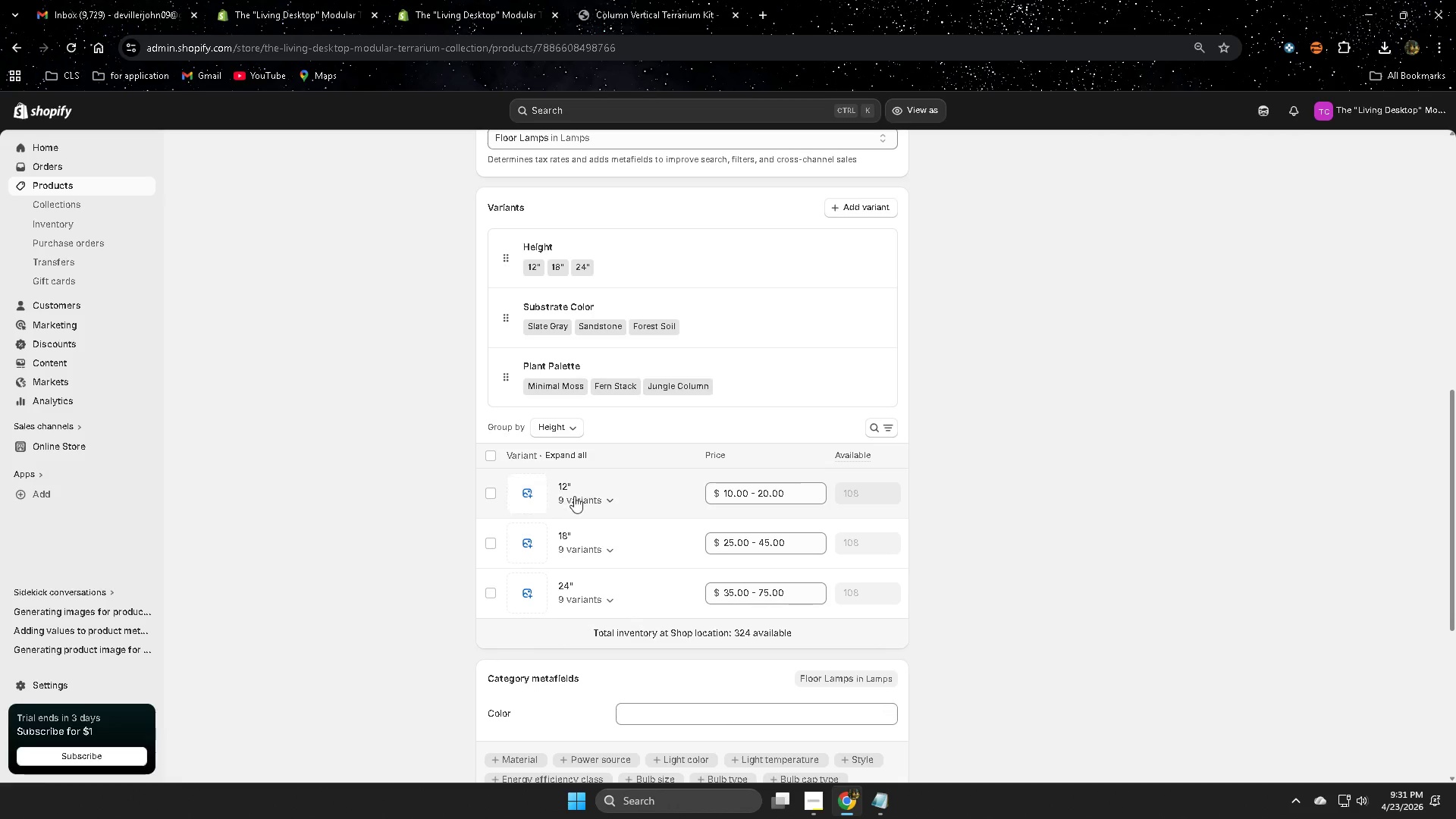 
left_click([516, 493])
 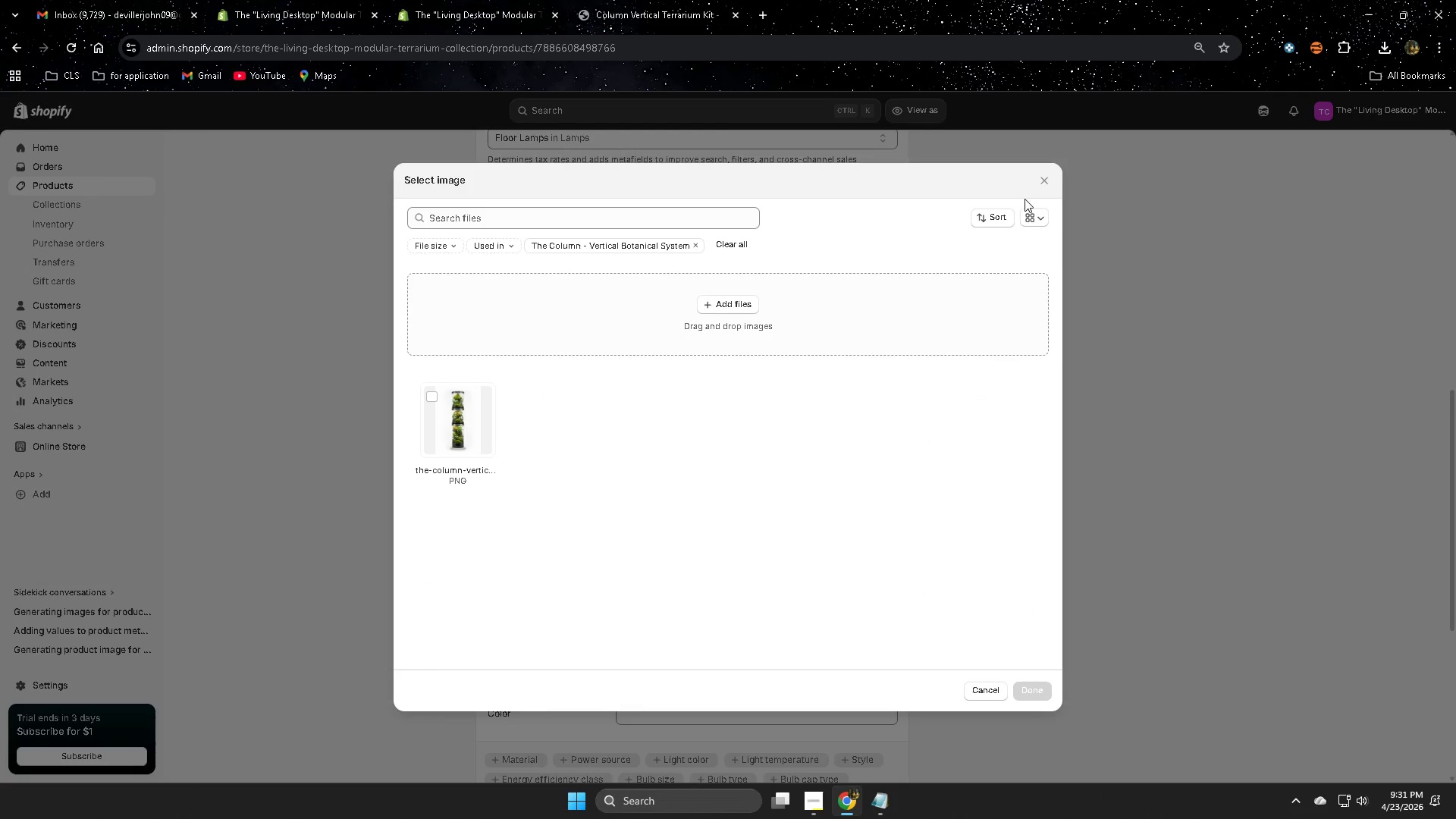 
left_click([1045, 182])
 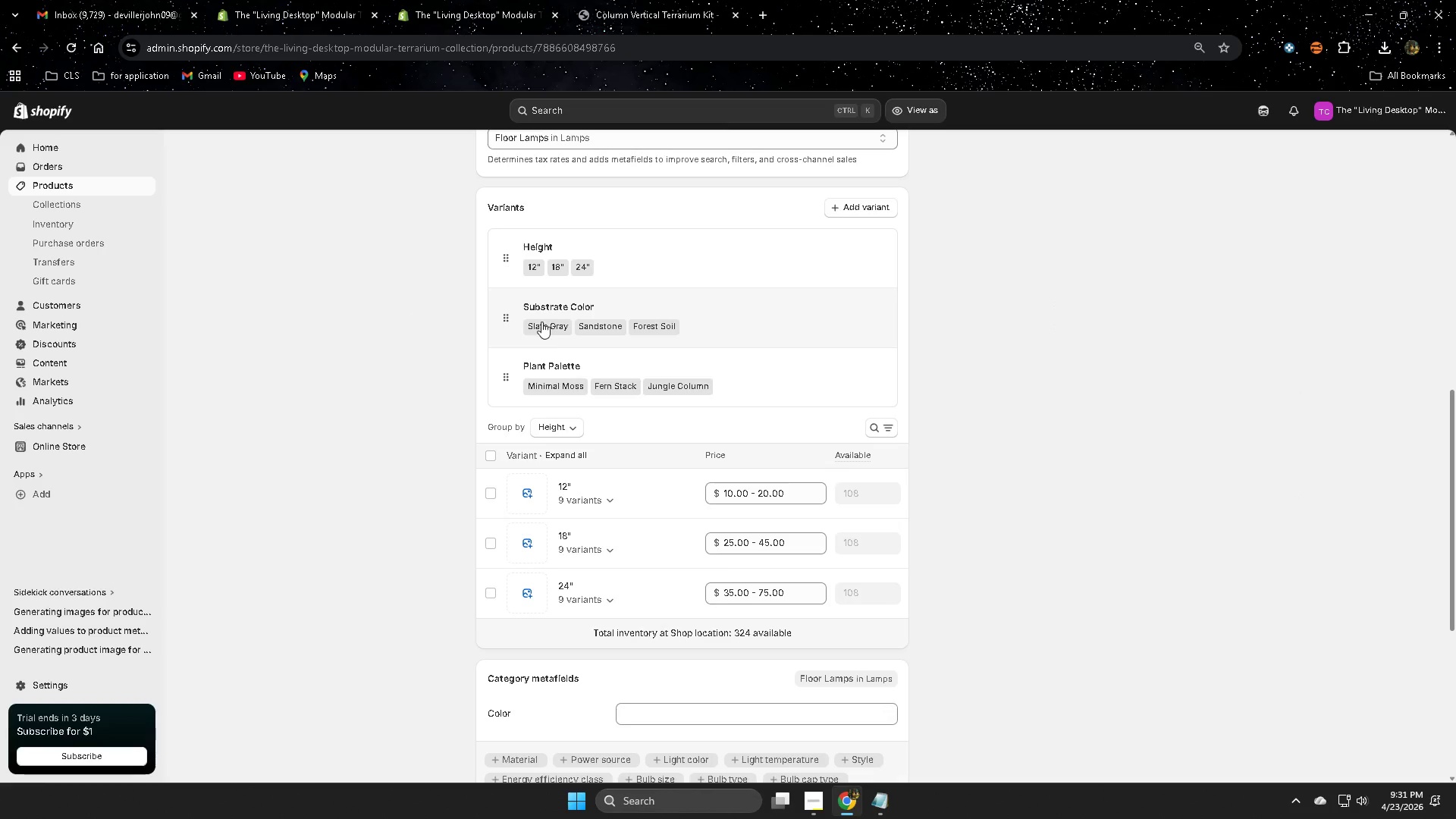 
wait(5.16)
 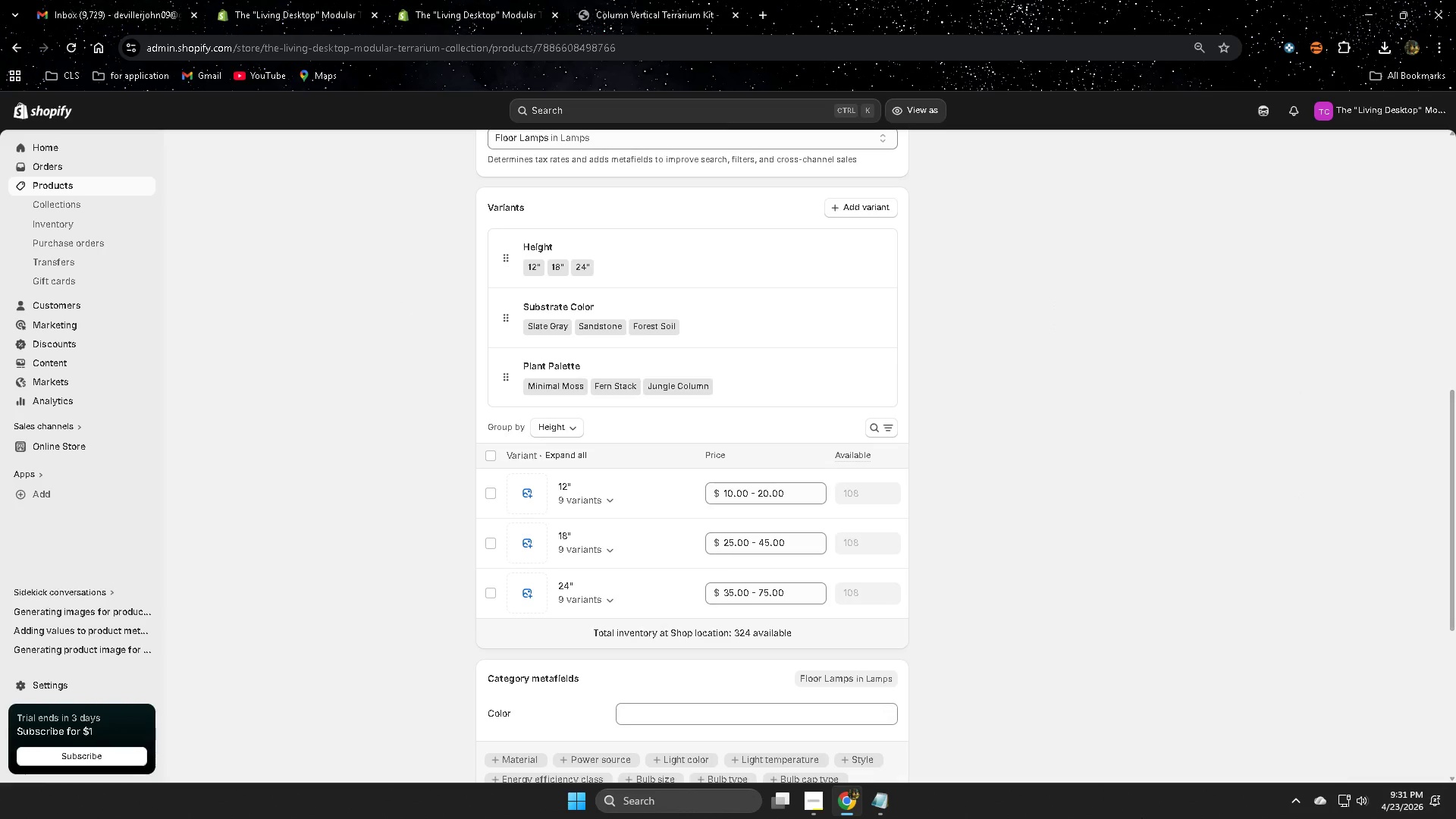 
left_click([524, 496])
 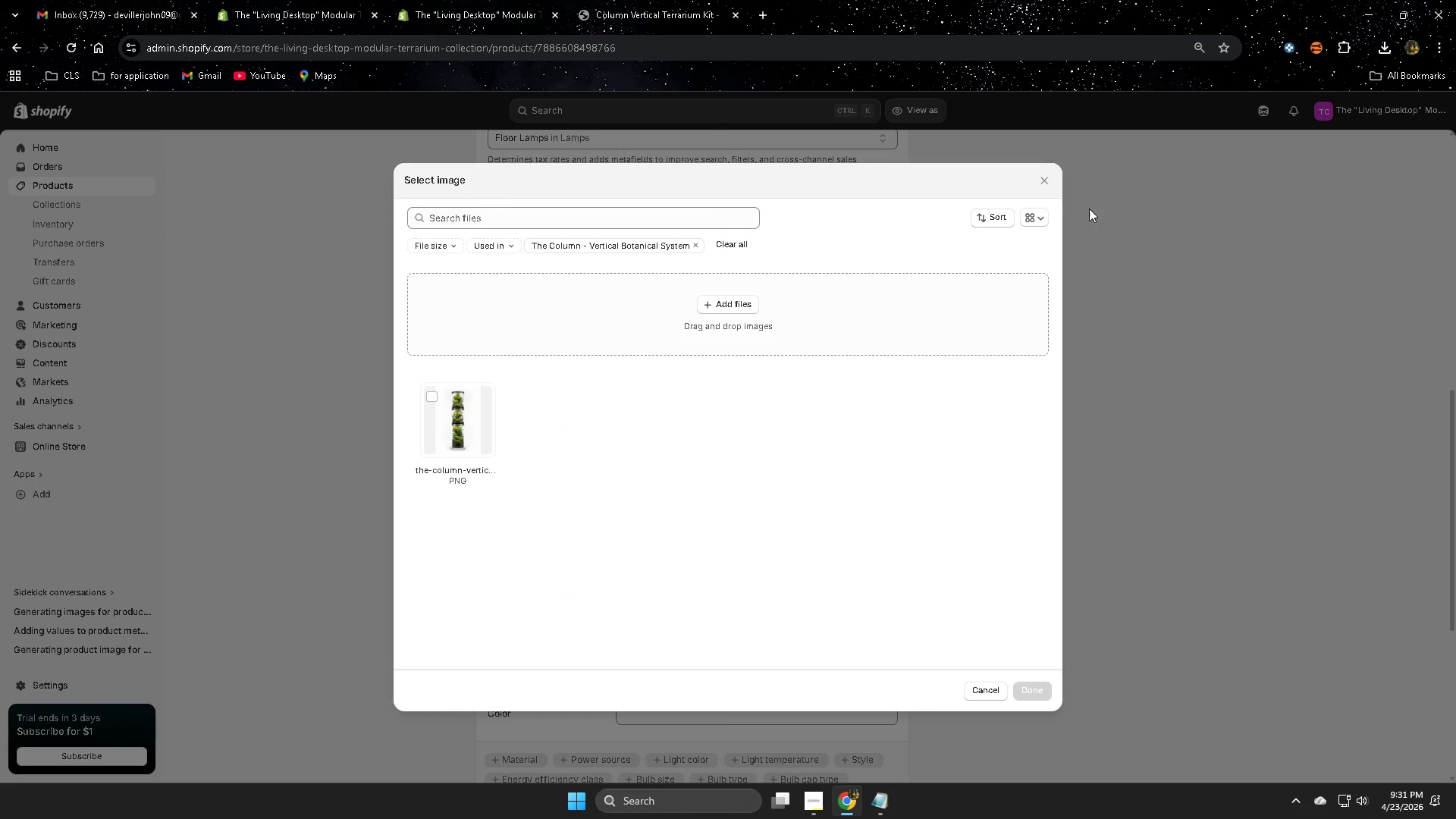 
left_click([1046, 180])
 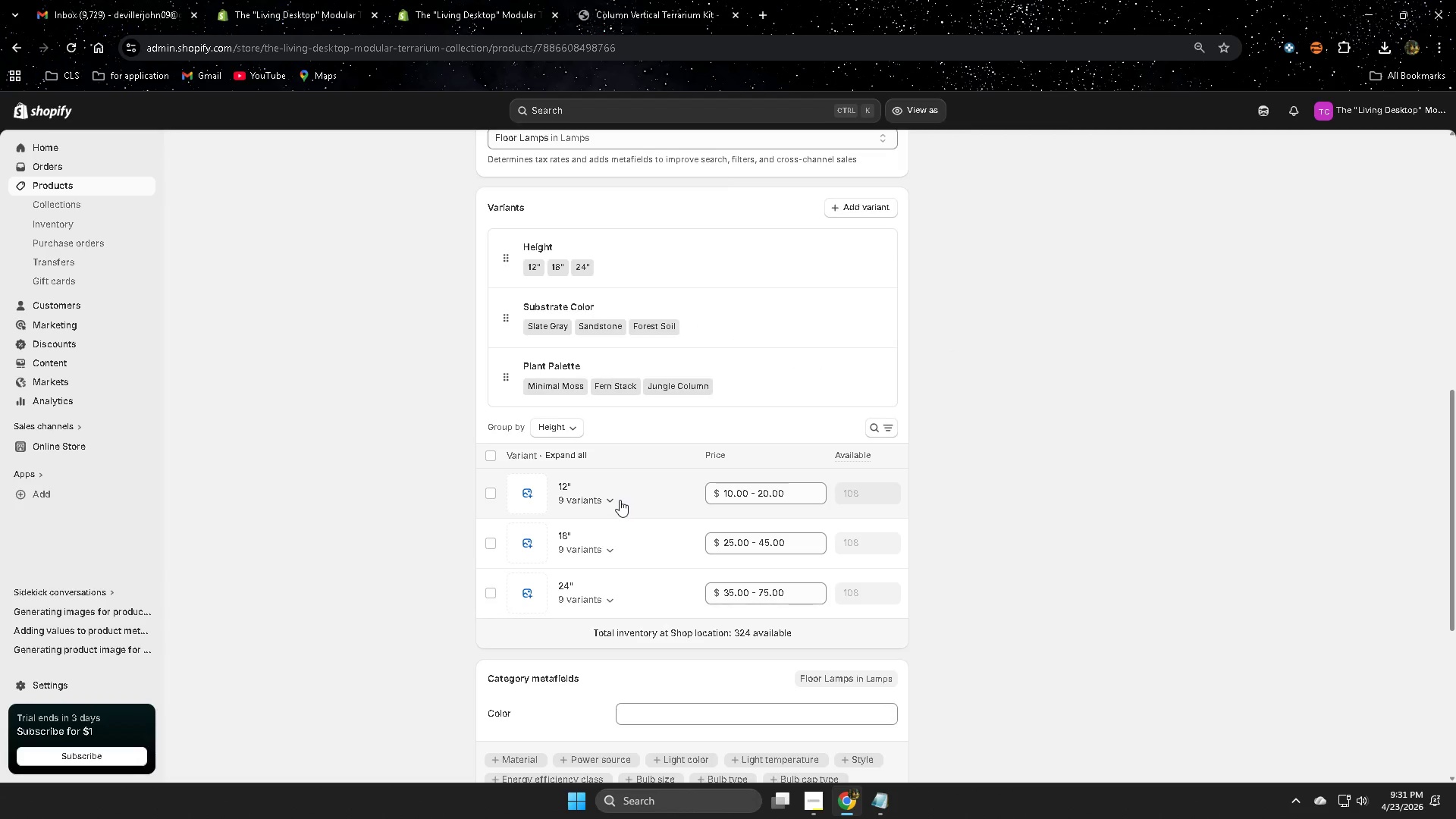 
left_click([615, 500])
 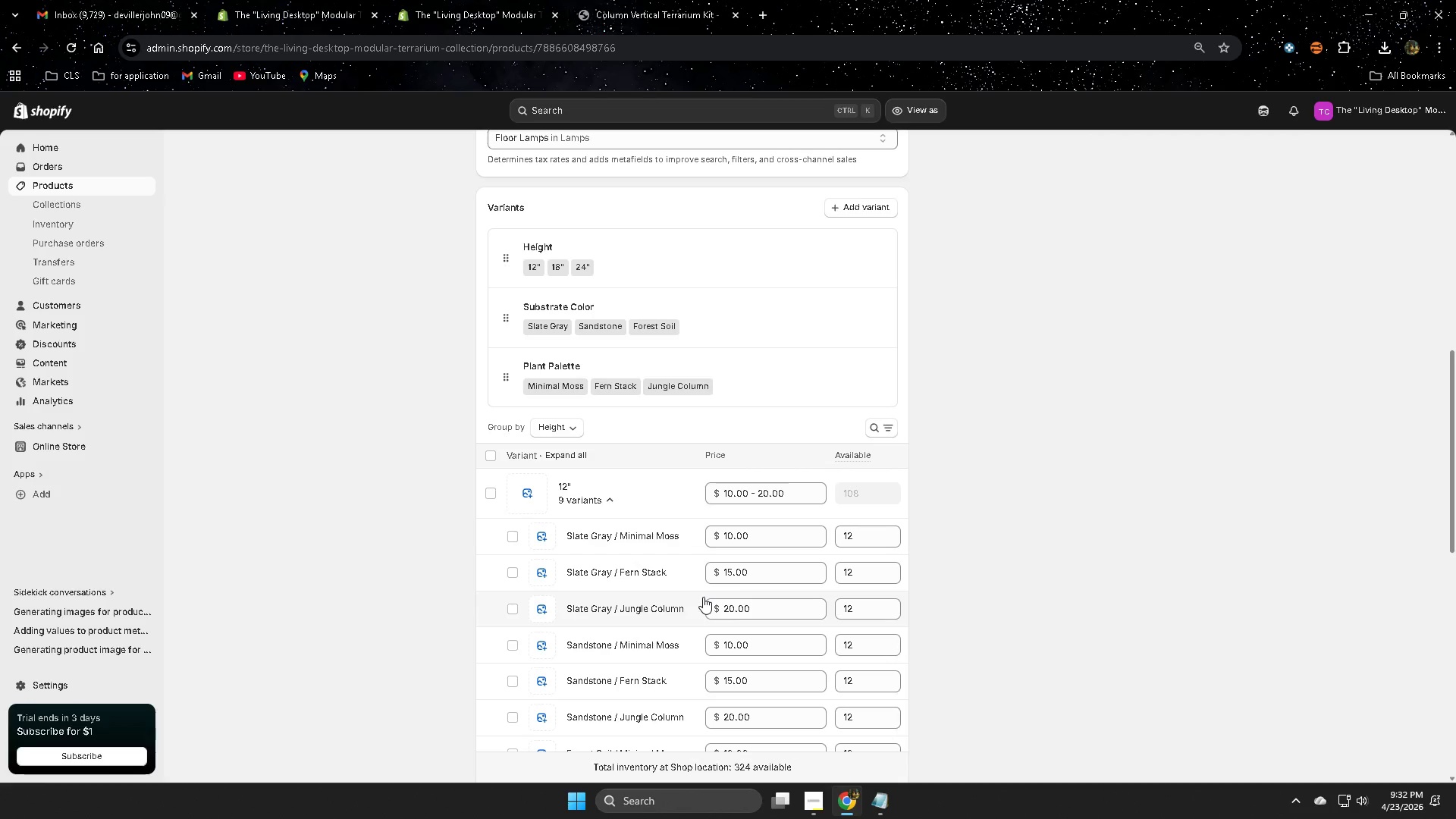 
scroll: coordinate [688, 603], scroll_direction: down, amount: 4.0
 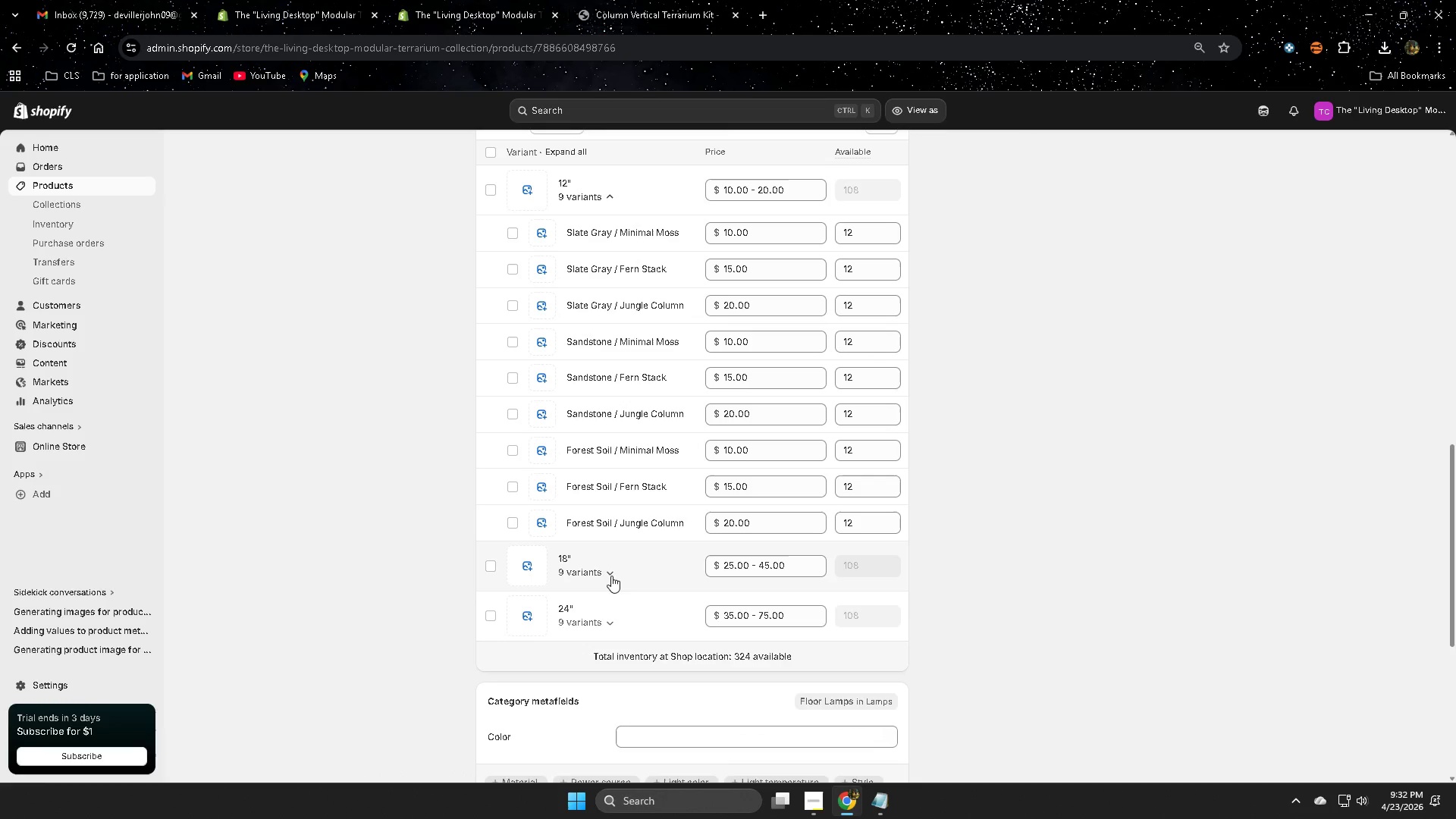 
left_click([611, 574])
 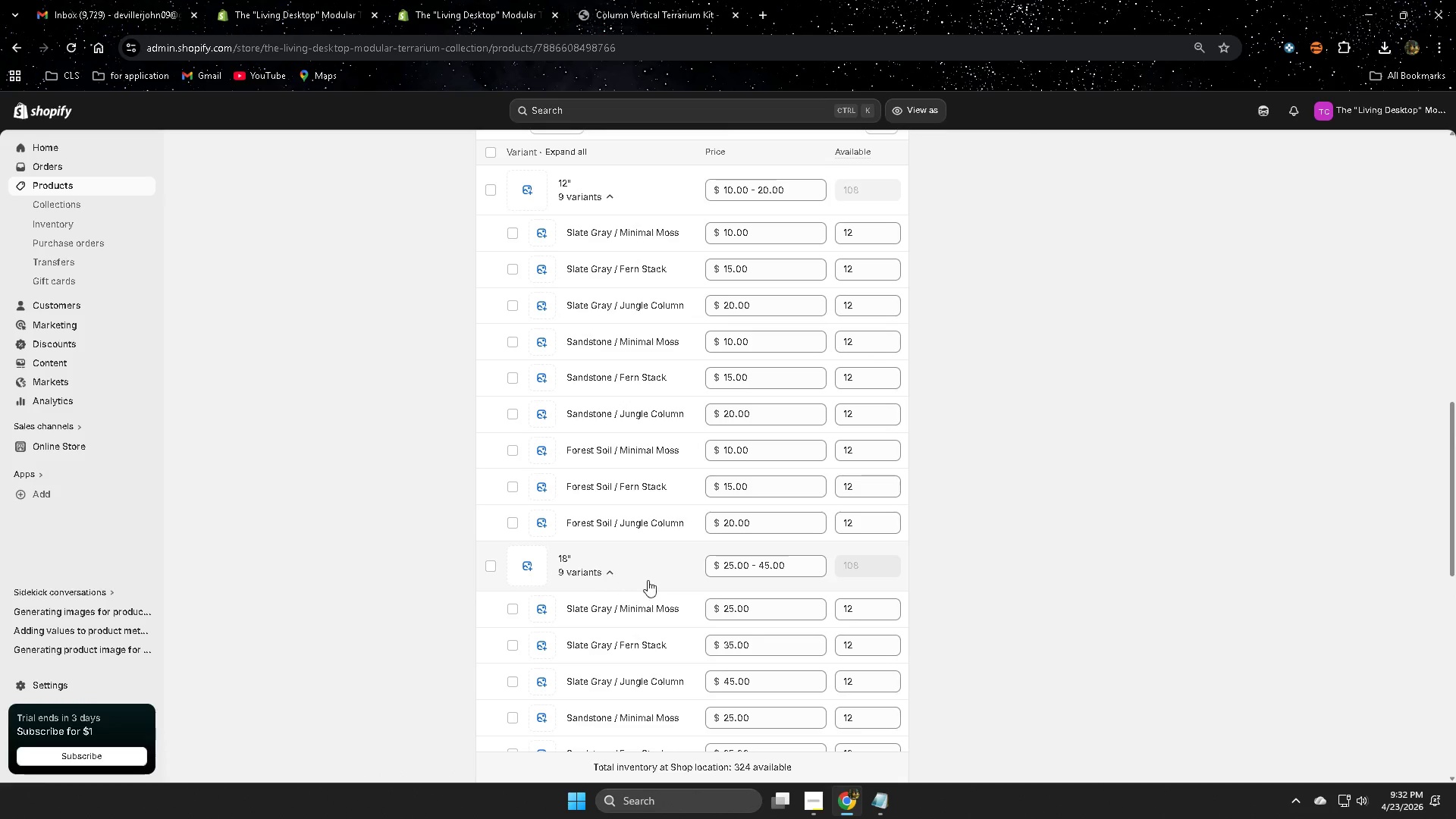 
scroll: coordinate [657, 580], scroll_direction: down, amount: 2.0
 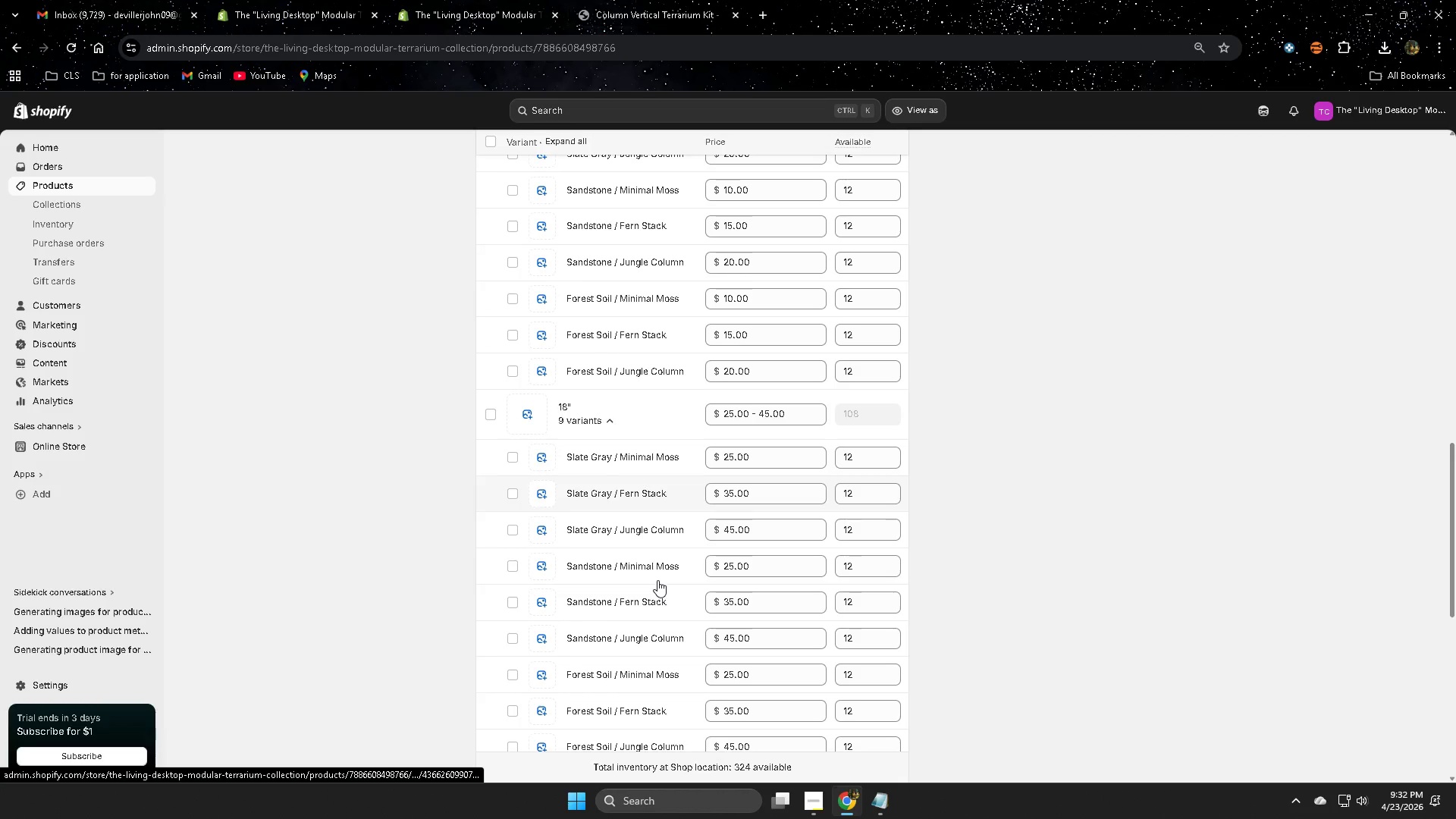 
scroll: coordinate [657, 580], scroll_direction: up, amount: 1.0
 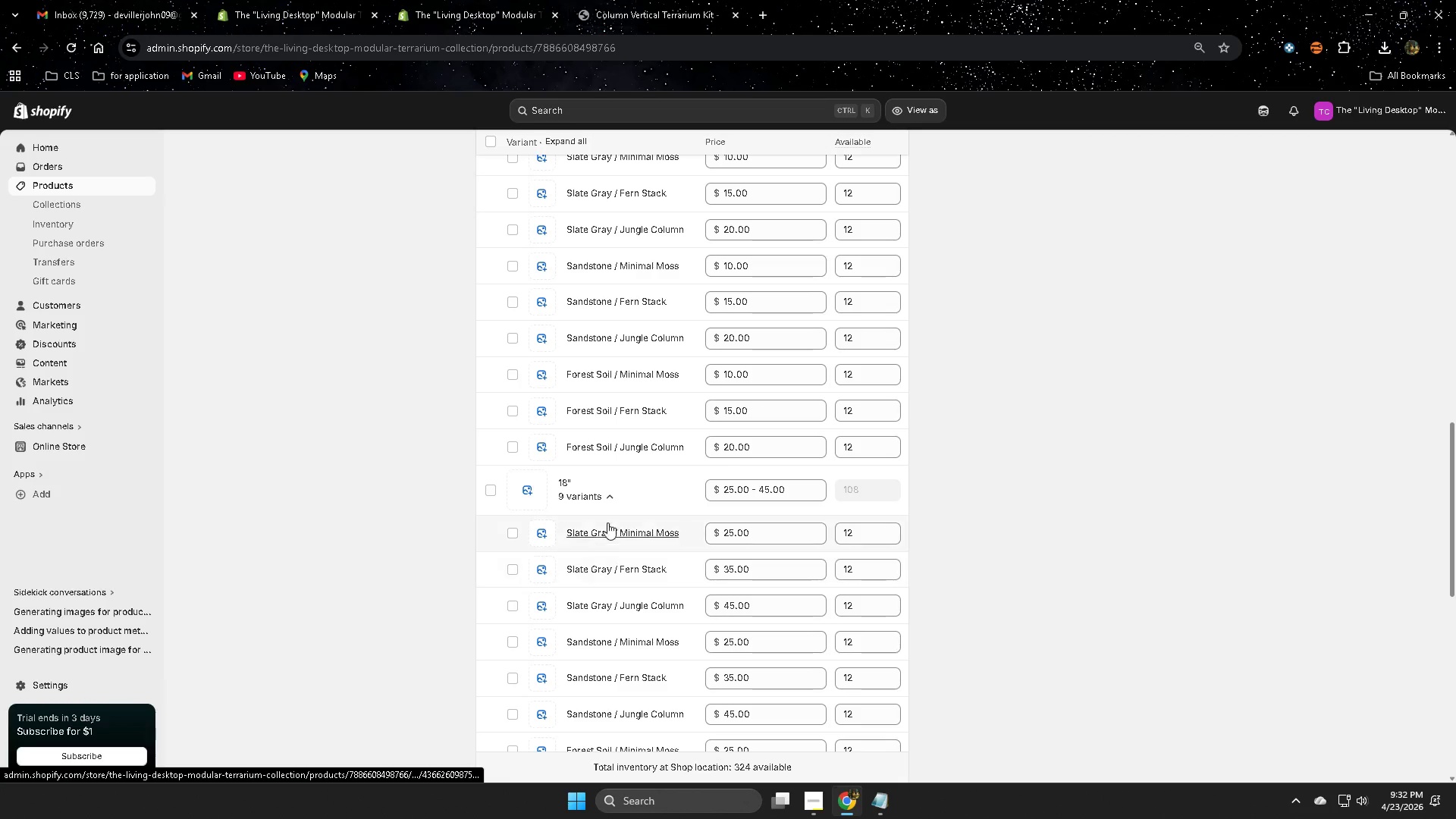 
left_click([613, 494])
 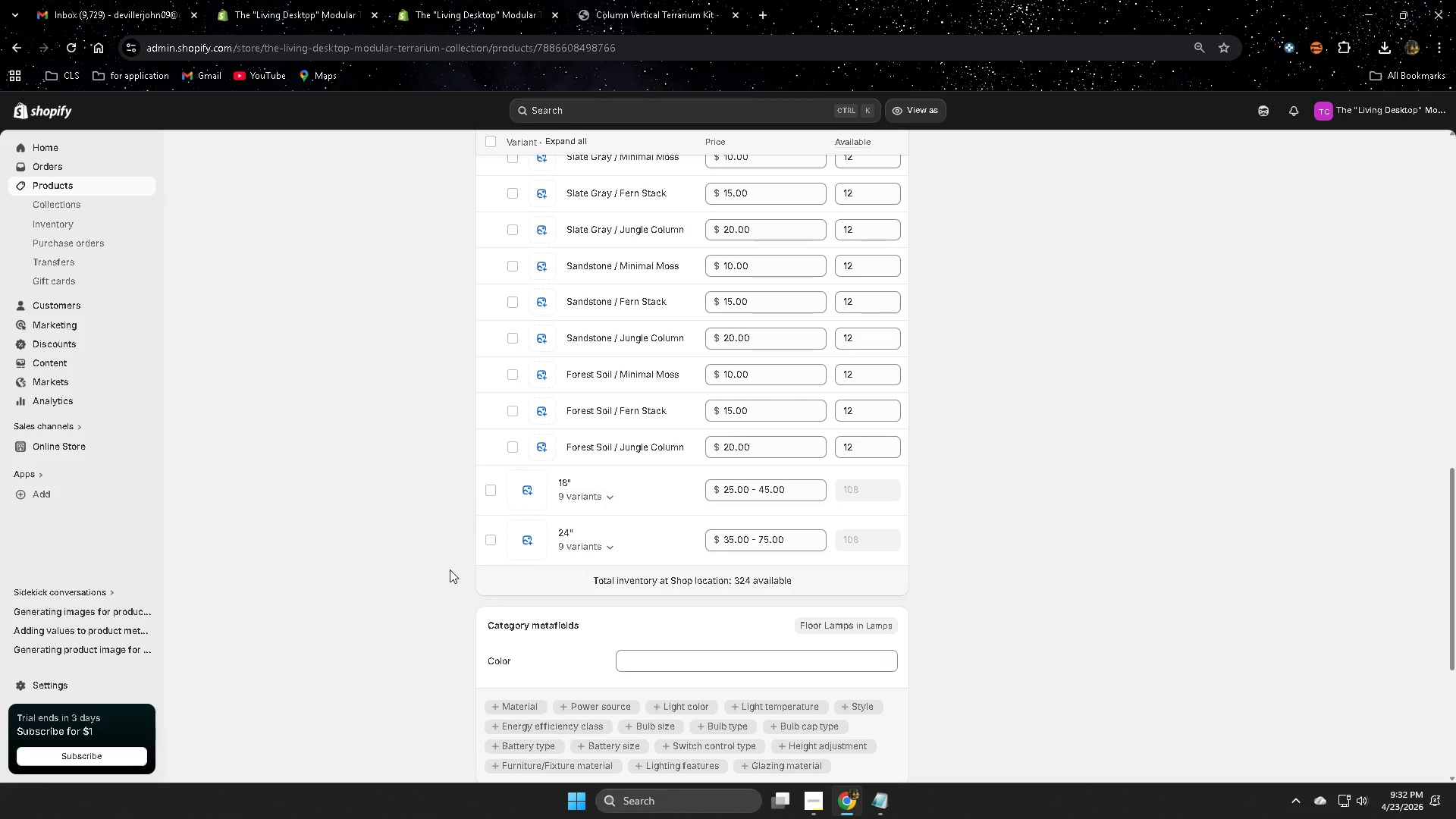 
scroll: coordinate [474, 569], scroll_direction: down, amount: 3.0
 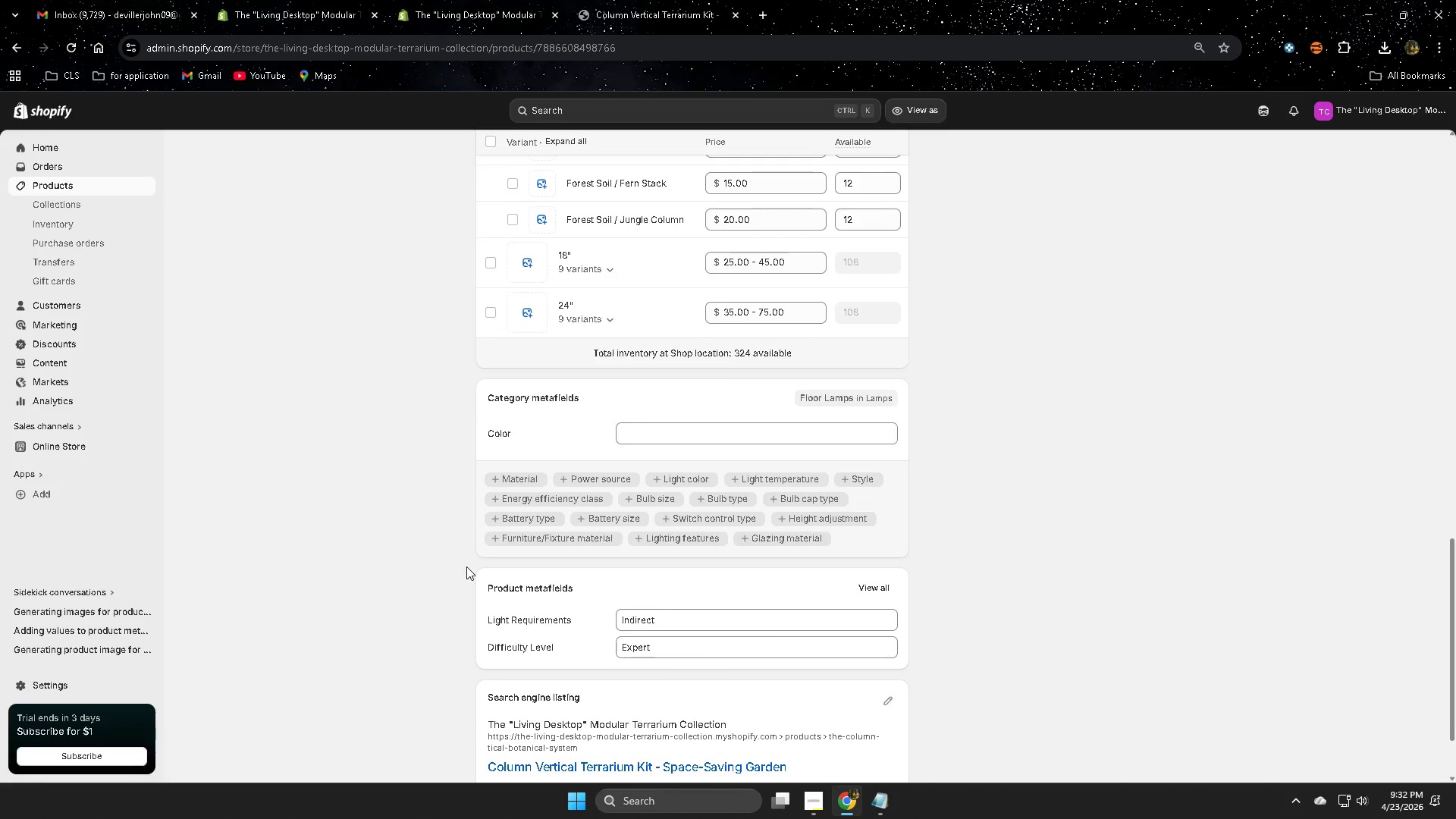 
scroll: coordinate [374, 448], scroll_direction: up, amount: 12.0
 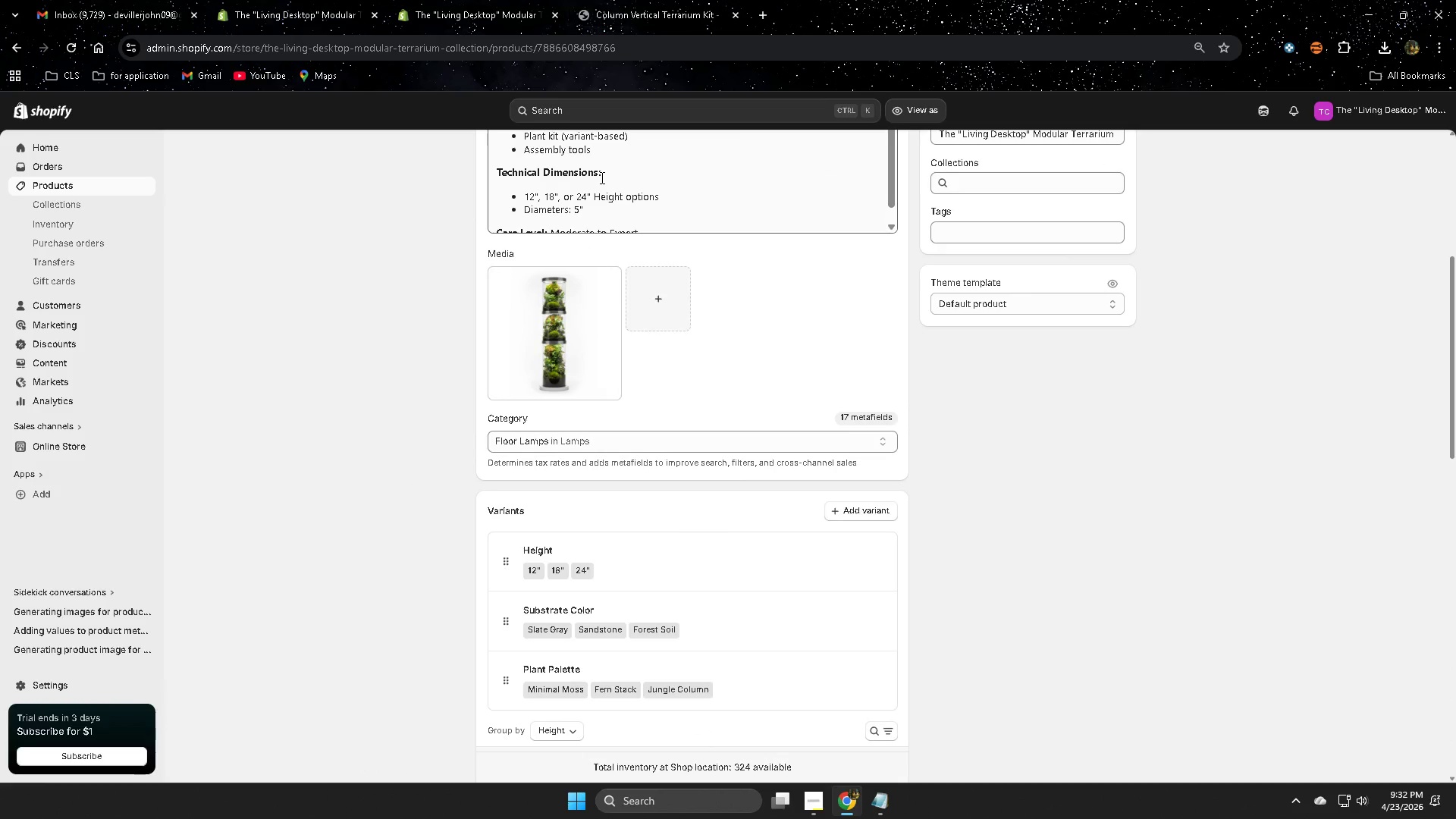 
wait(6.05)
 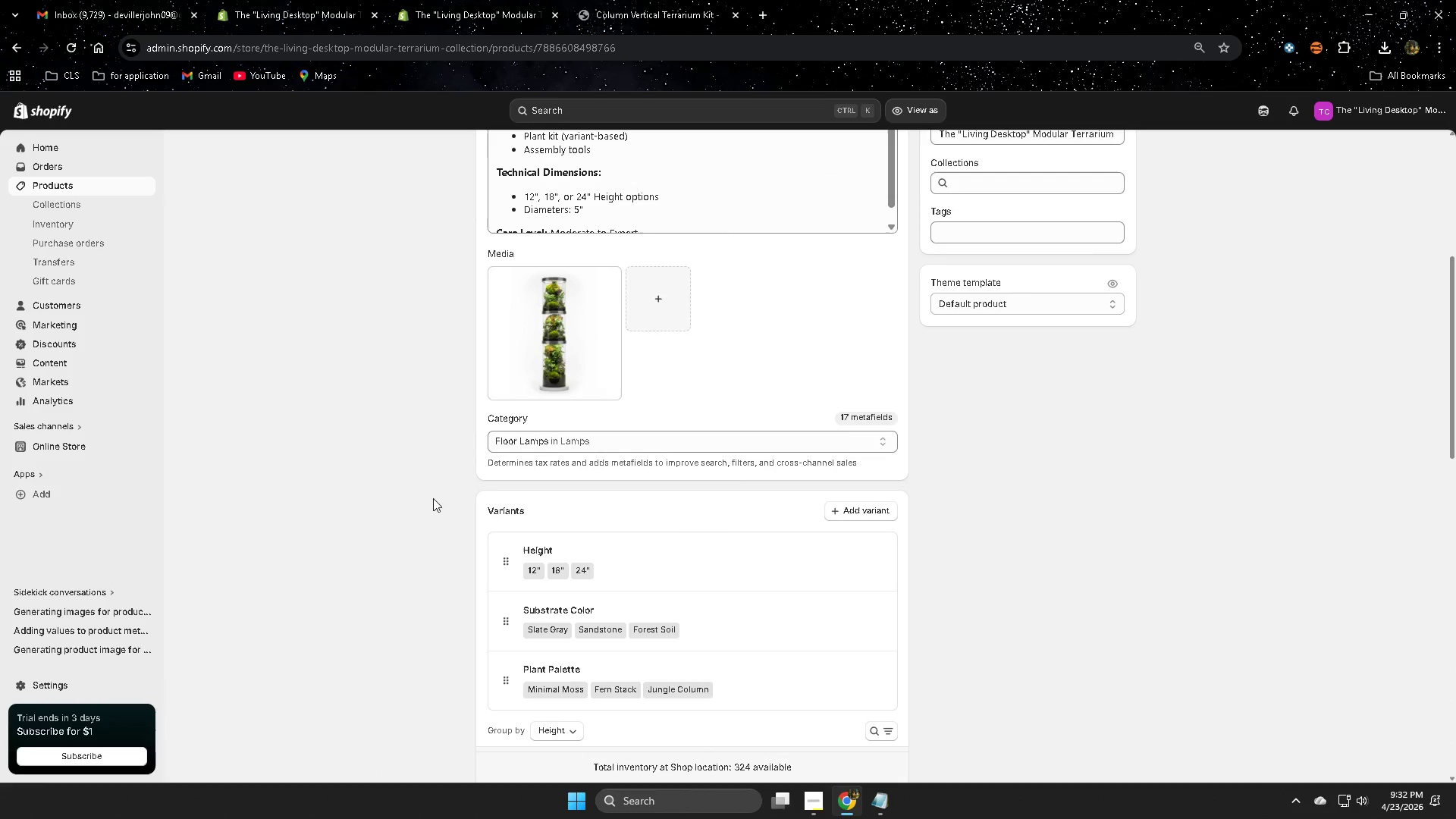 
left_click([623, 0])
 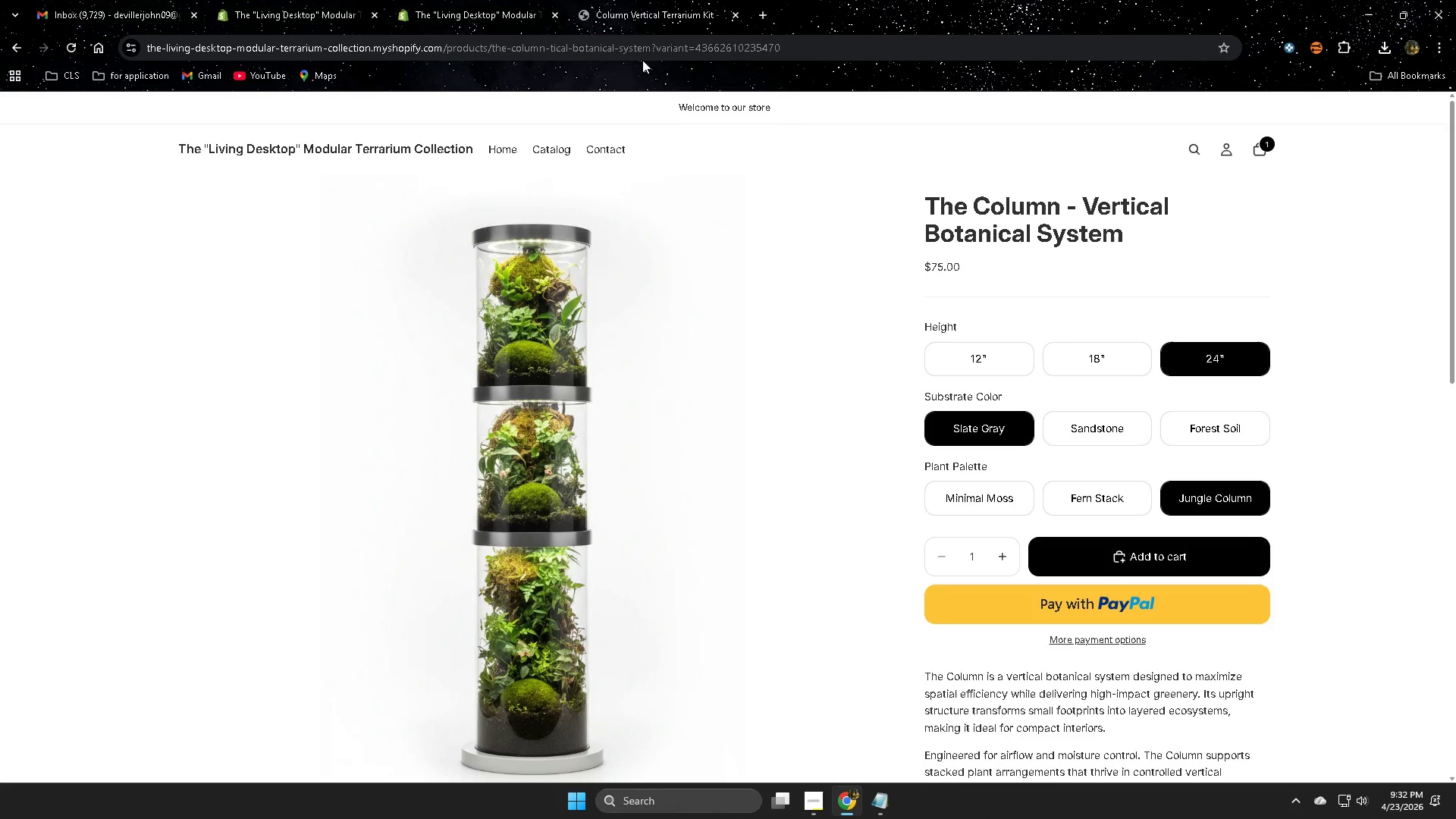 
wait(5.39)
 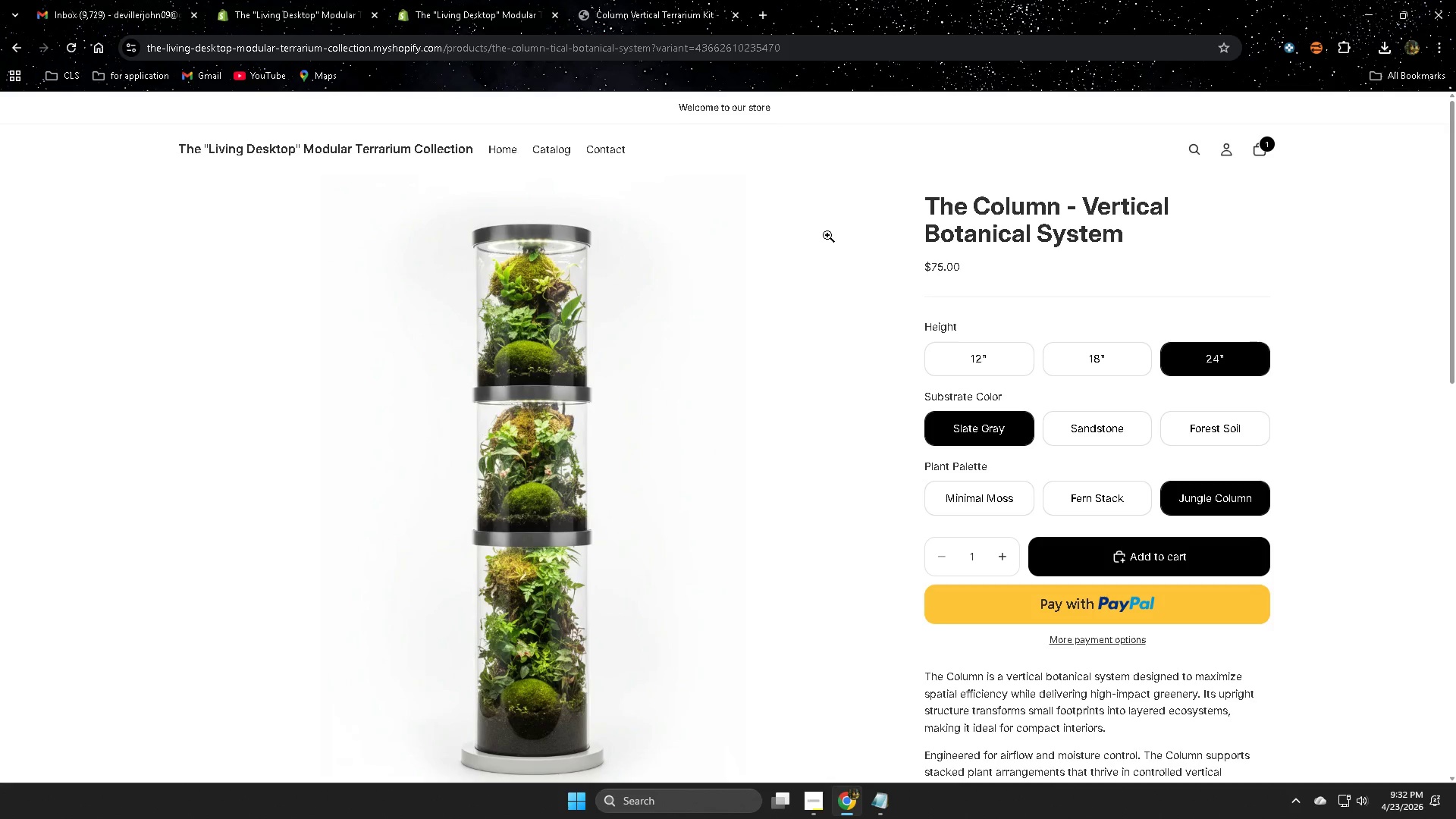 
scroll: coordinate [802, 585], scroll_direction: down, amount: 9.0
 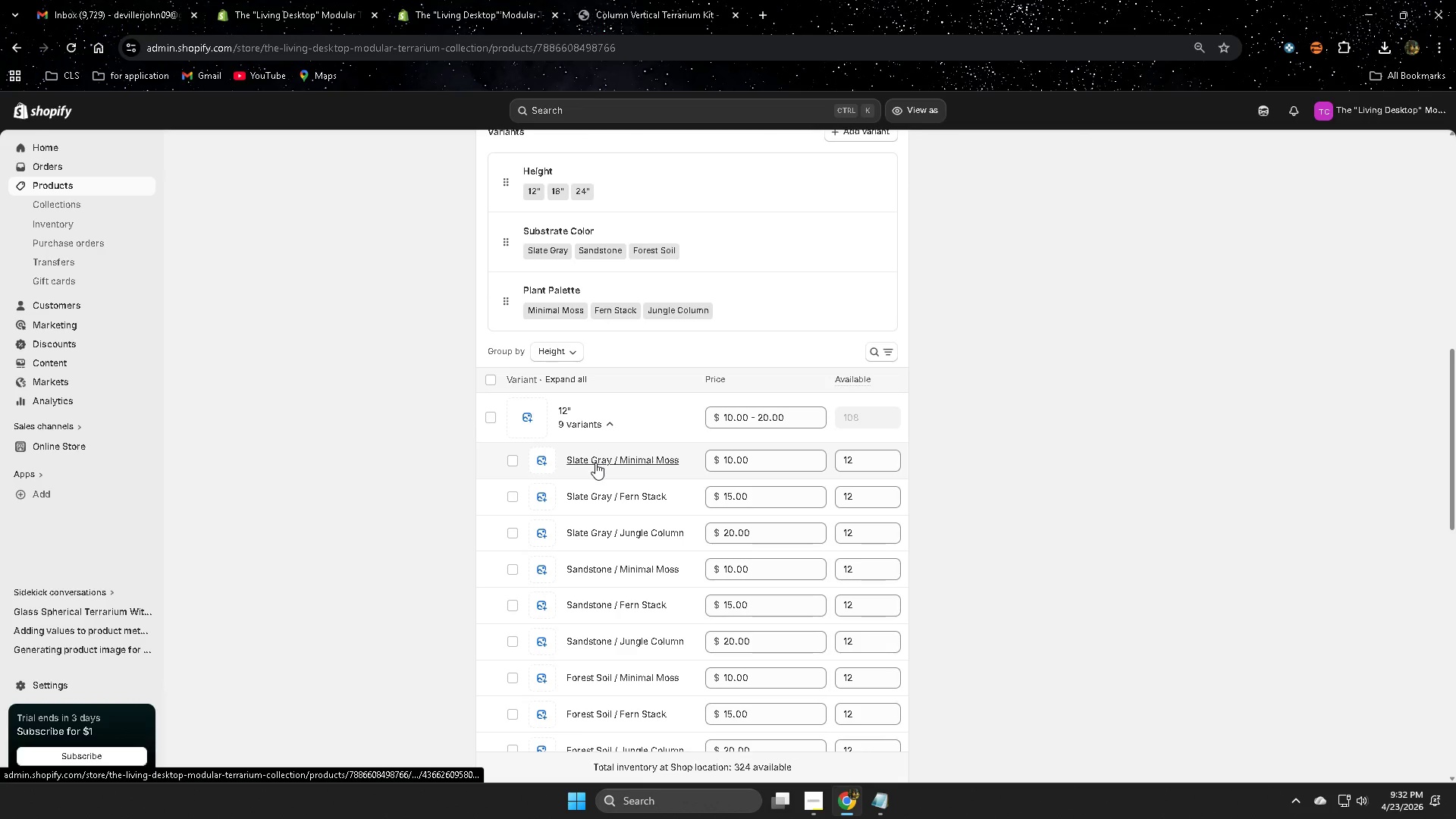 
left_click([595, 463])
 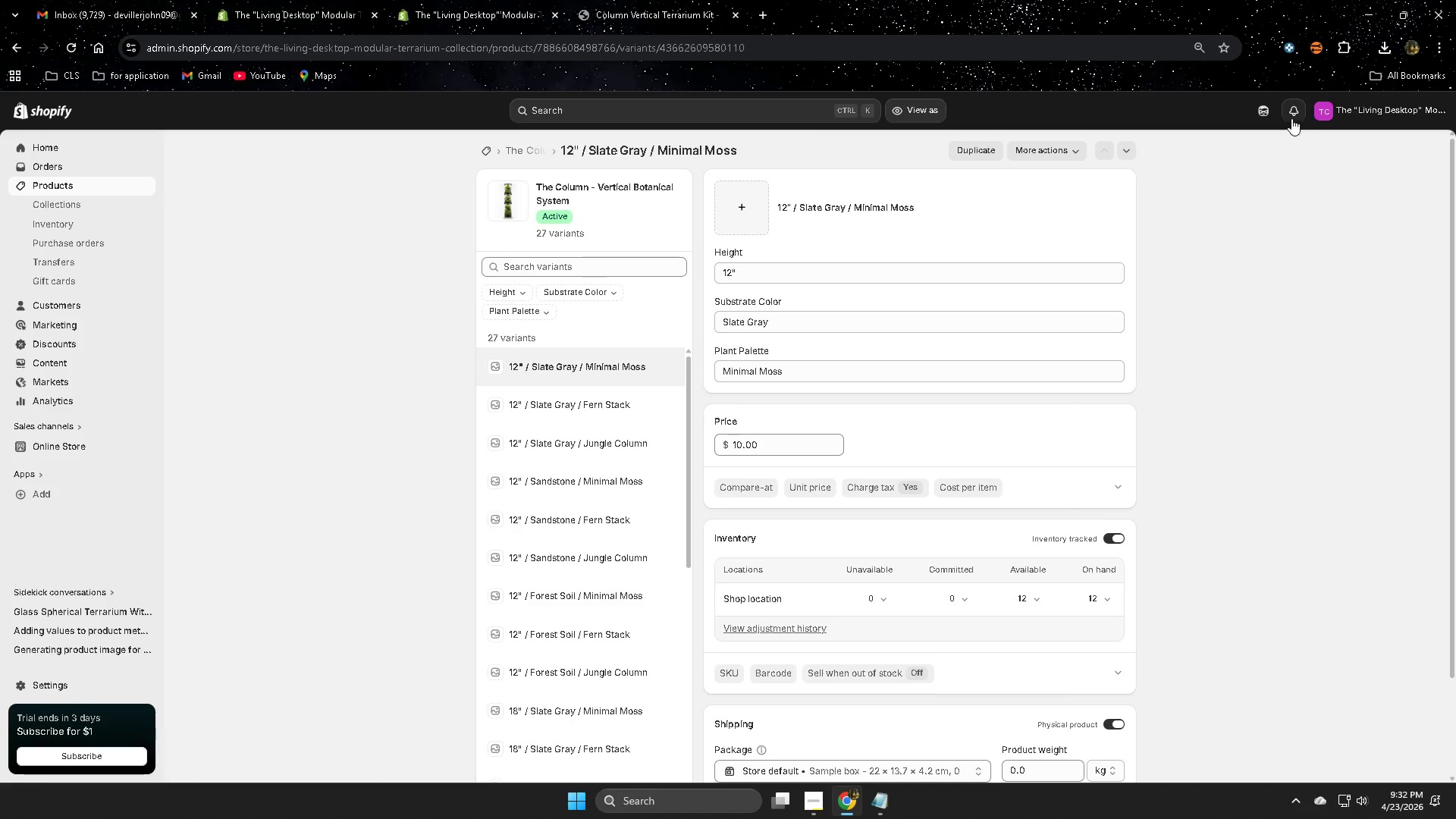 
left_click([1287, 765])
 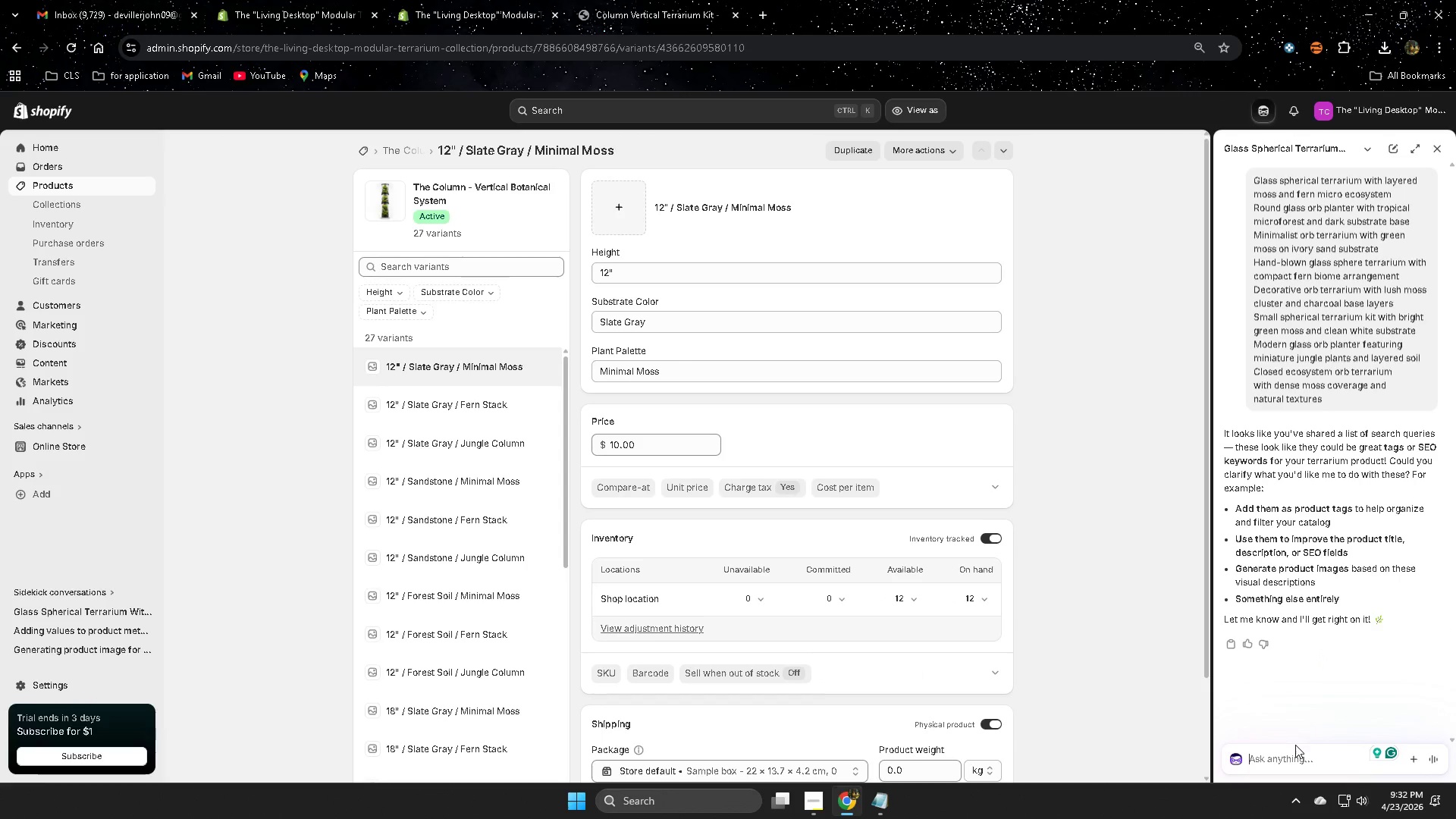 
type(make phgot)
key(Backspace)
key(Backspace)
type(oh)
key(Backspace)
key(Backspace)
key(Backspace)
type(oto of htis po)
key(Backspace)
key(Backspace)
key(Backspace)
key(Backspace)
key(Backspace)
key(Backspace)
key(Backspace)
type(this pr)
key(Backspace)
type(roduict)
key(Backspace)
key(Backspace)
key(Backspace)
type(ct)
 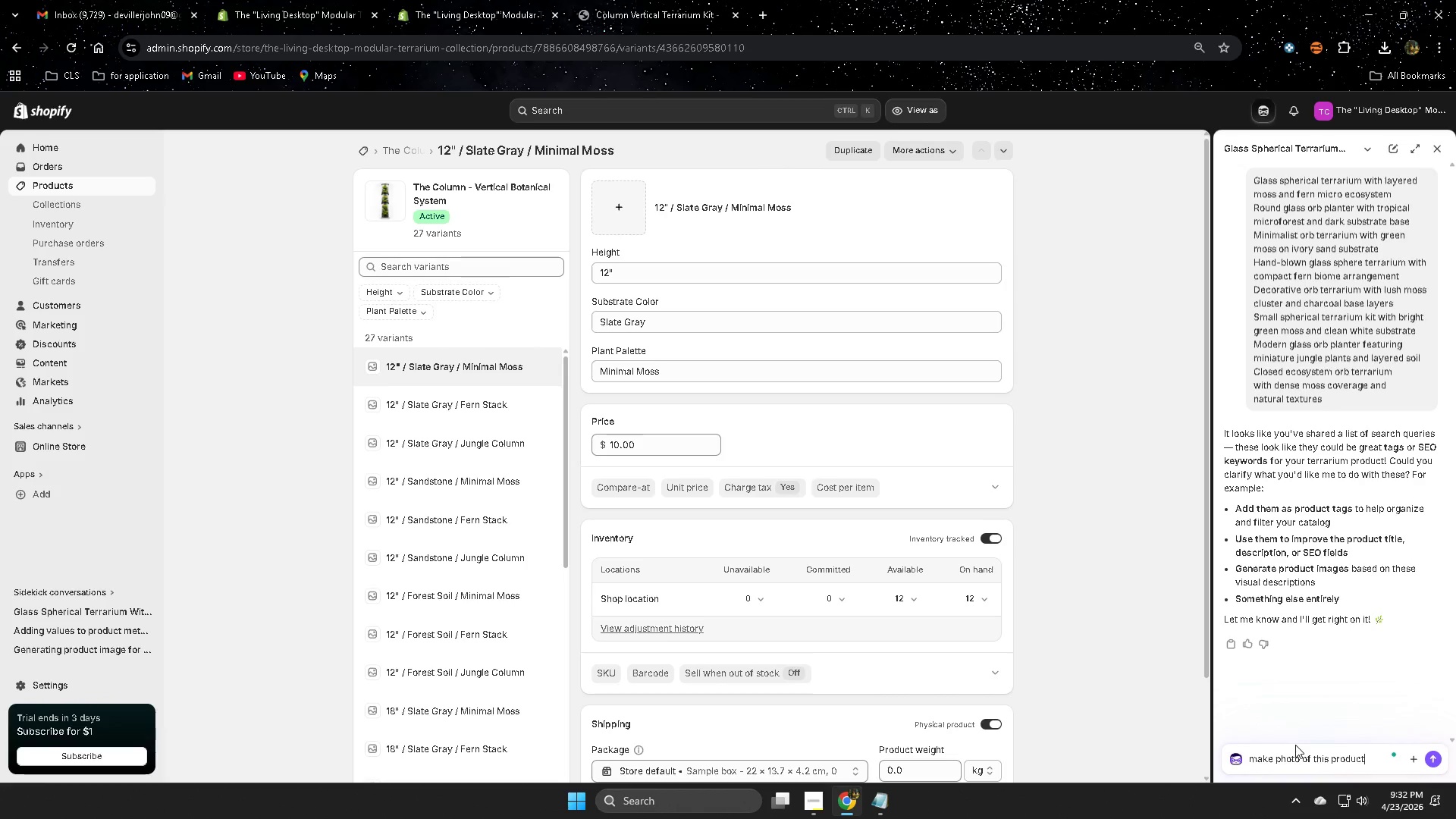 
key(Enter)
 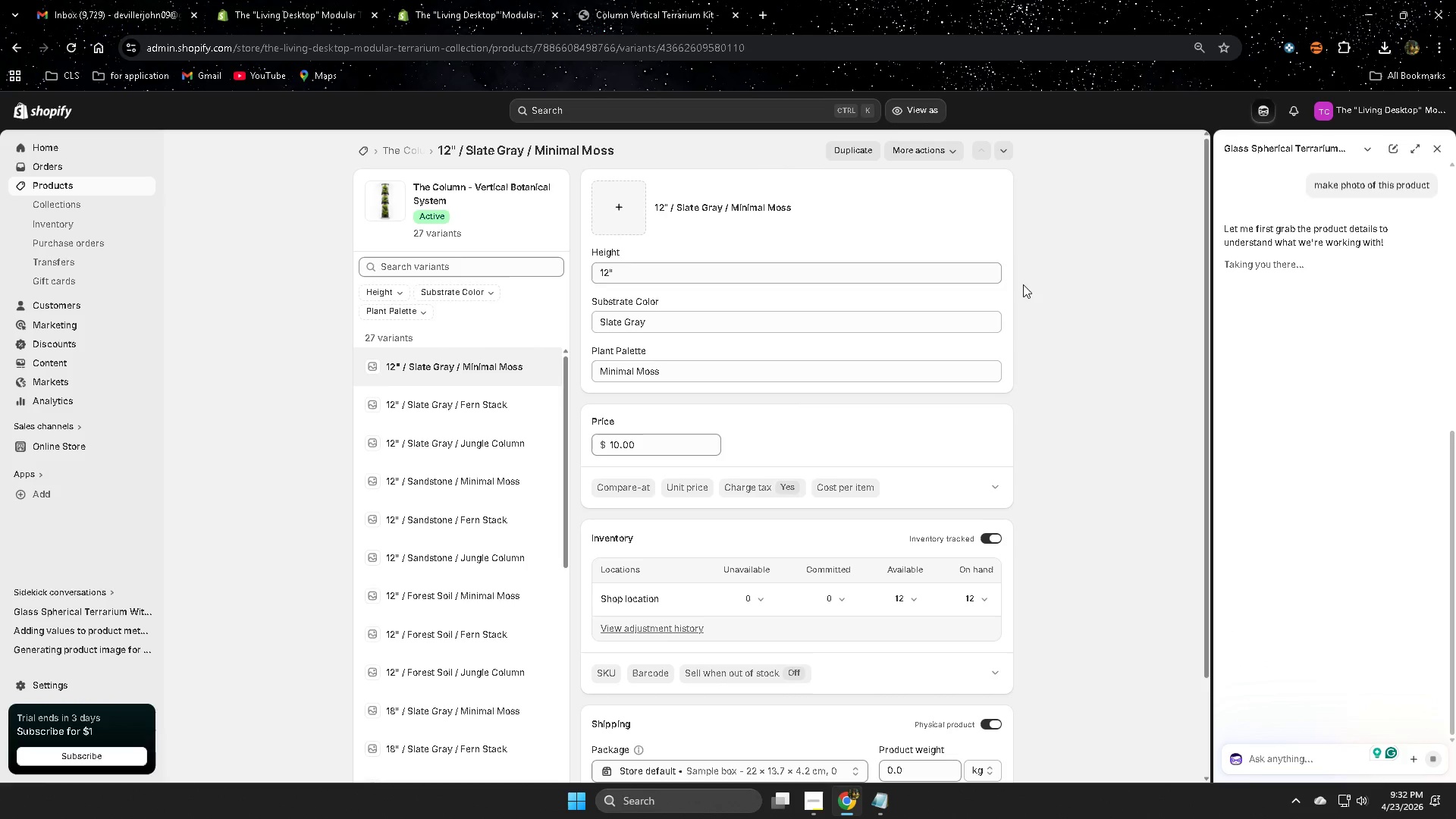 
wait(8.73)
 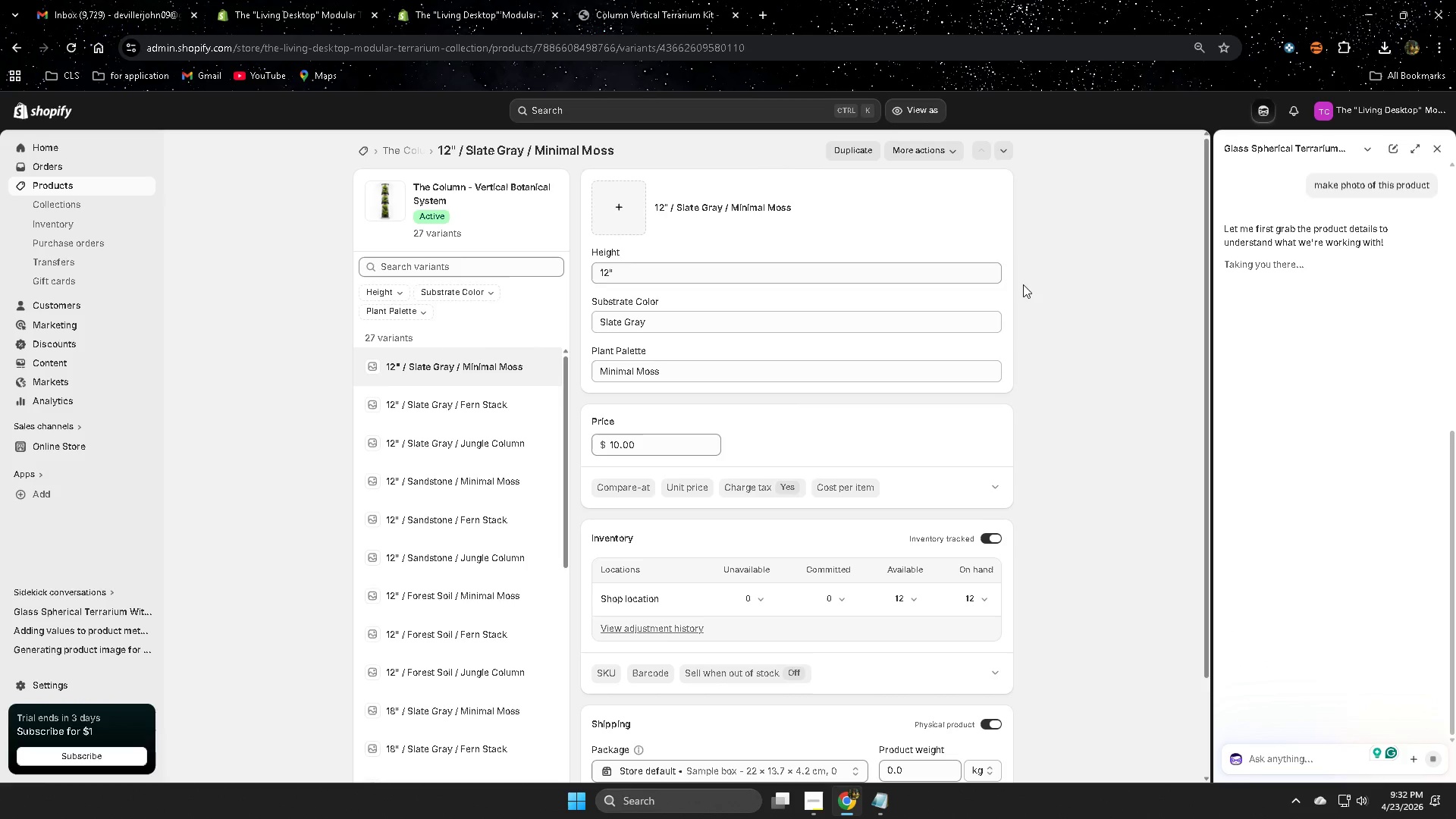 
scroll: coordinate [1047, 604], scroll_direction: down, amount: 3.0
 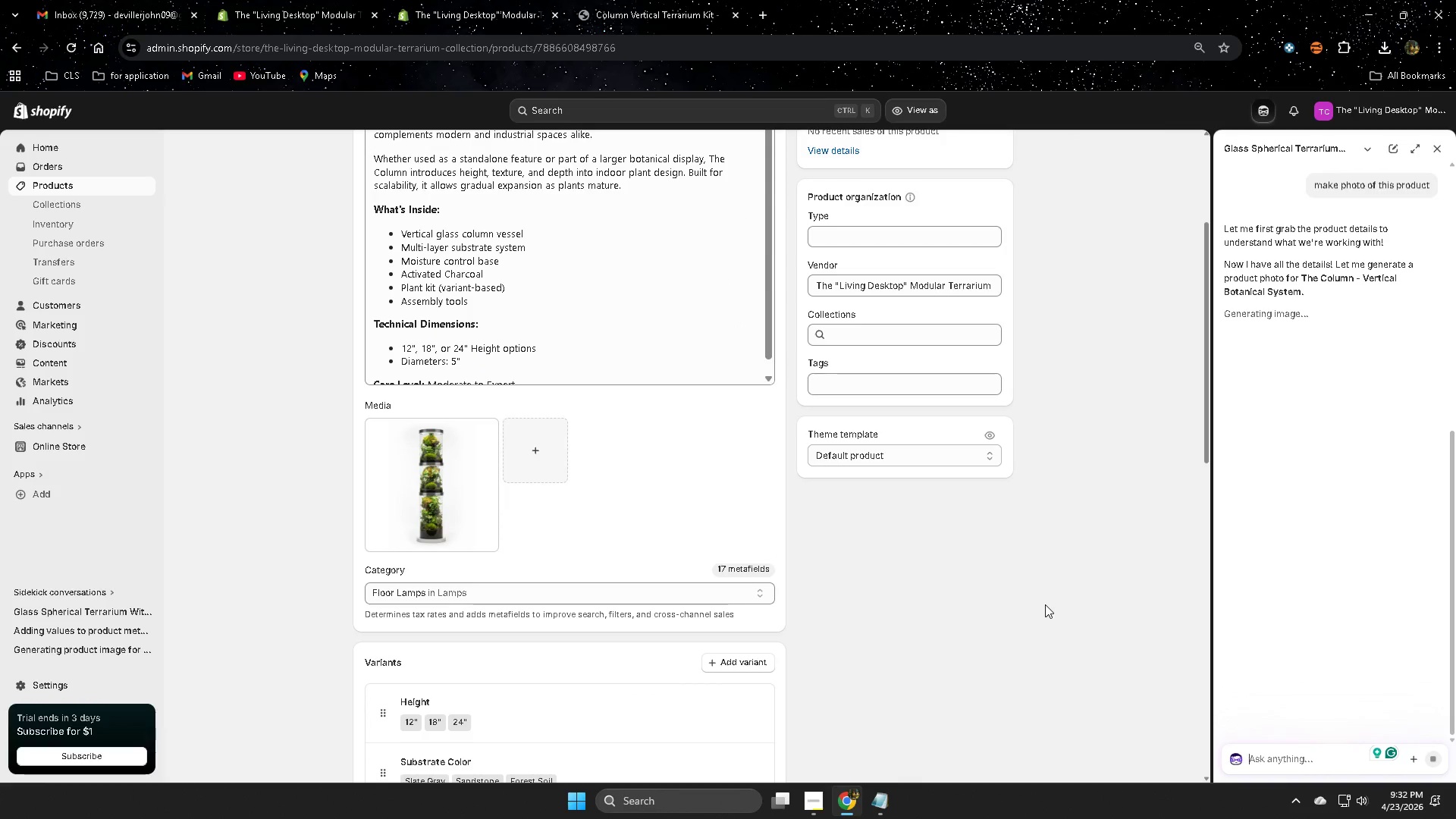 
scroll: coordinate [1045, 604], scroll_direction: none, amount: 0.0
 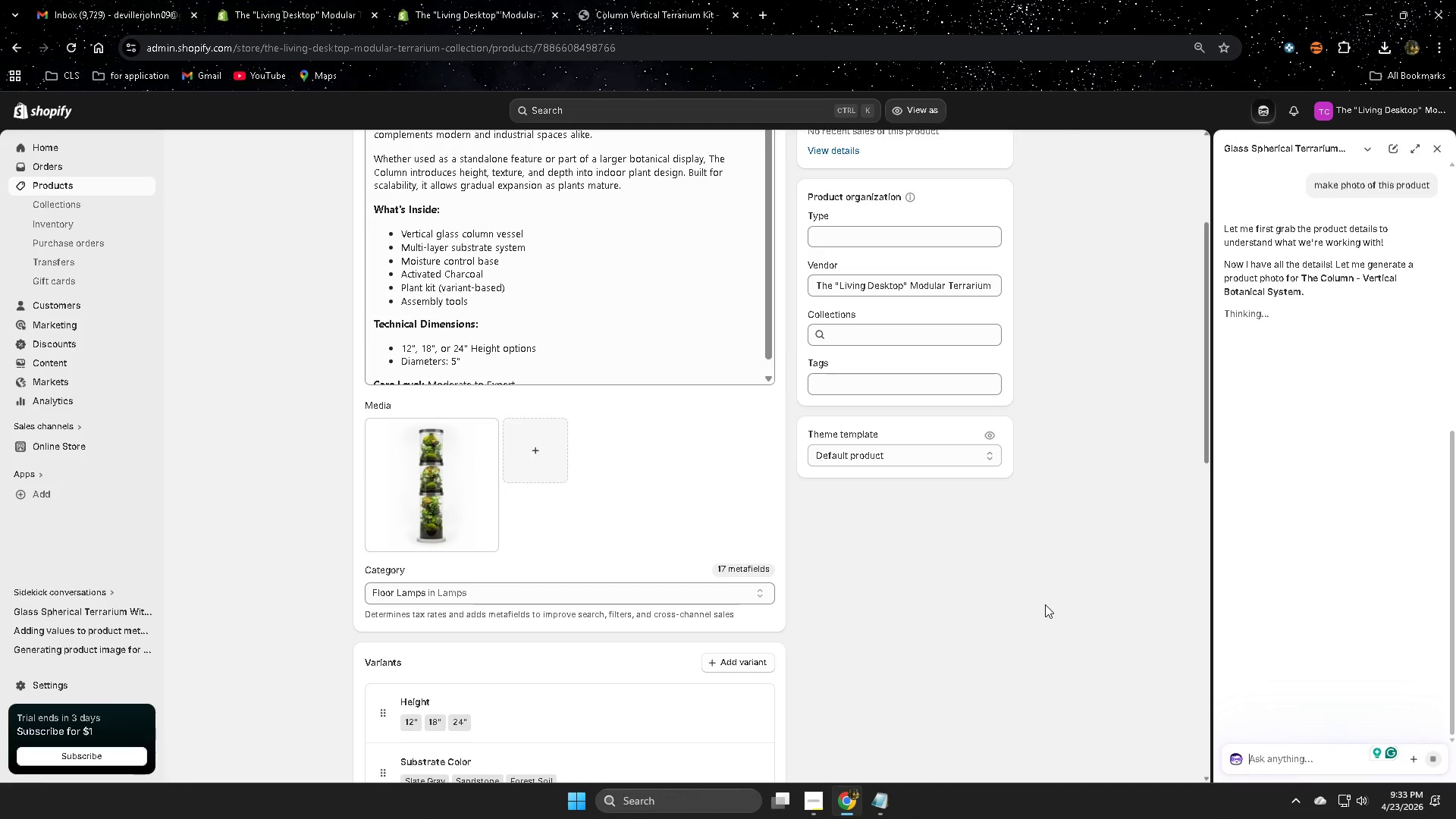 
scroll: coordinate [1045, 605], scroll_direction: up, amount: 4.0
 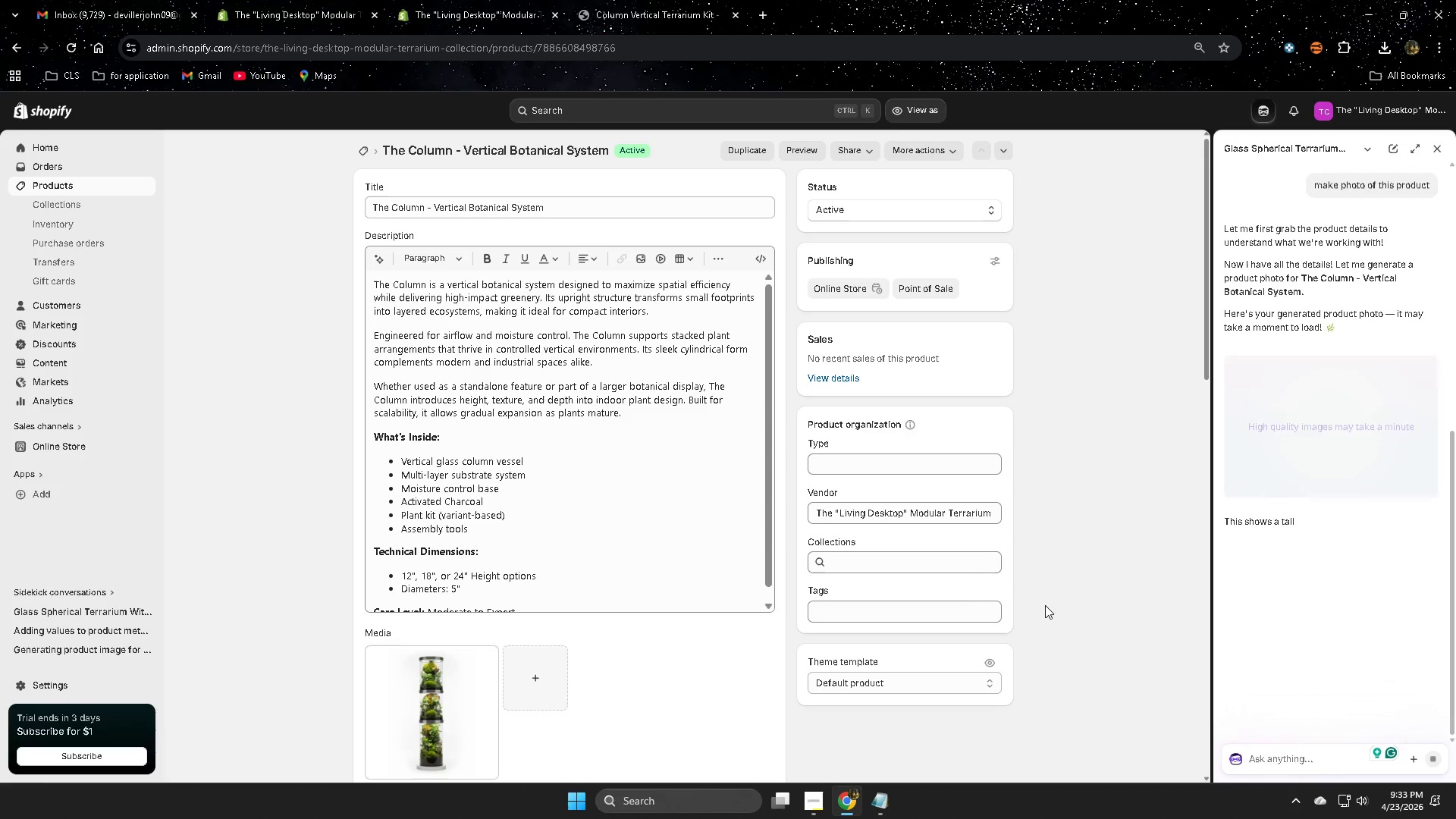 
scroll: coordinate [1043, 605], scroll_direction: down, amount: 10.0
 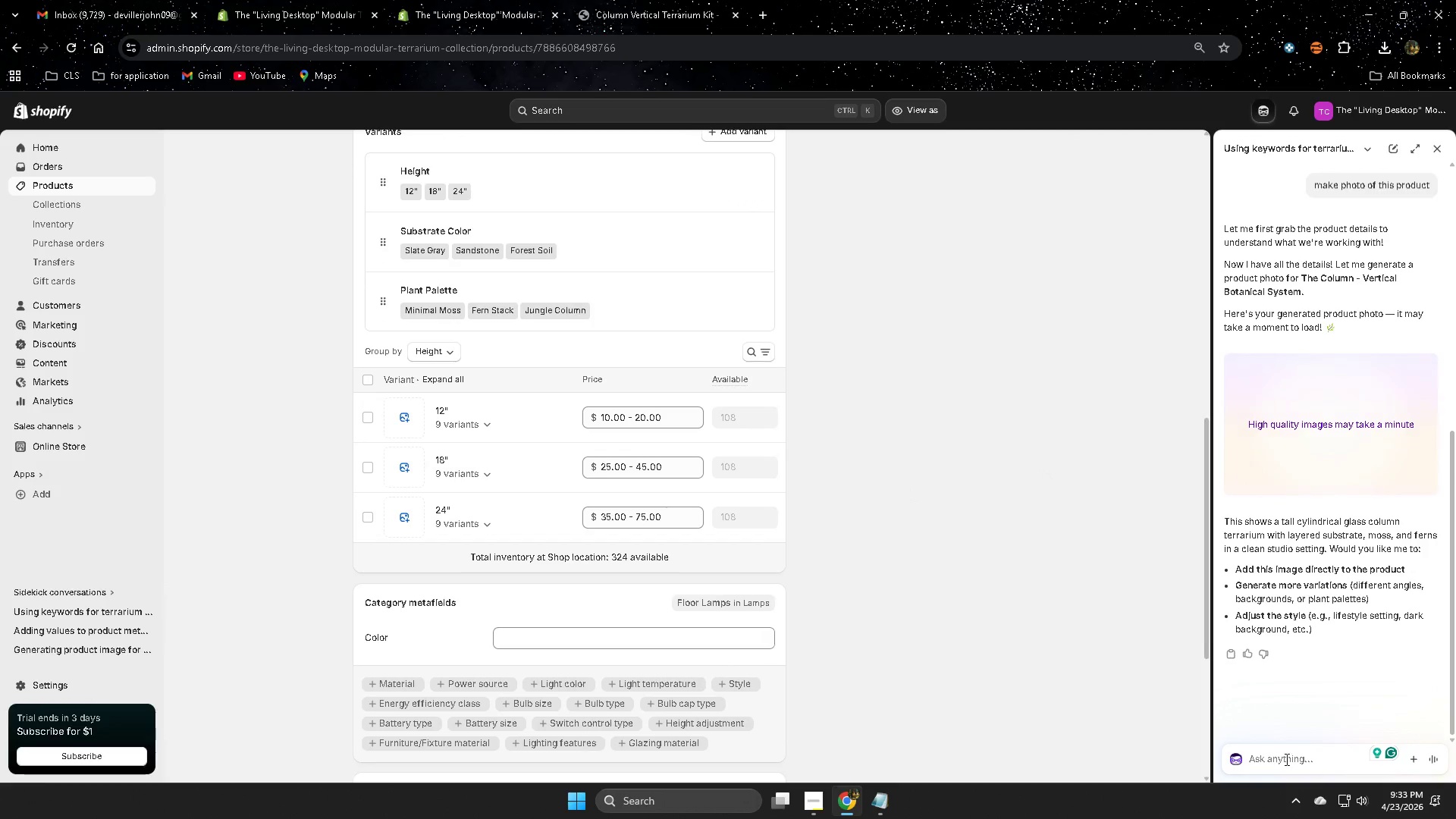 
wait(6.05)
 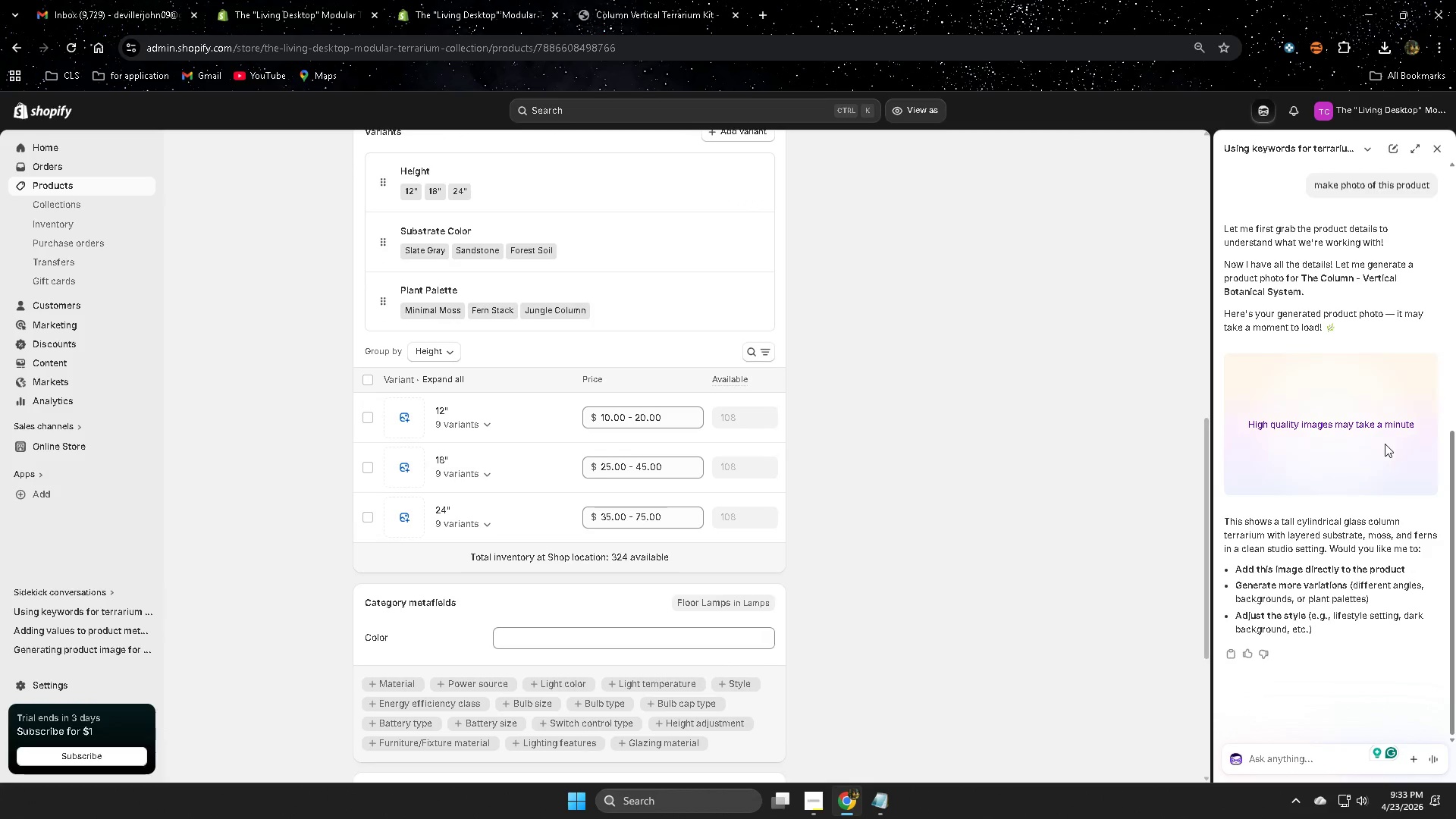 
scroll: coordinate [984, 465], scroll_direction: up, amount: 5.0
 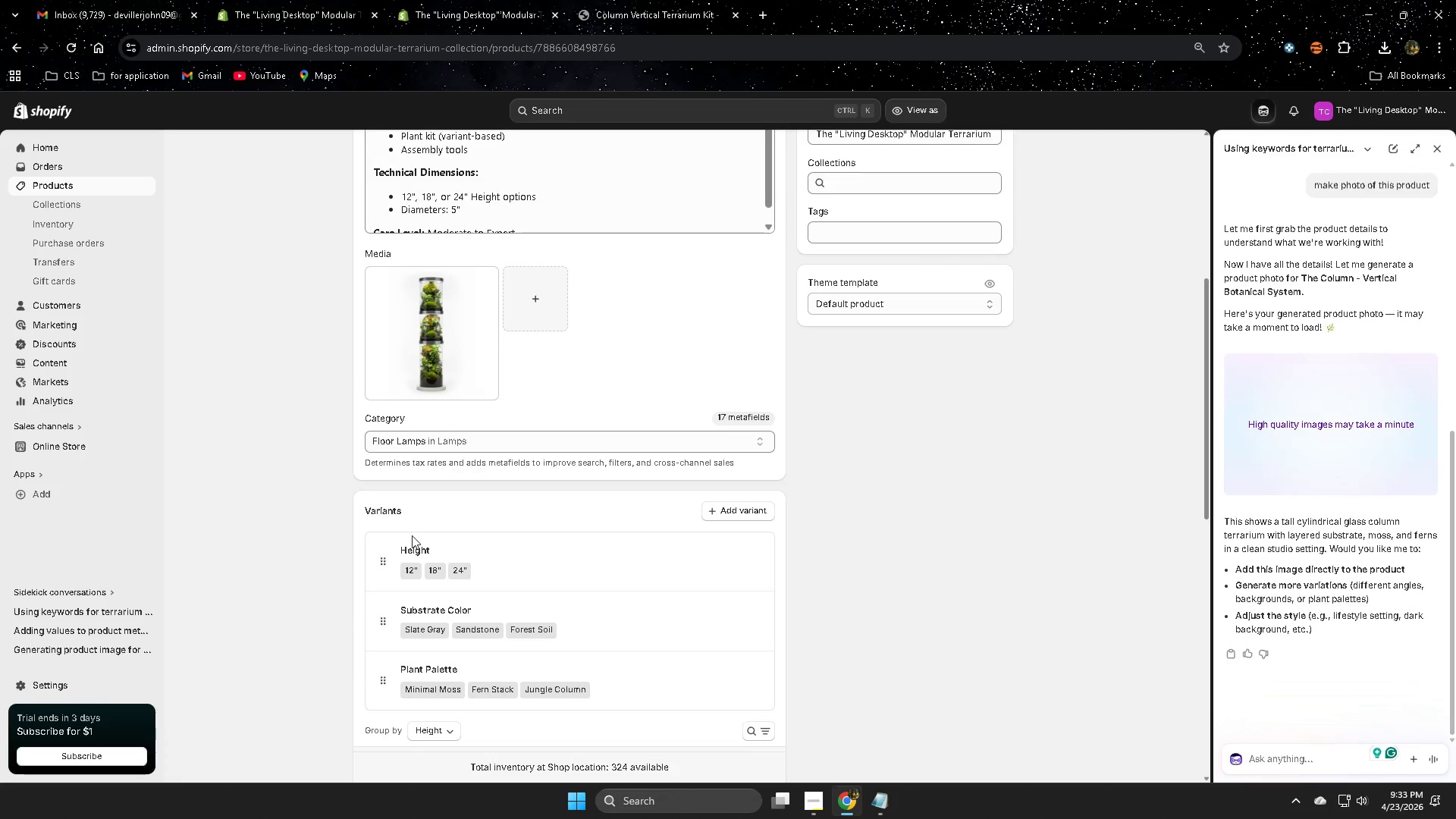 
scroll: coordinate [446, 609], scroll_direction: down, amount: 3.0
 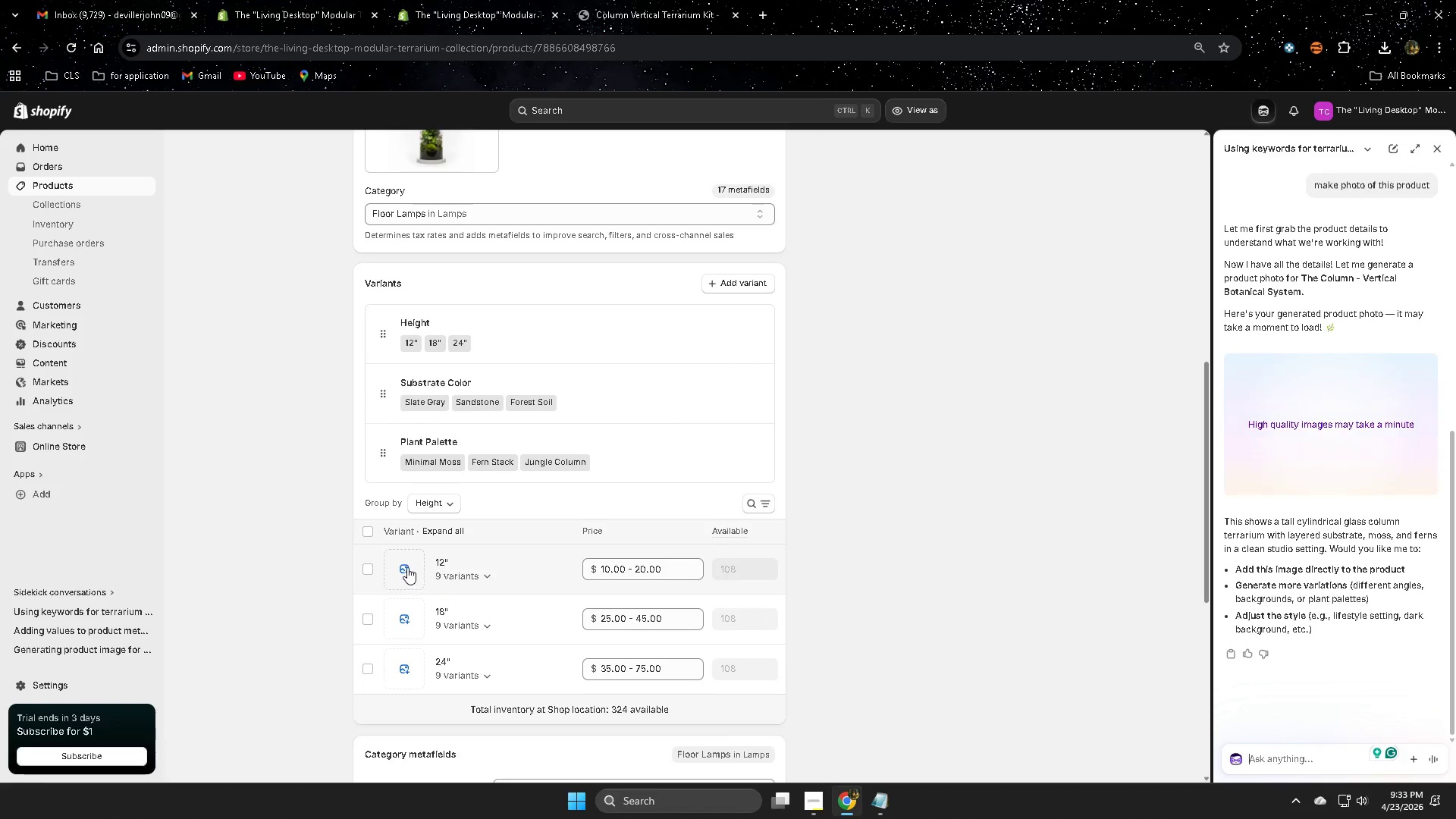 
left_click([460, 567])
 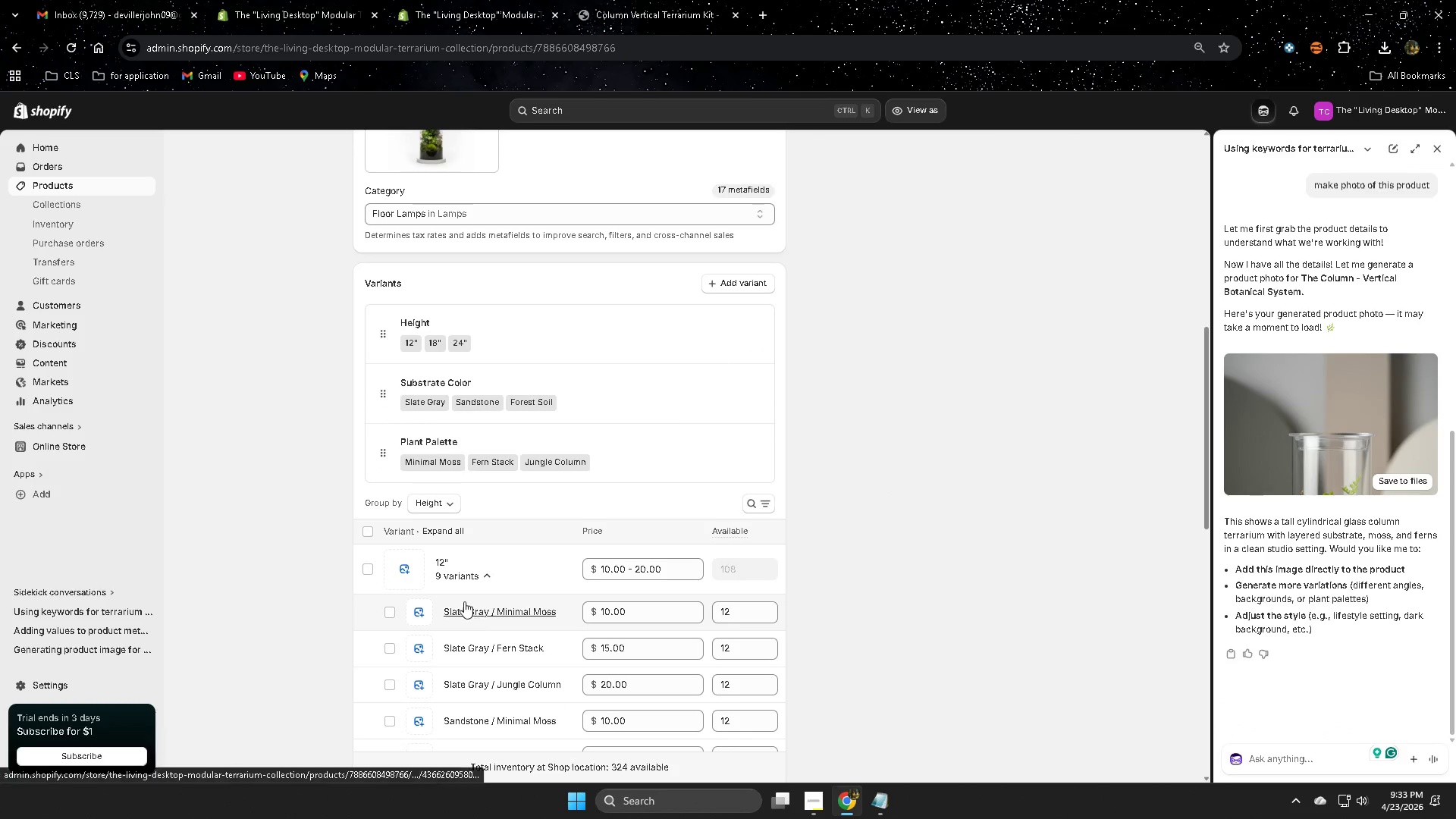 
left_click([462, 612])
 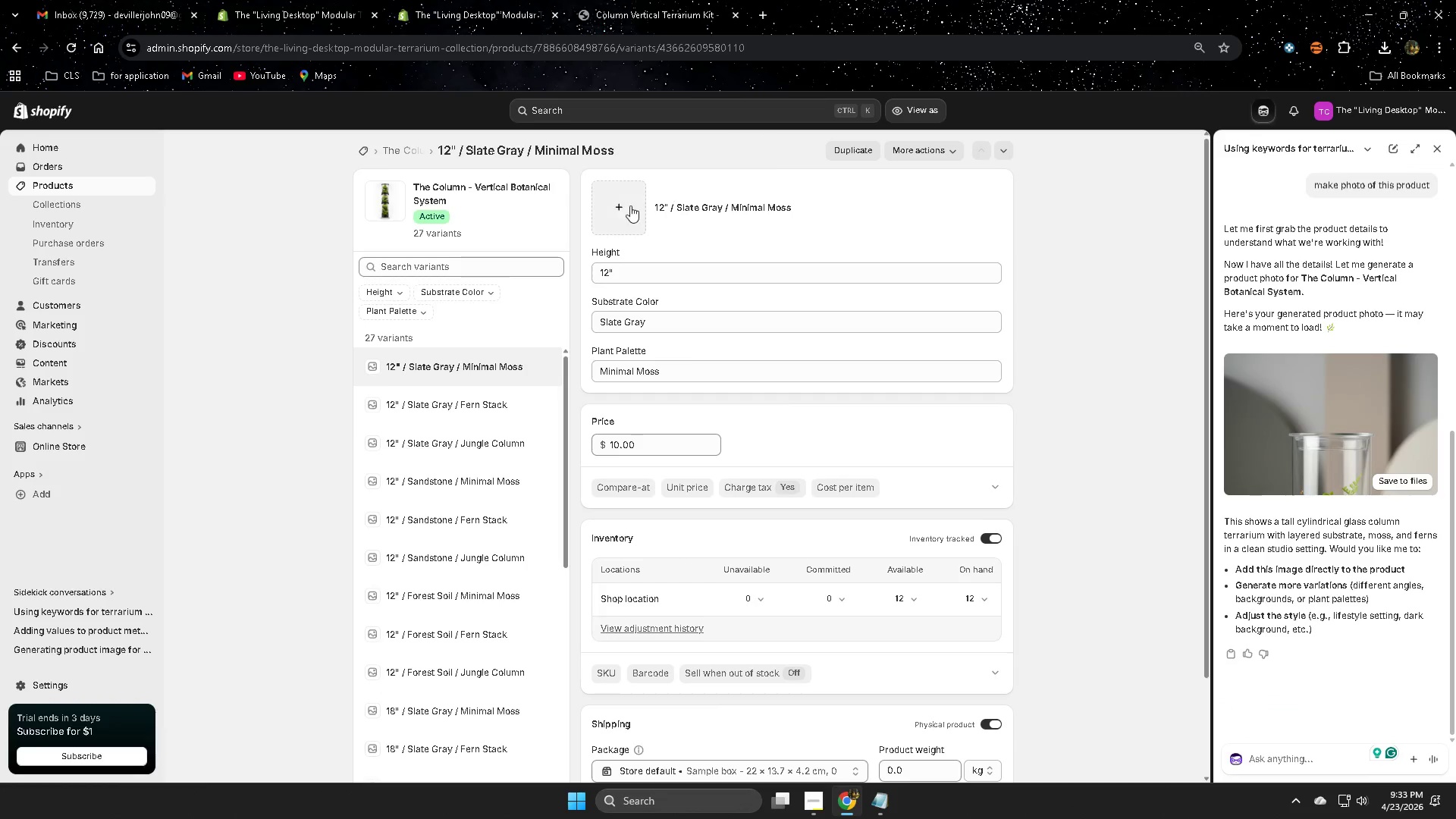 
left_click([1285, 759])
 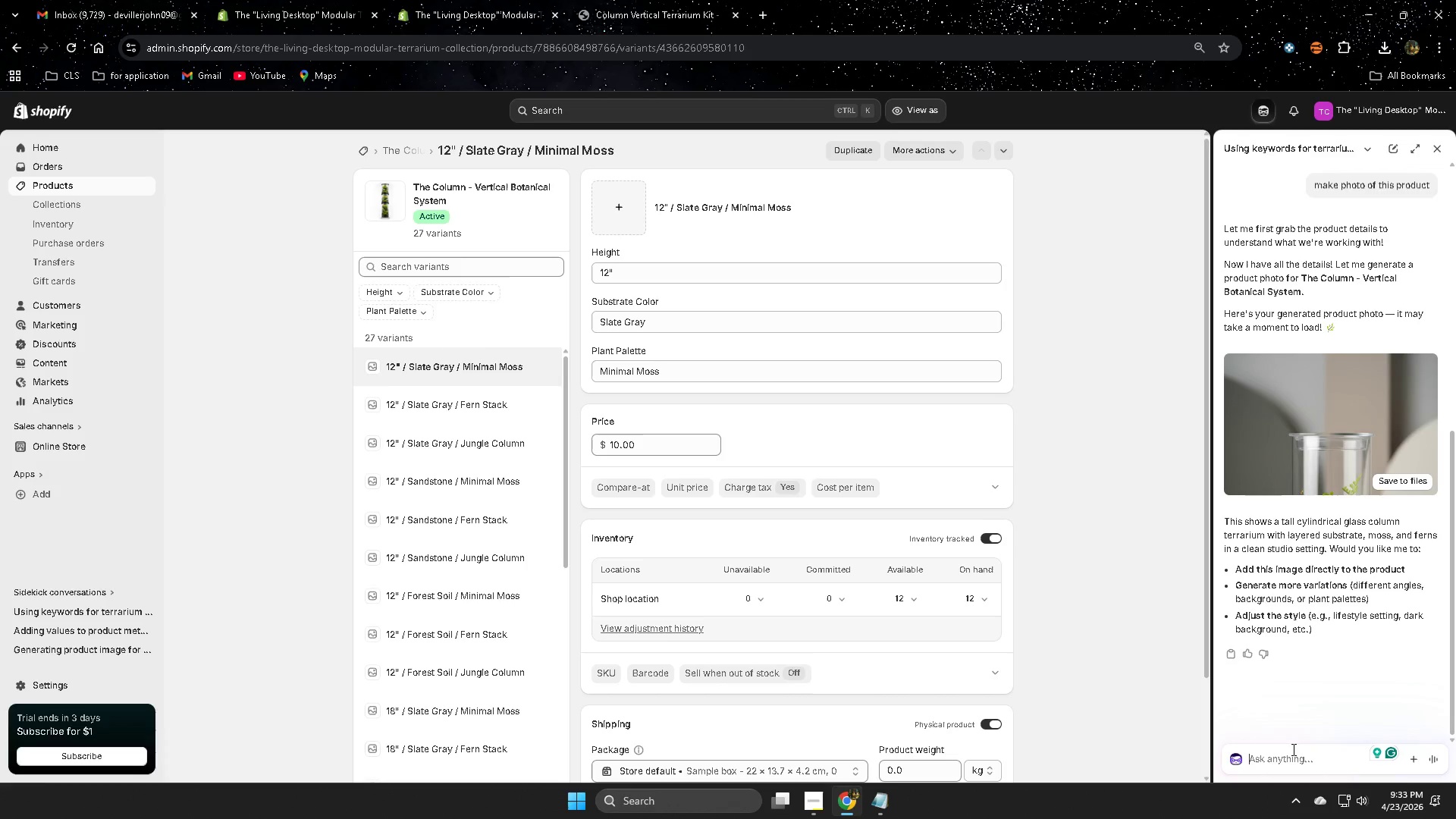 
type(make phgot)
key(Backspace)
key(Backspace)
key(Backspace)
key(Backspace)
key(Backspace)
type(image of htis )
key(Backspace)
key(Backspace)
key(Backspace)
key(Backspace)
key(Backspace)
type(this vai)
key(Backspace)
type(riat)
key(Backspace)
type(nt)
 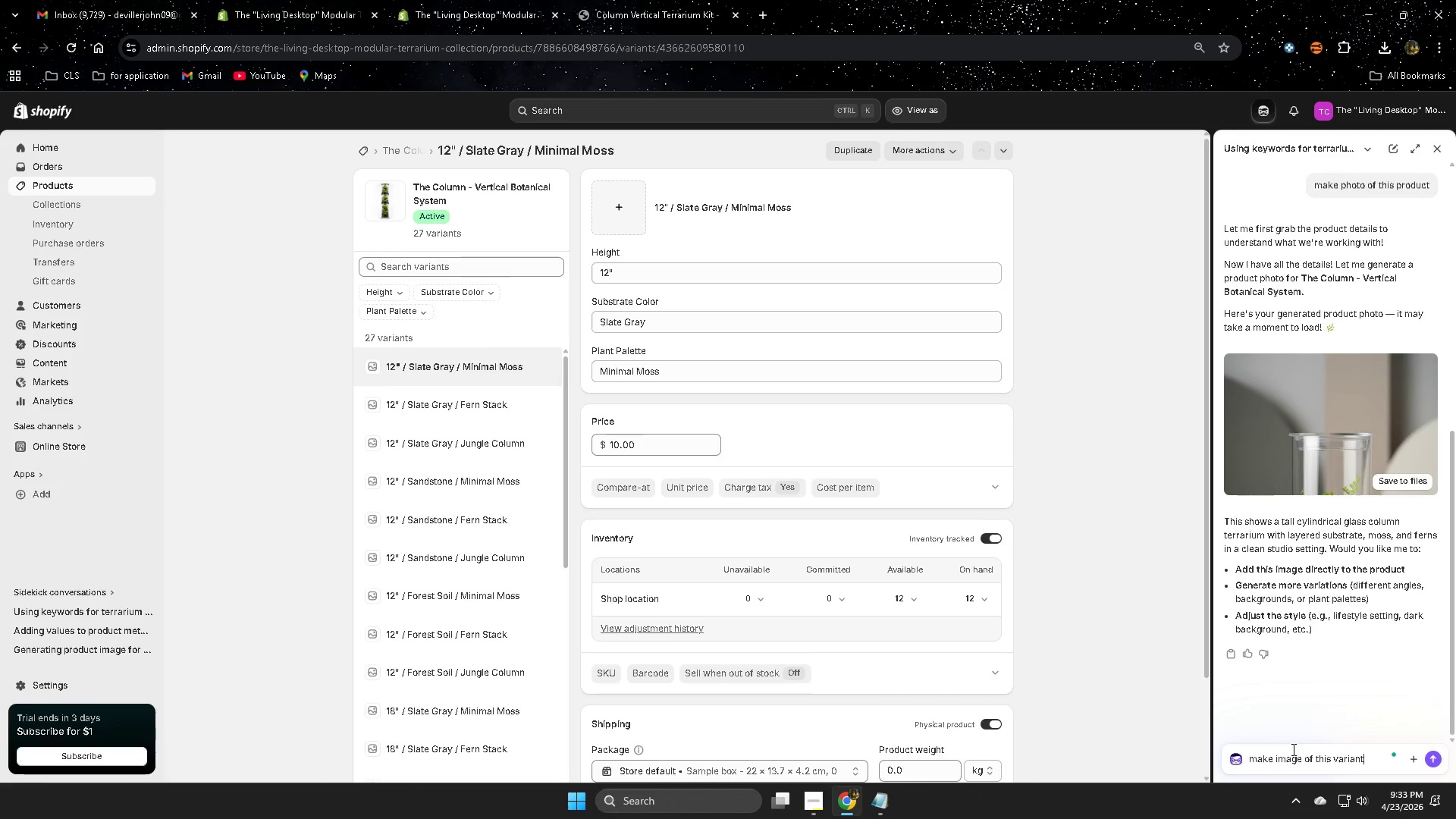 
key(Enter)
 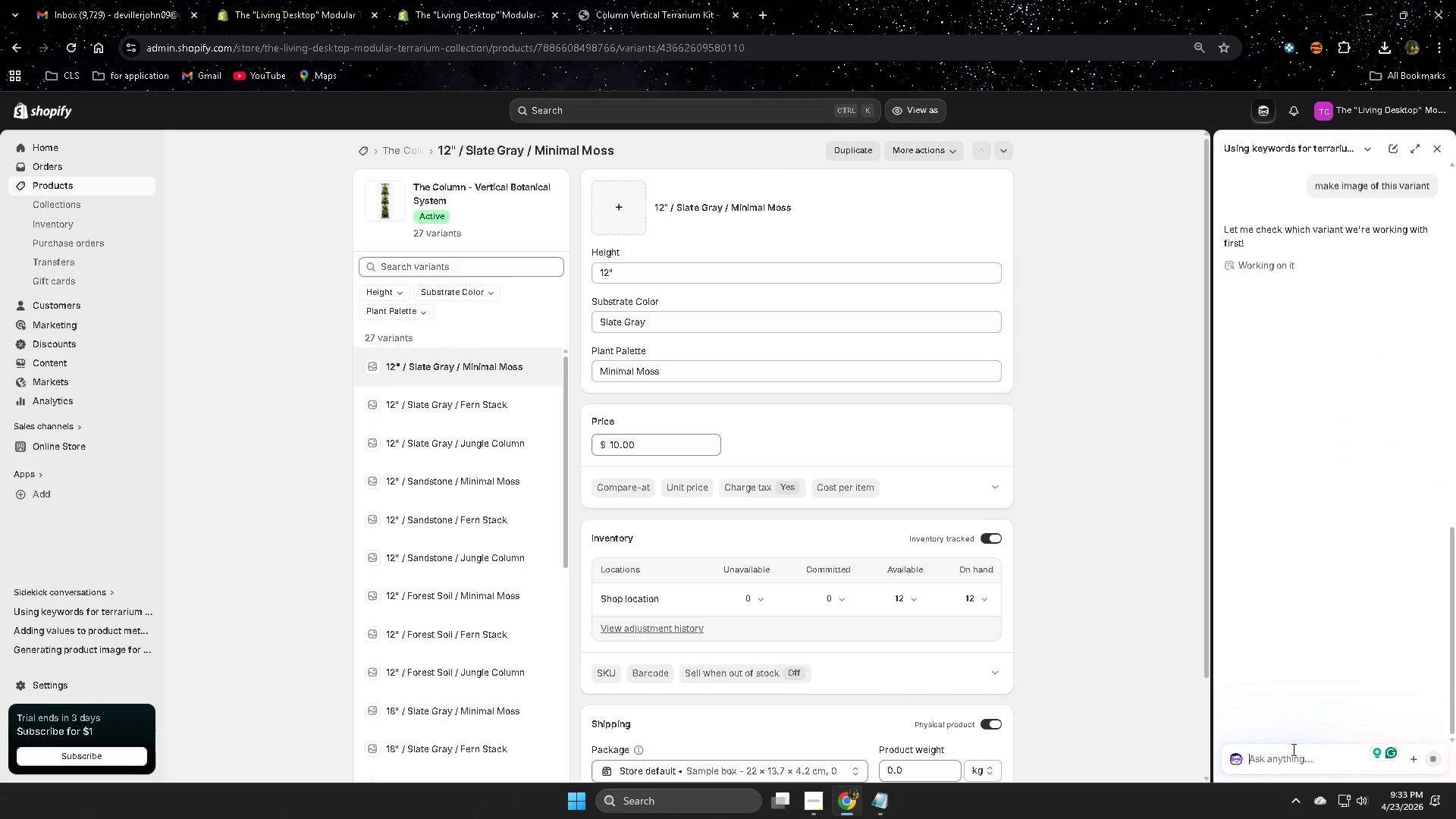 
wait(10.67)
 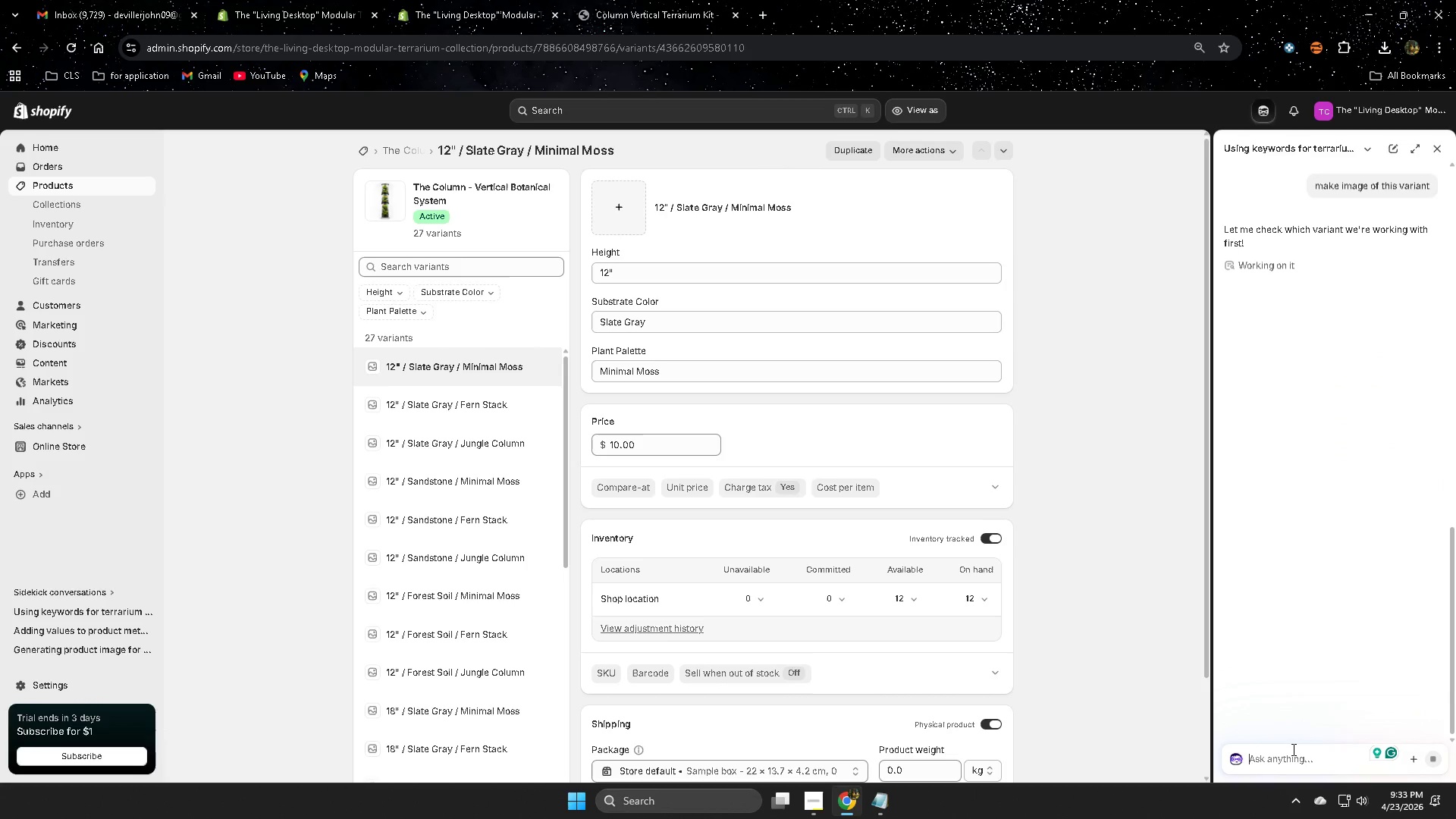 
scroll: coordinate [702, 538], scroll_direction: down, amount: 2.0
 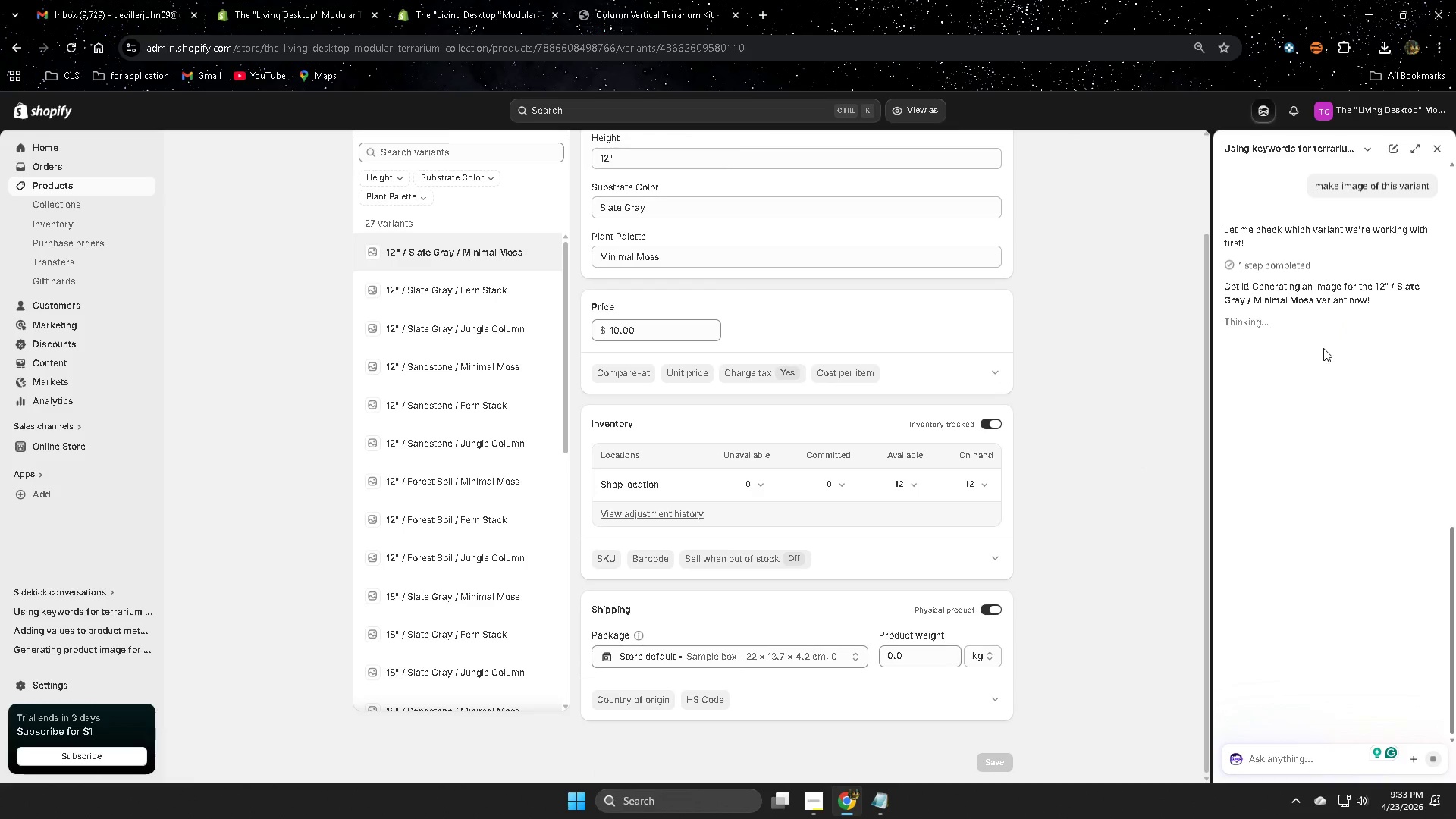 
wait(13.24)
 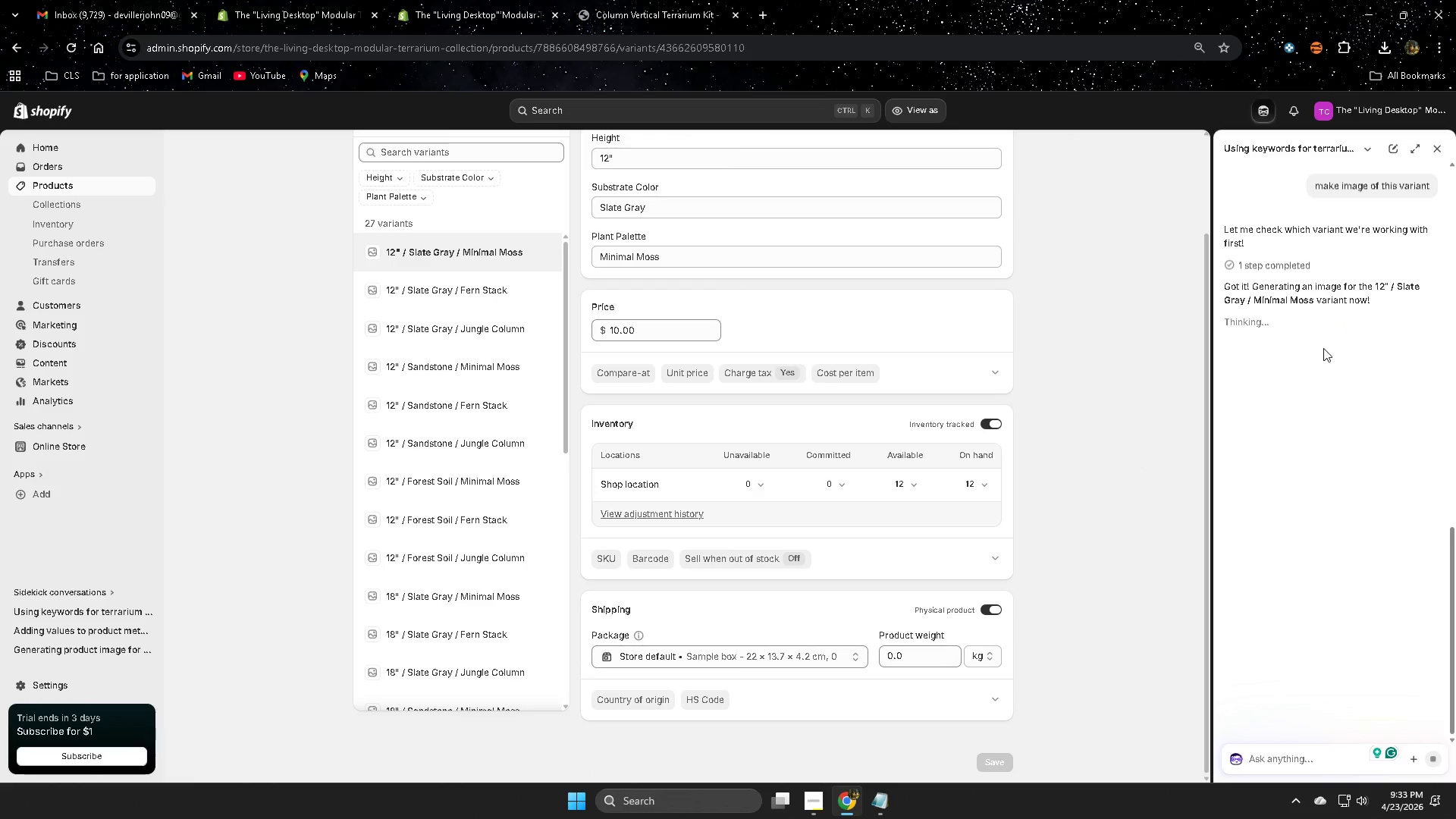 
scroll: coordinate [838, 557], scroll_direction: up, amount: 2.0
 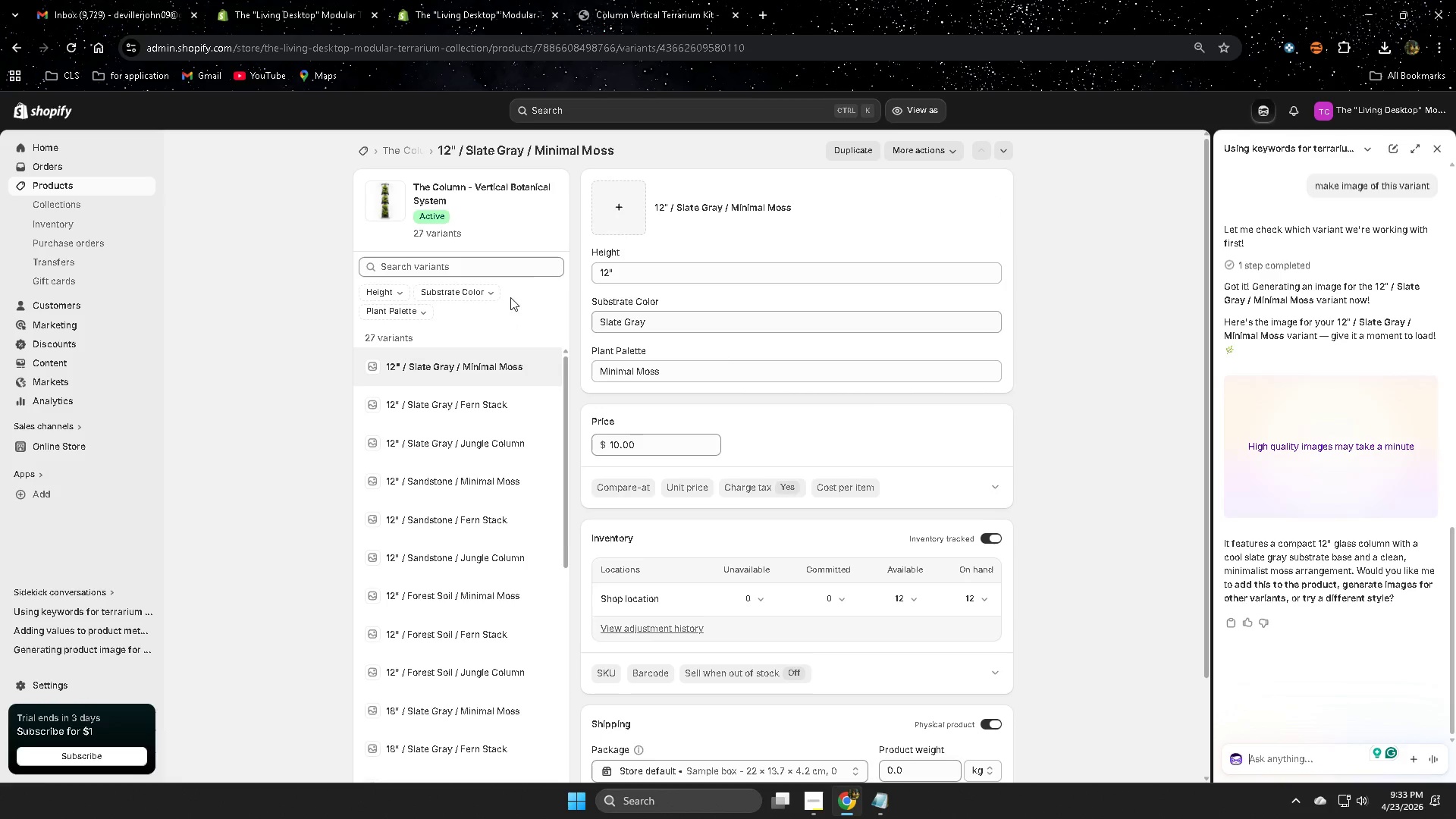 
scroll: coordinate [438, 623], scroll_direction: down, amount: 7.0
 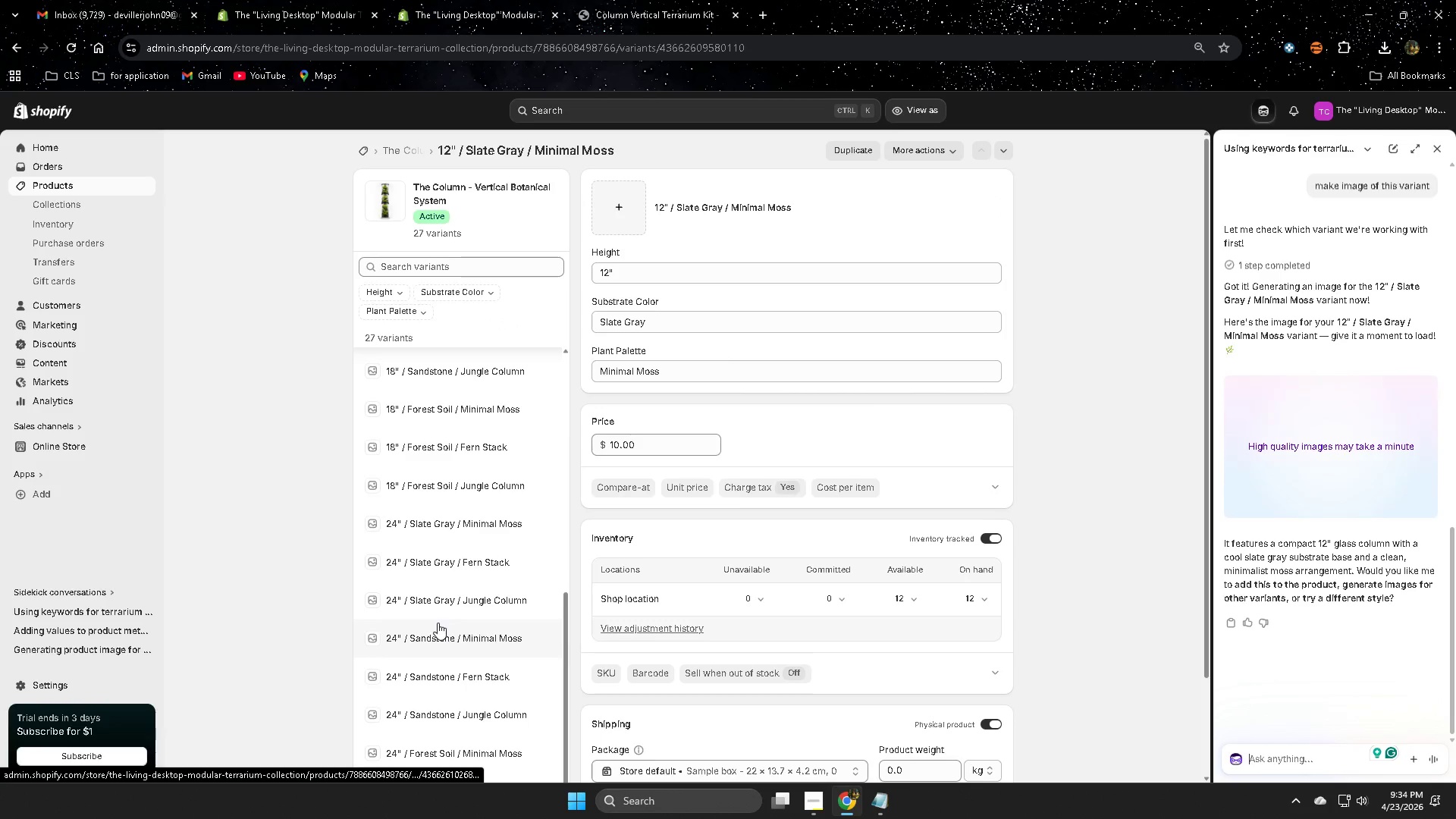 
scroll: coordinate [441, 622], scroll_direction: up, amount: 7.0
 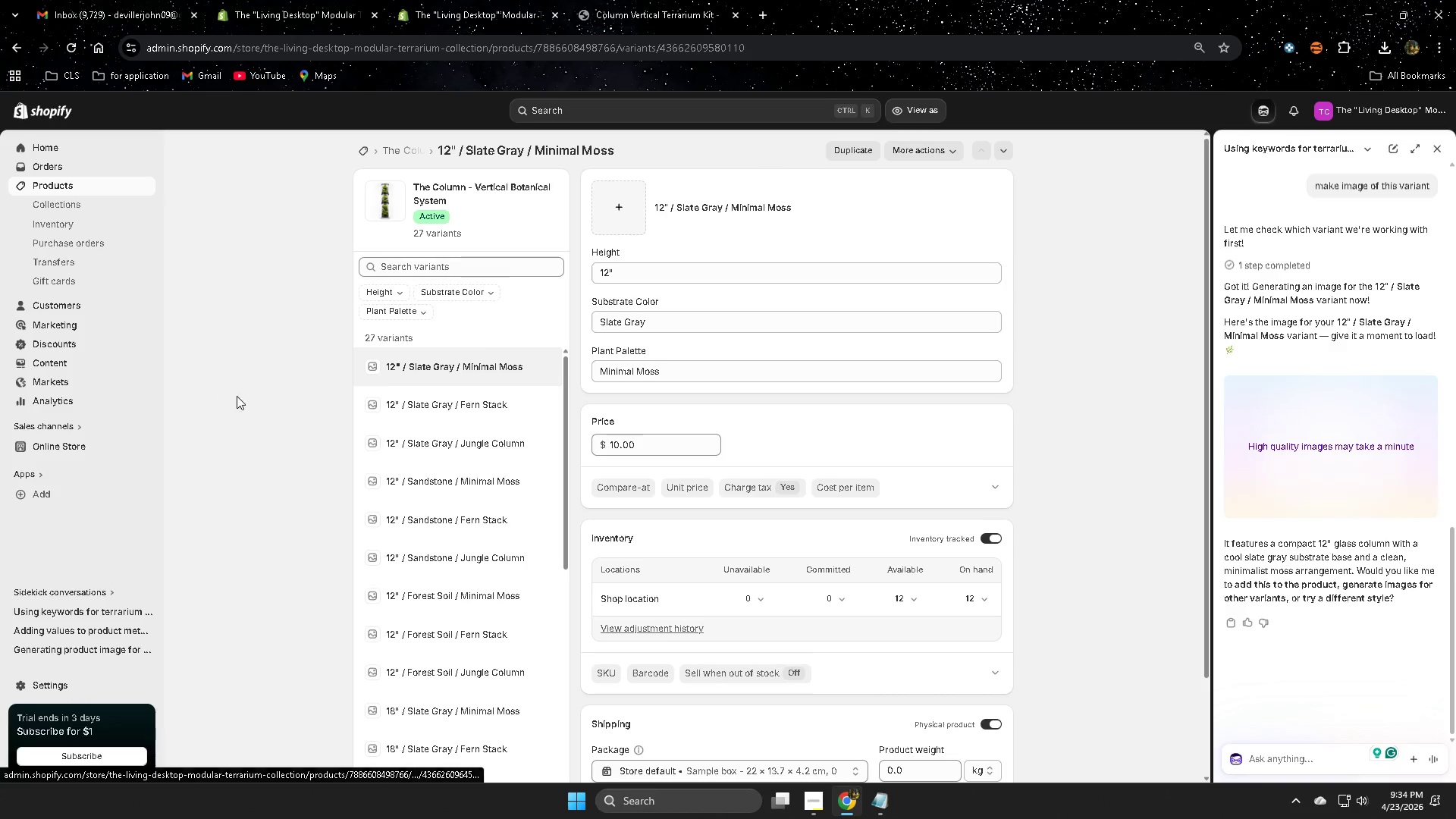 
scroll: coordinate [271, 397], scroll_direction: down, amount: 4.0
 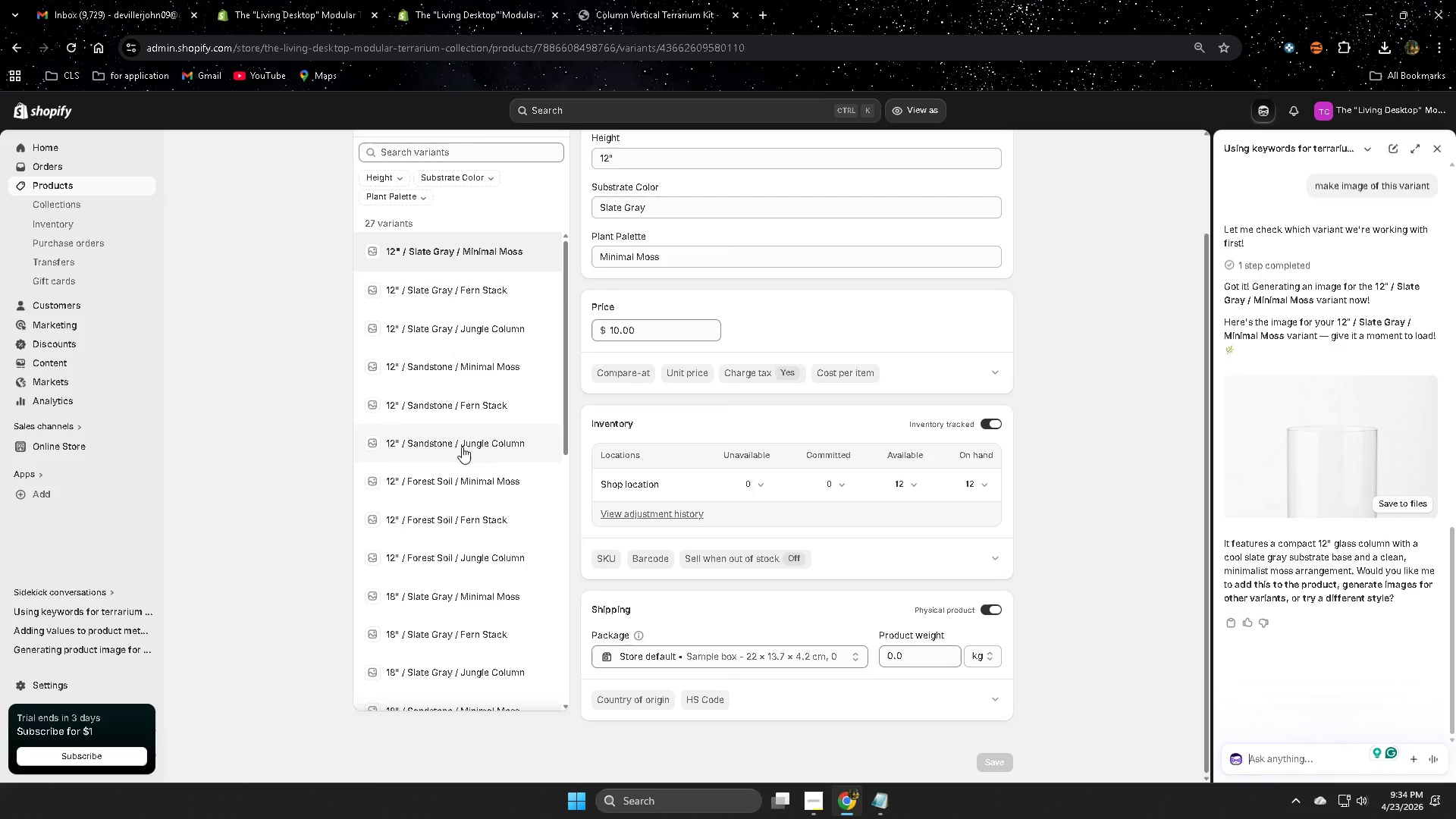 
scroll: coordinate [494, 453], scroll_direction: up, amount: 3.0
 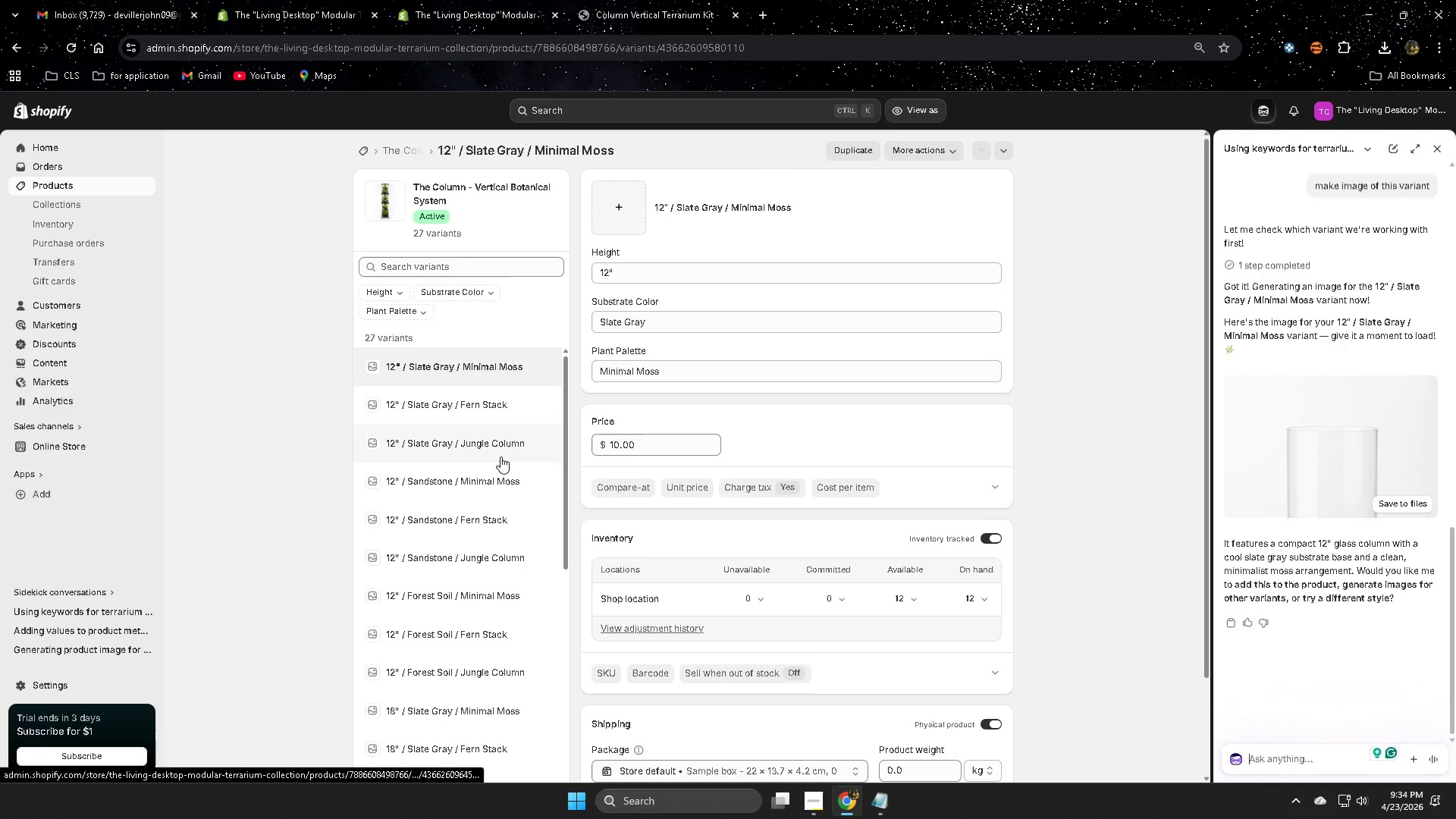 
wait(16.86)
 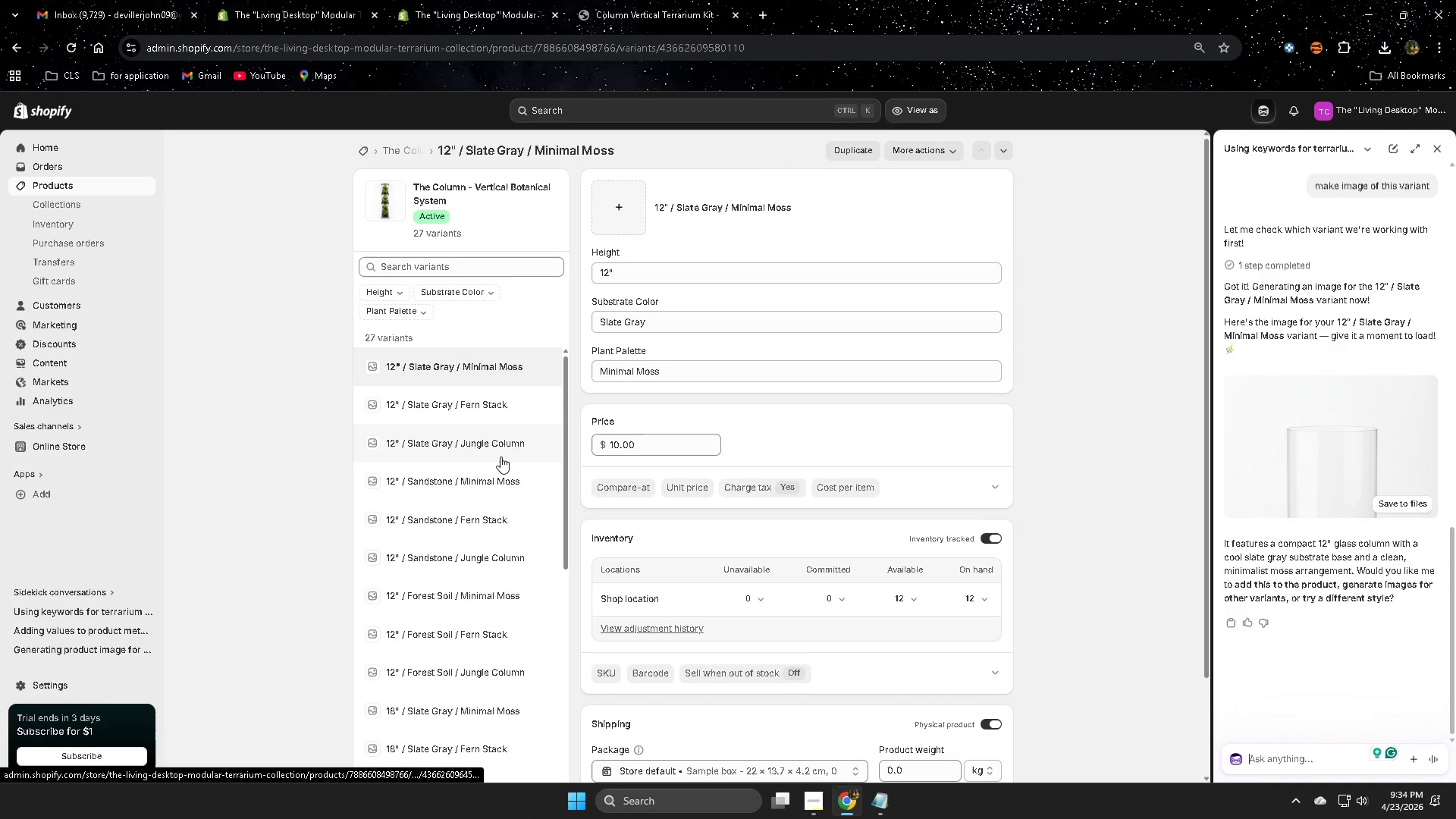 
mouse_move([1334, 473])
 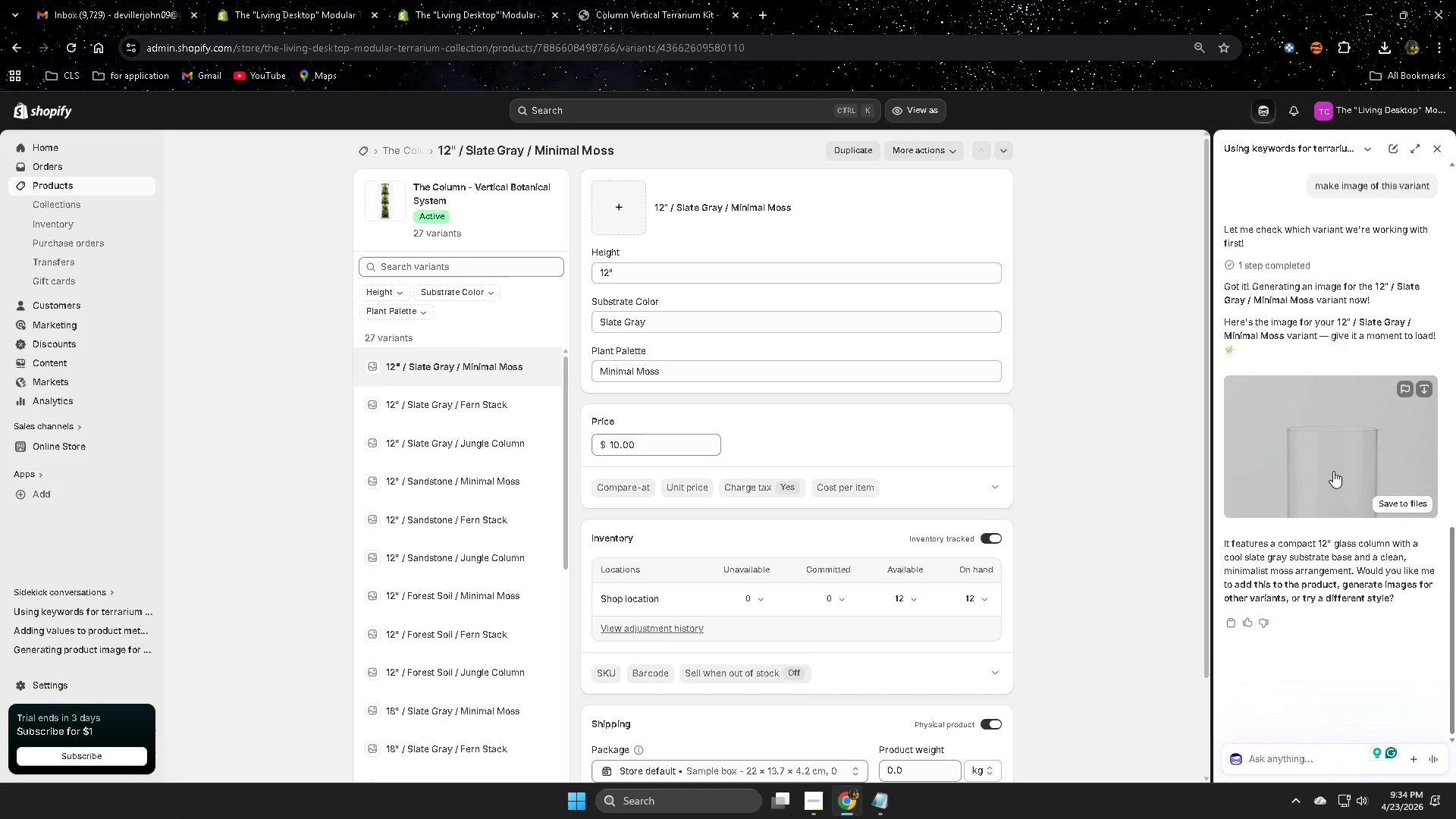 
left_click([1333, 471])
 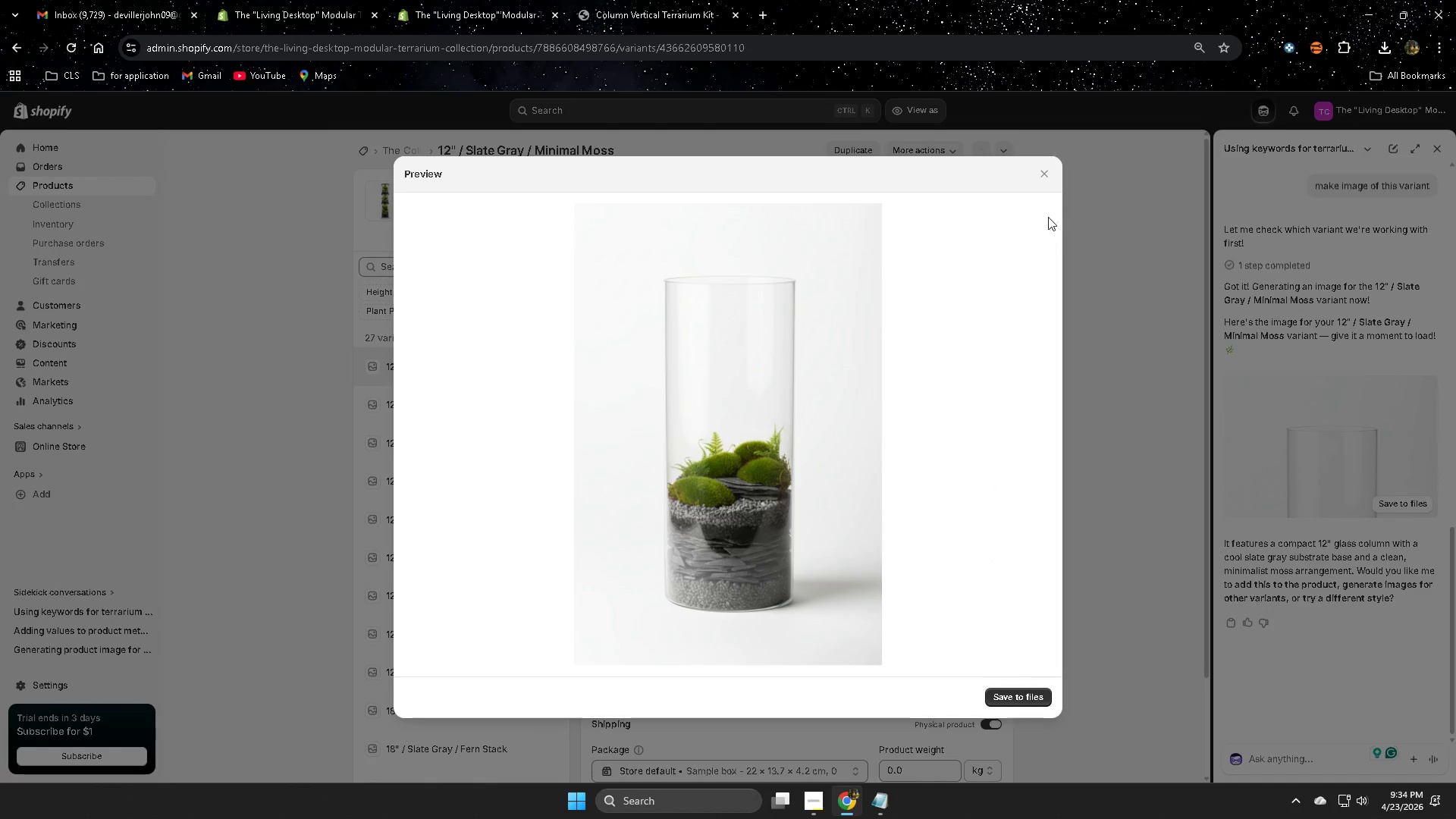 
left_click([1047, 171])
 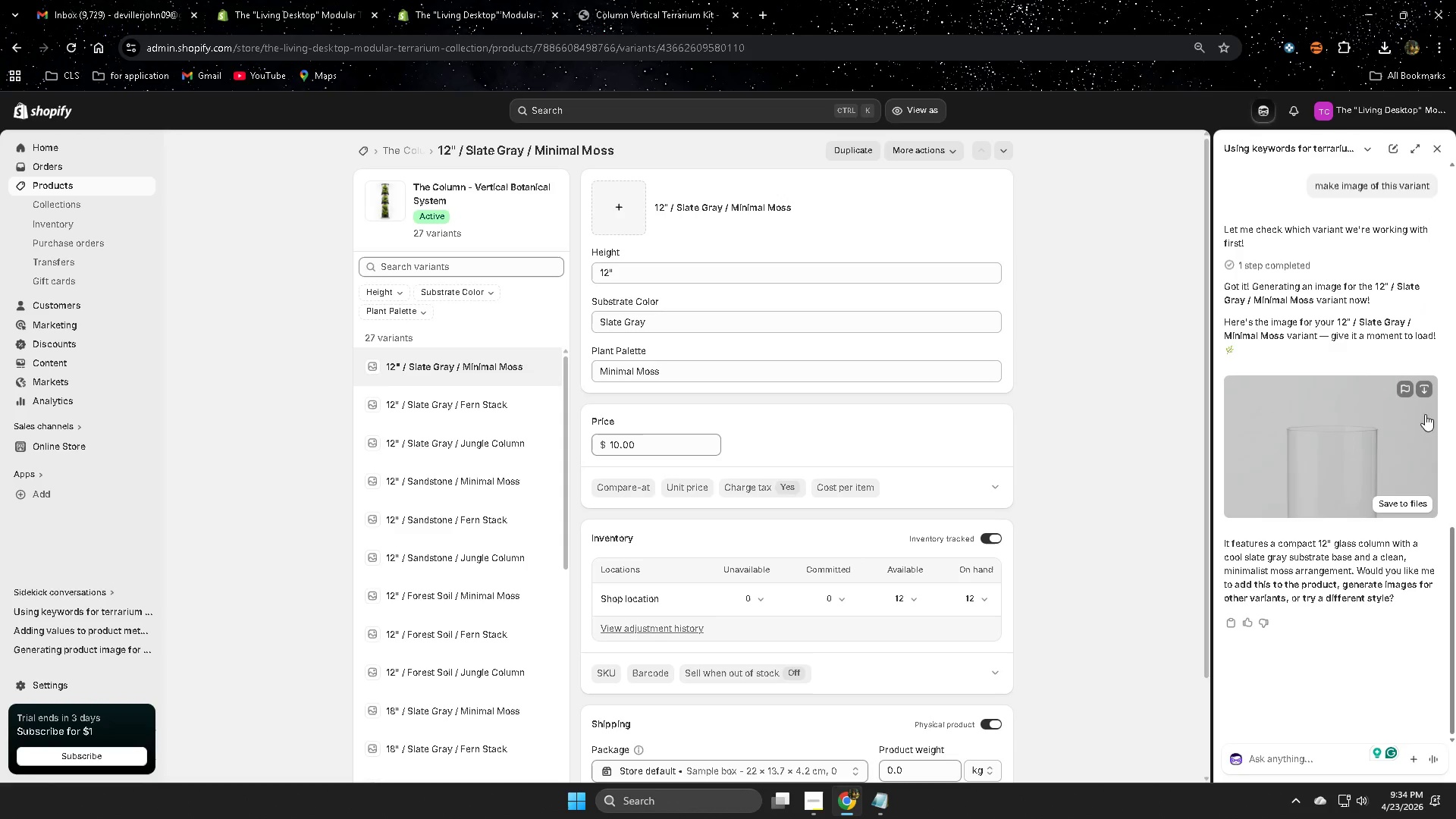 
mouse_move([1410, 497])
 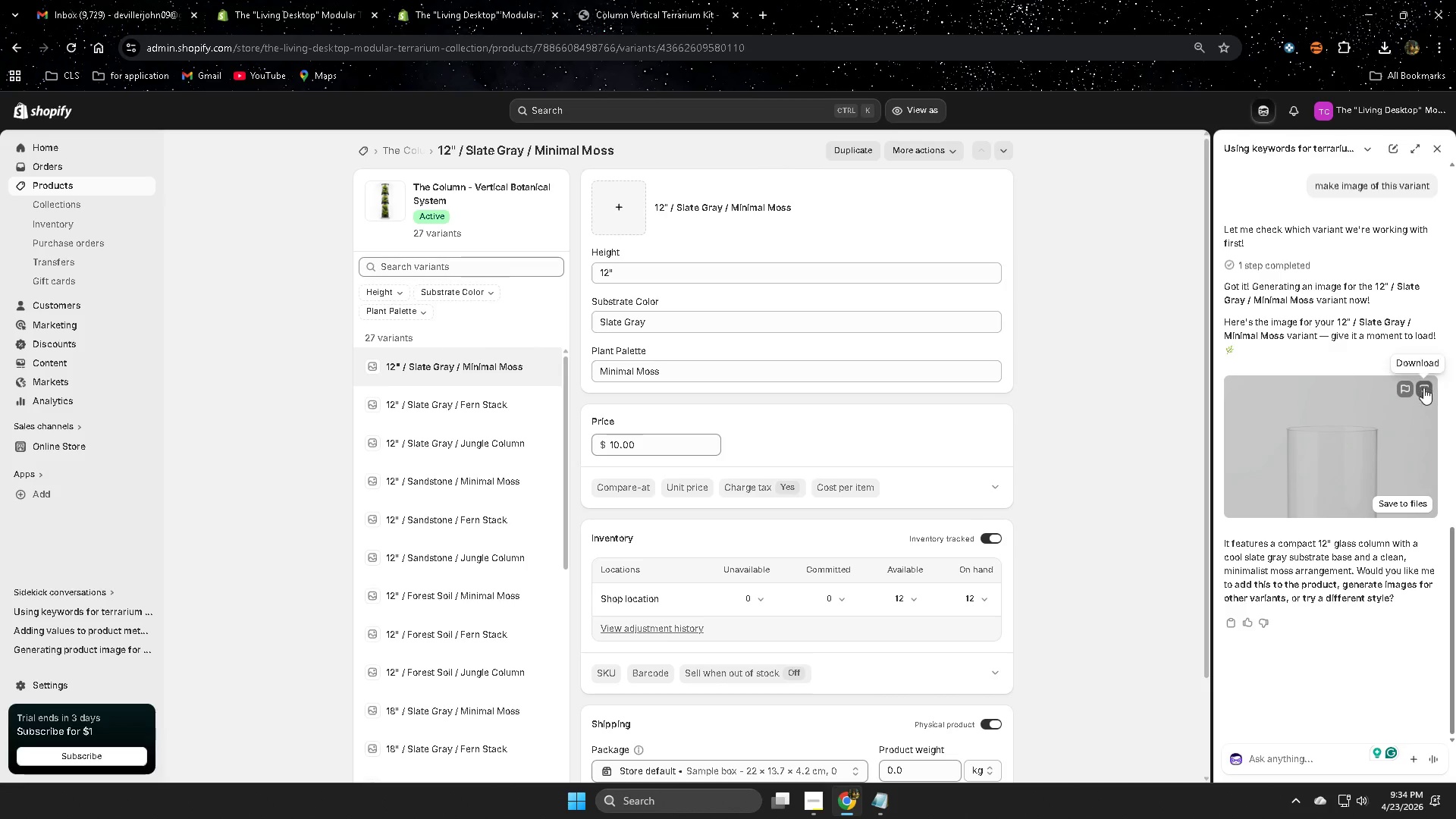 
left_click([1423, 388])
 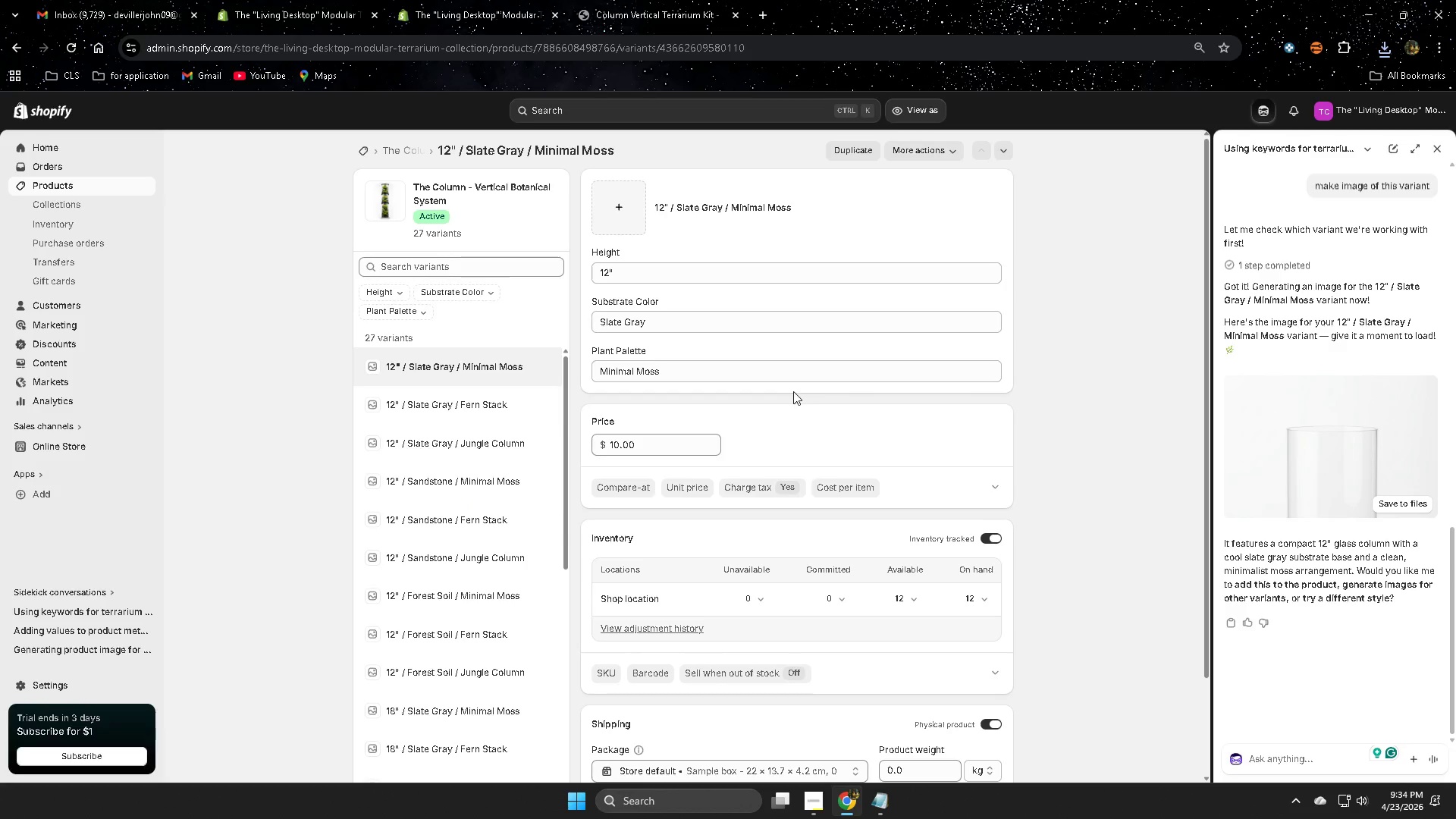 
wait(23.05)
 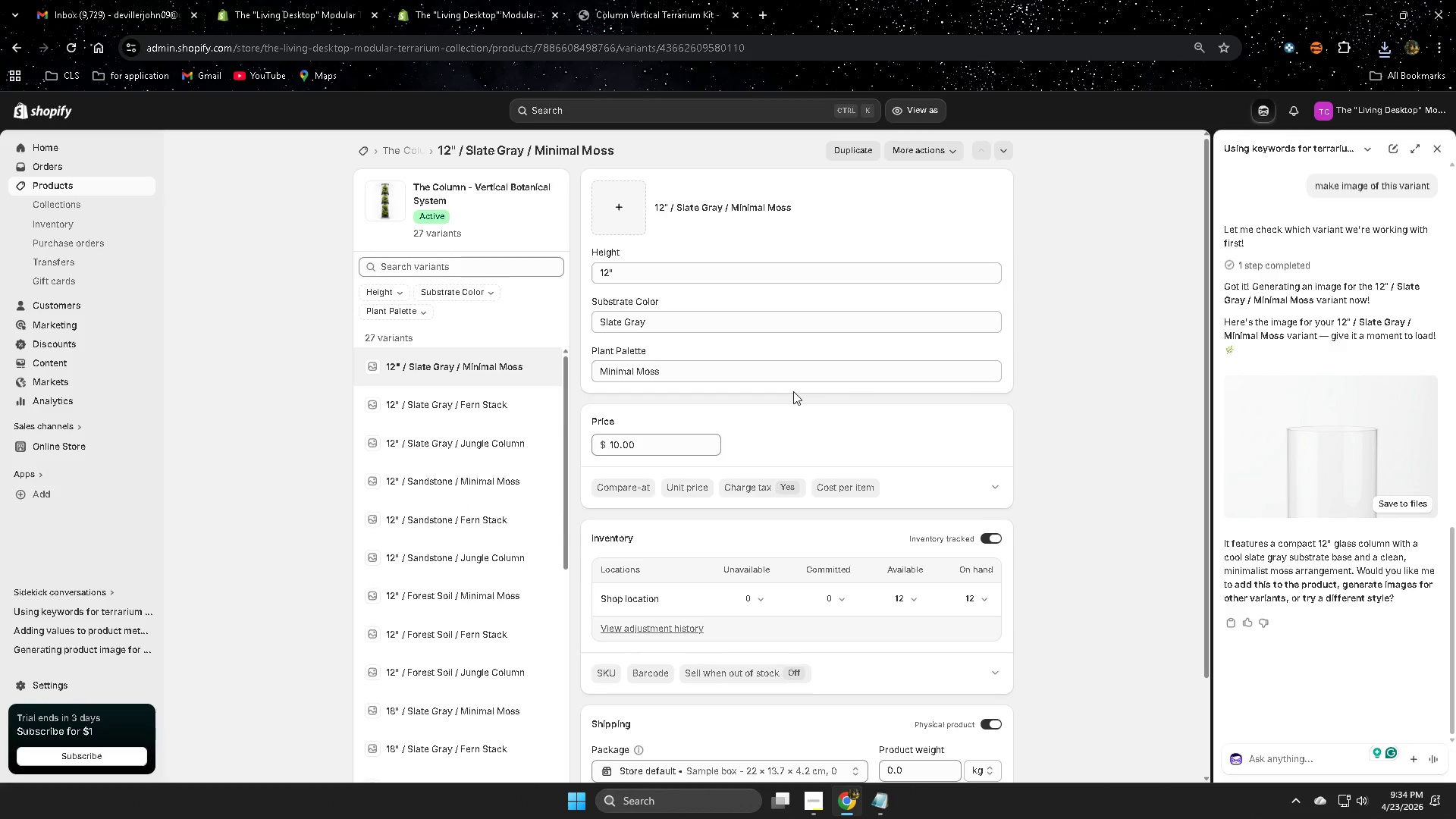 
left_click([625, 217])
 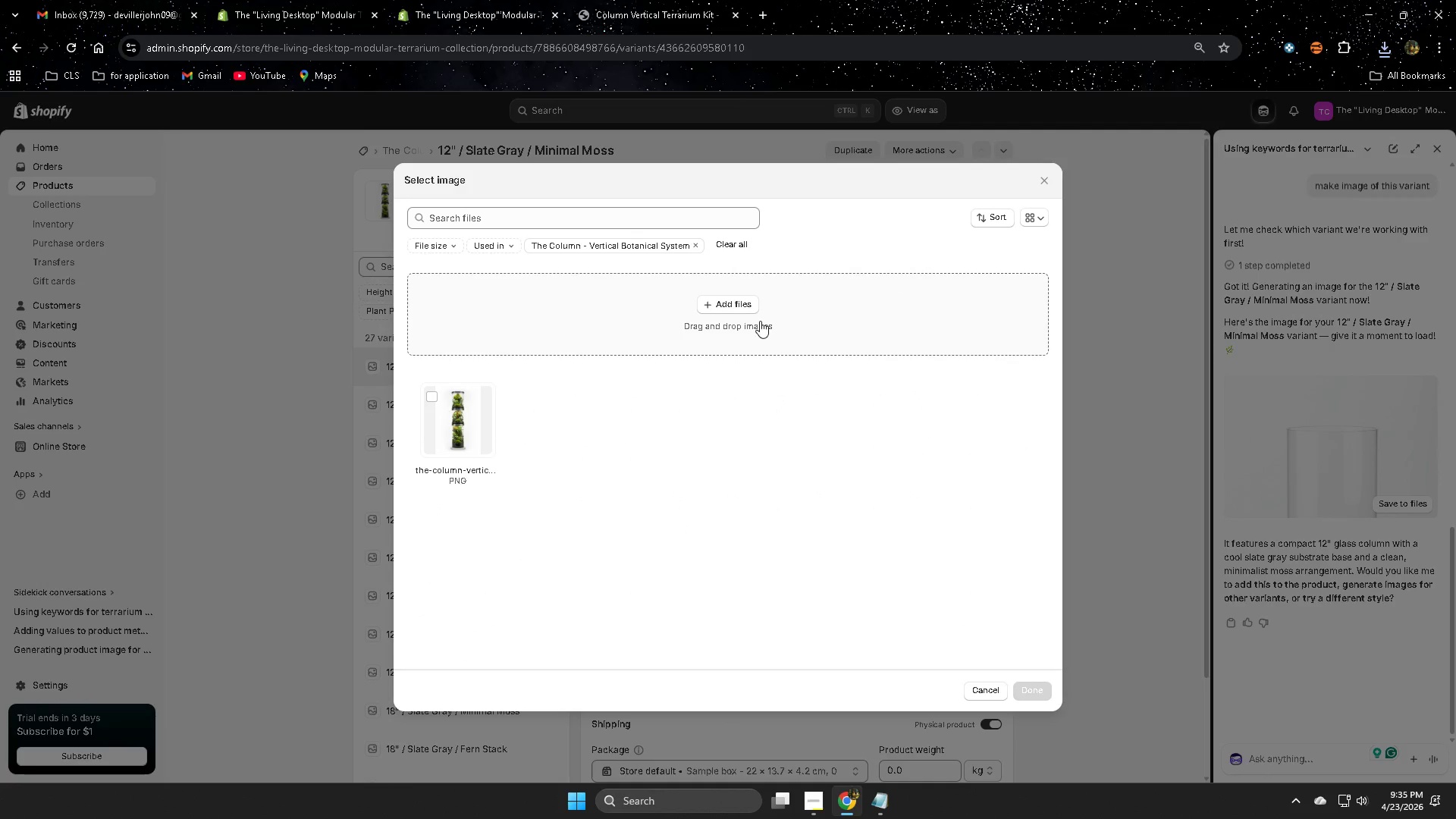 
left_click([1384, 46])
 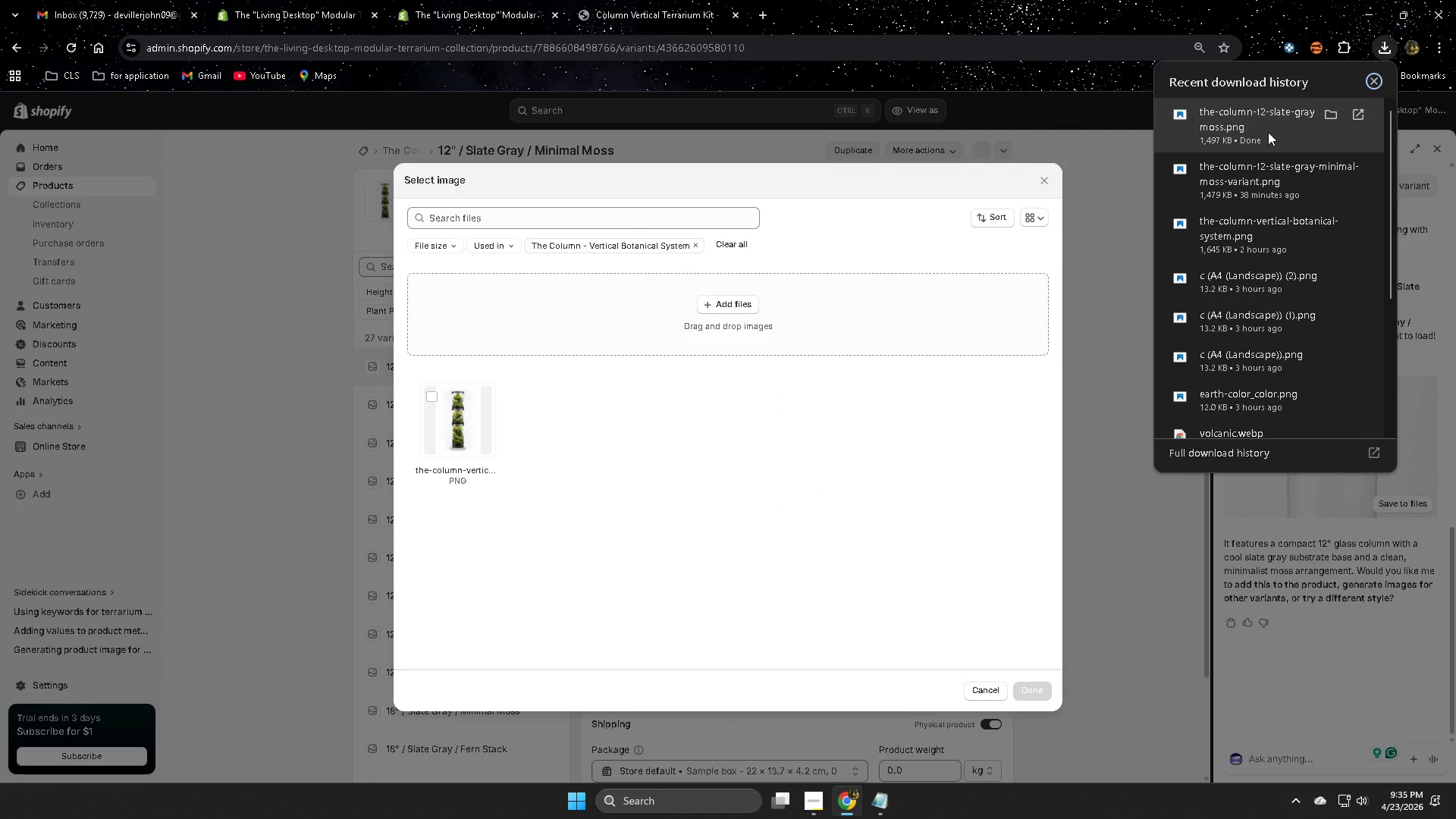 
left_click_drag(start_coordinate=[1257, 122], to_coordinate=[737, 328])
 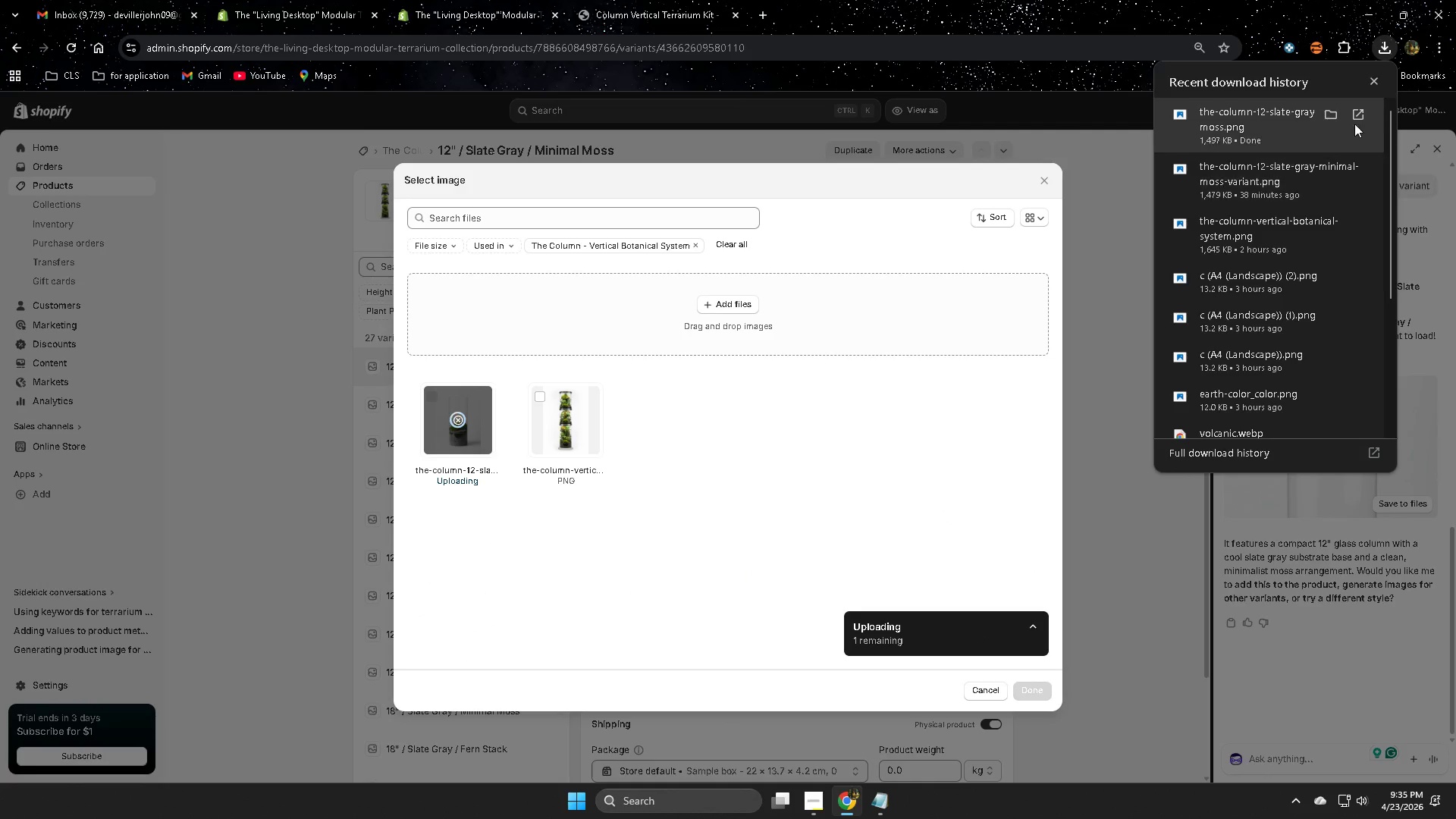 
left_click([1375, 80])
 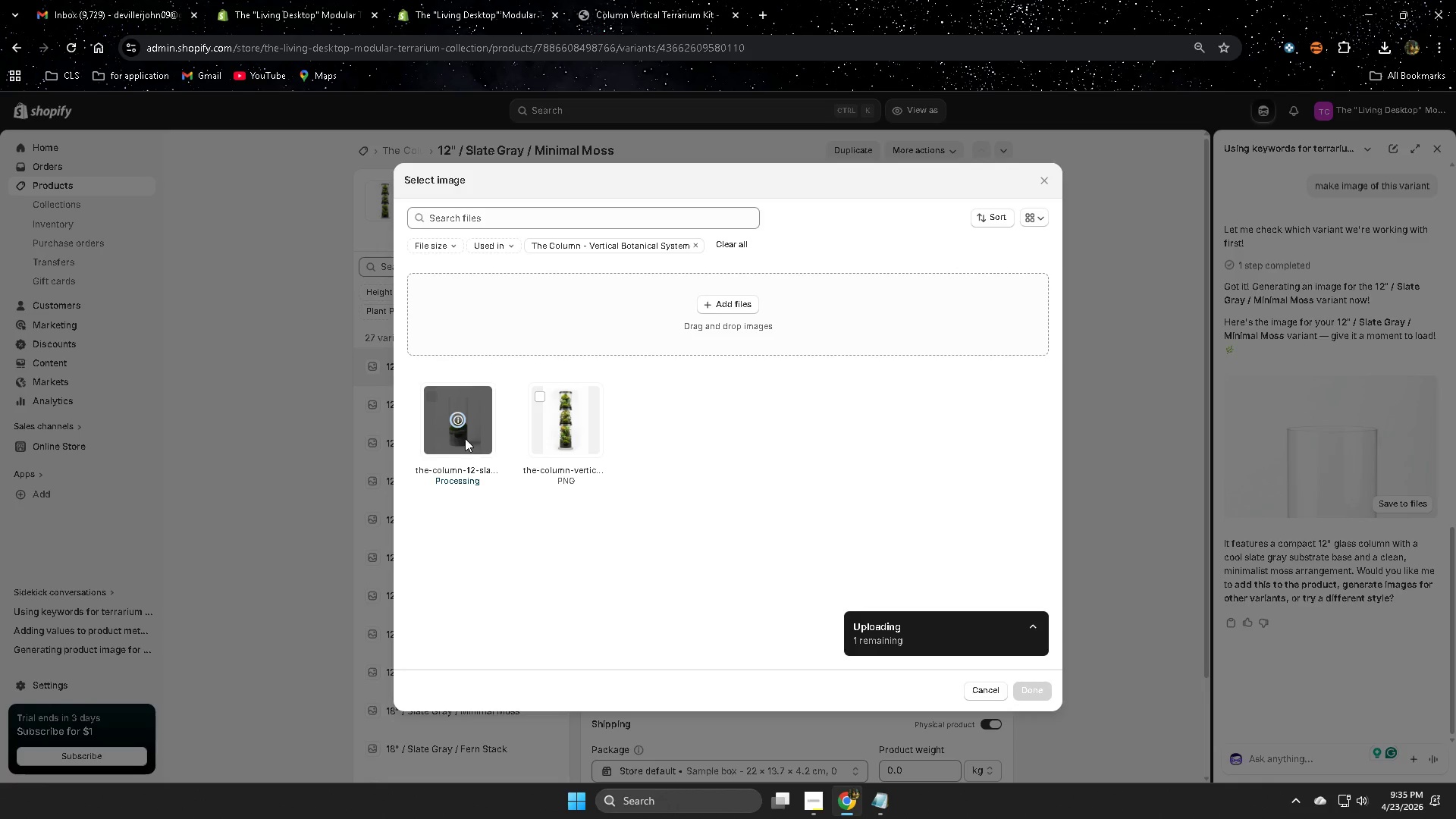 
mouse_move([463, 410])
 